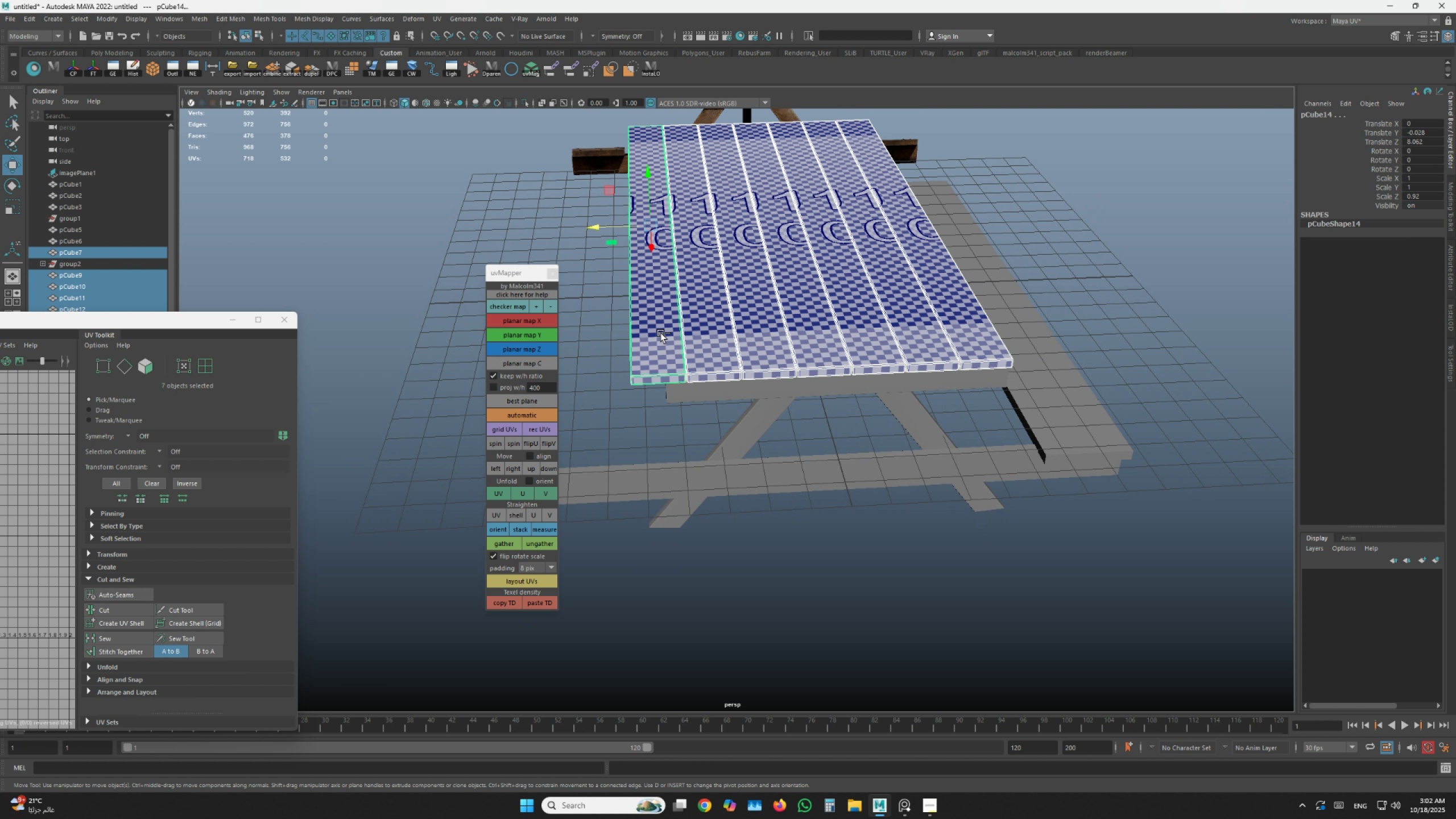 
key(Control+G)
 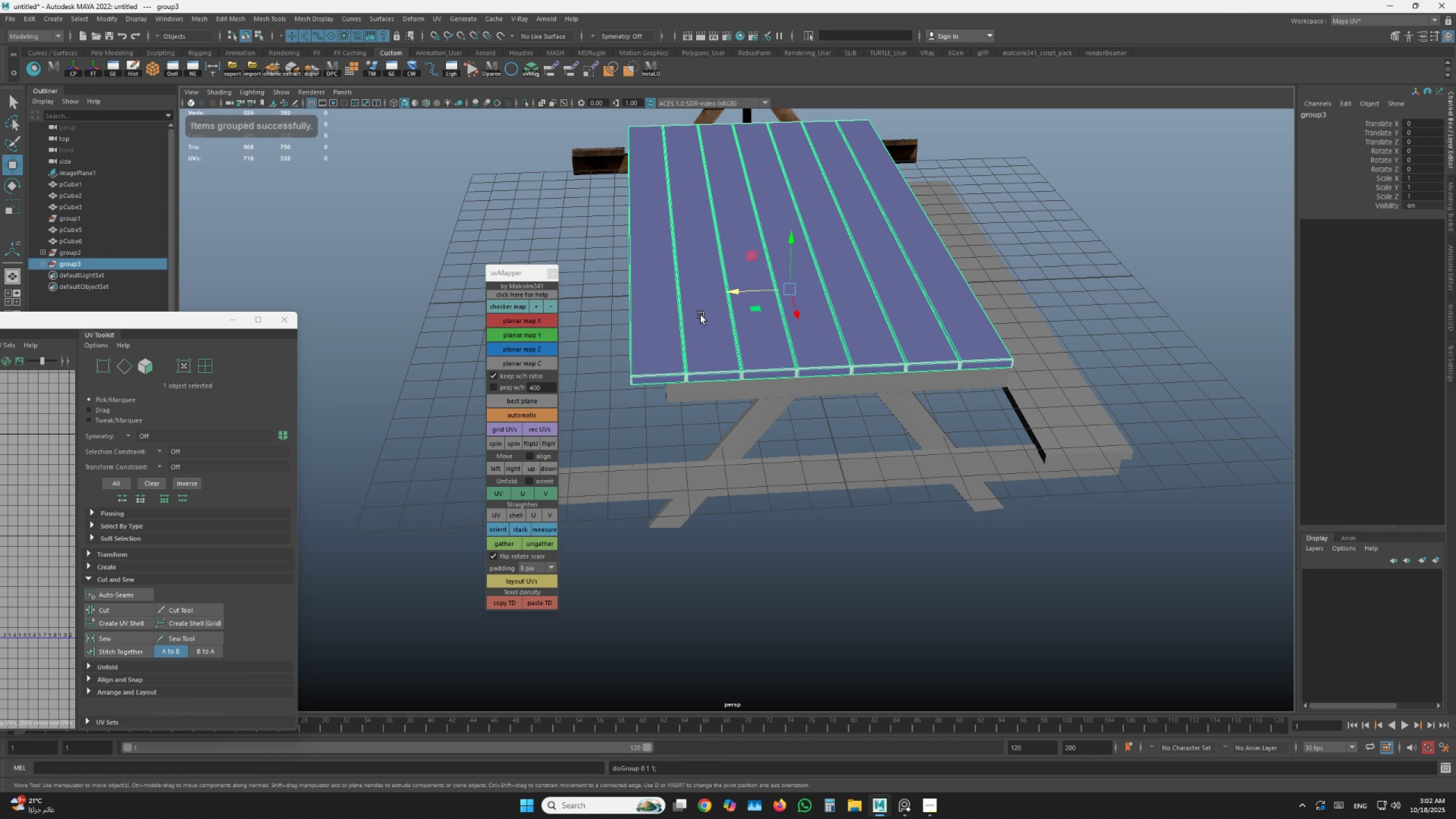 
type(rw)
 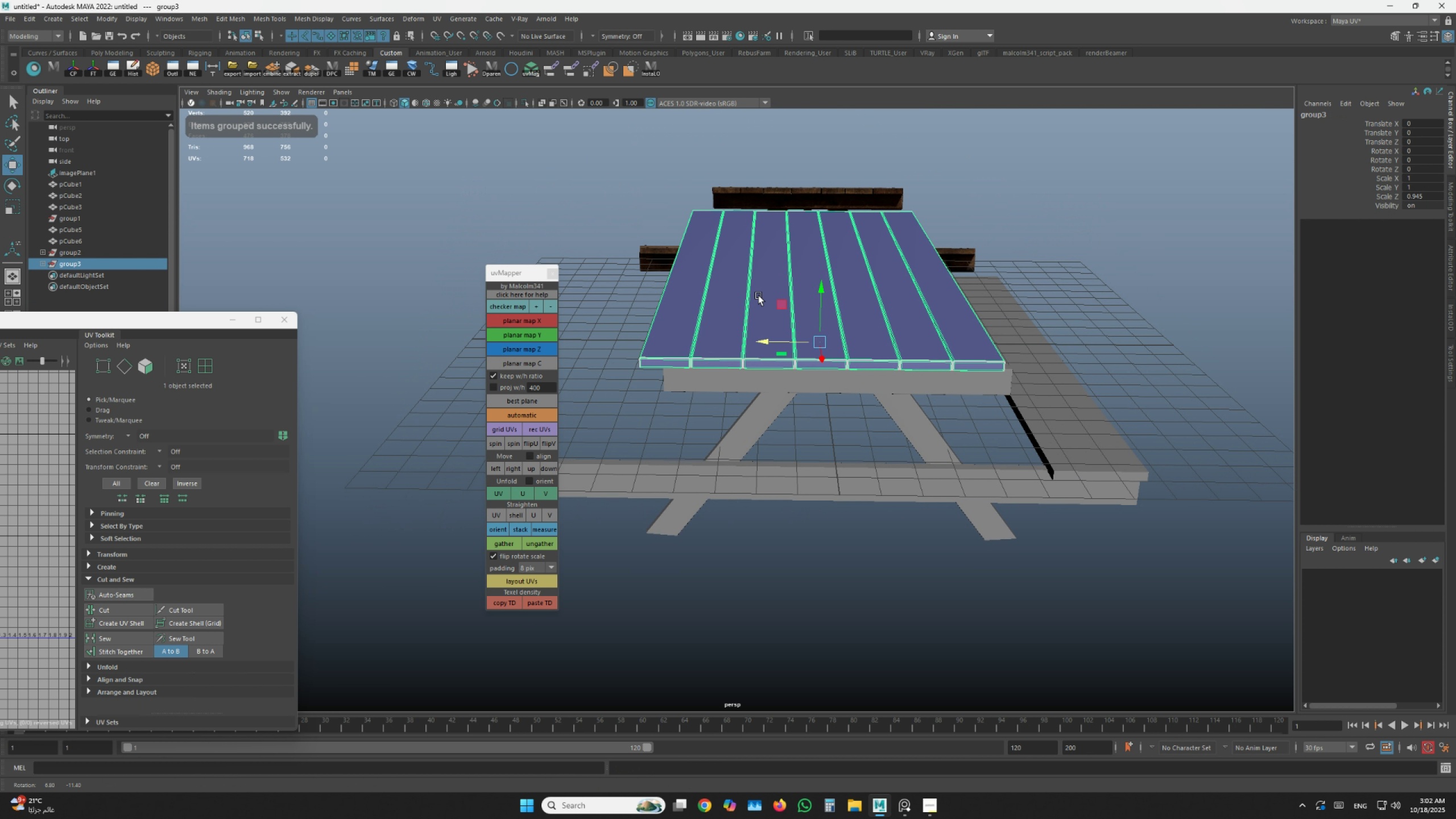 
left_click_drag(start_coordinate=[741, 290], to_coordinate=[744, 290])
 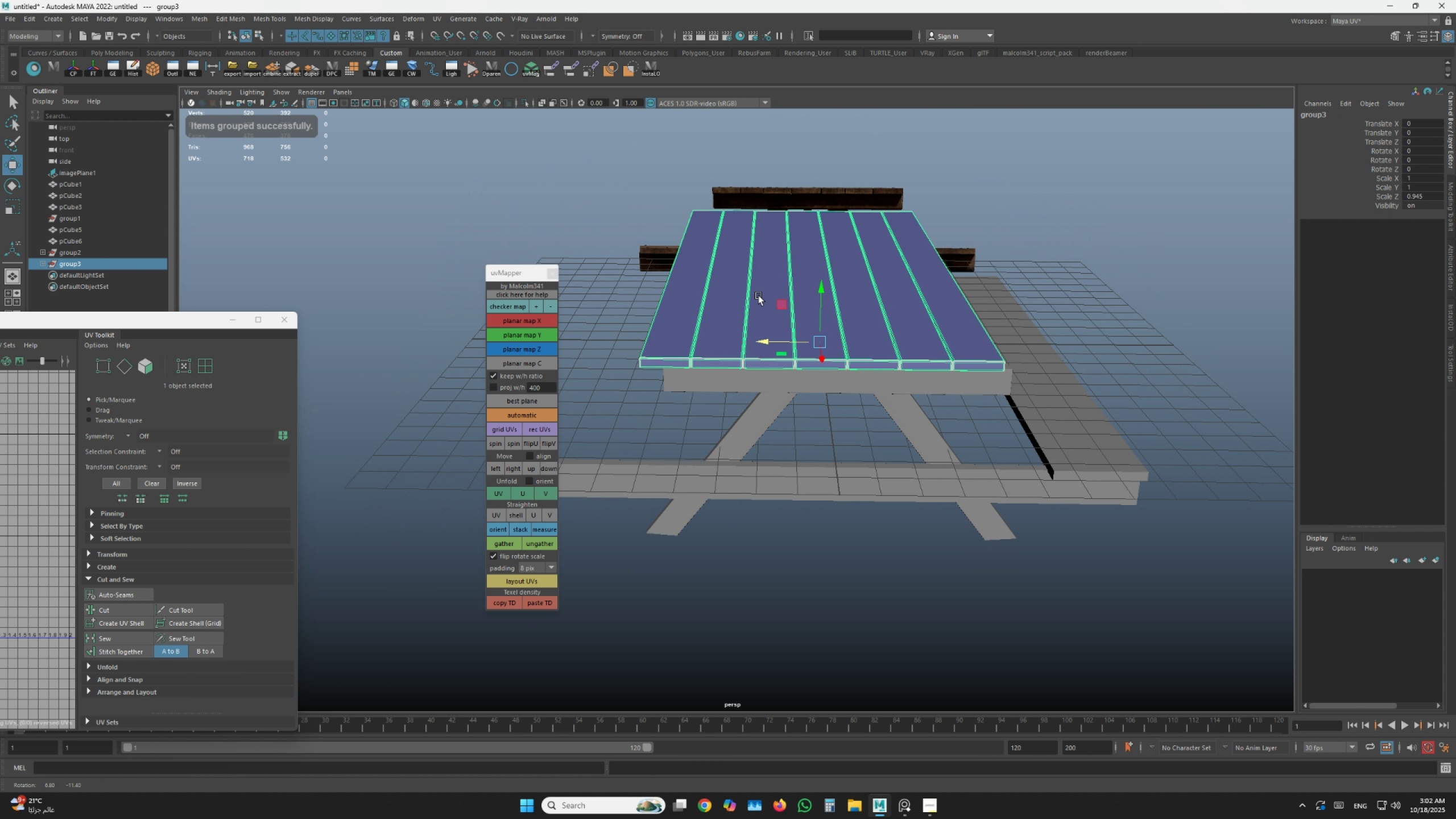 
hold_key(key=AltLeft, duration=0.8)
left_click_drag(start_coordinate=[759, 296], to_coordinate=[743, 281])
 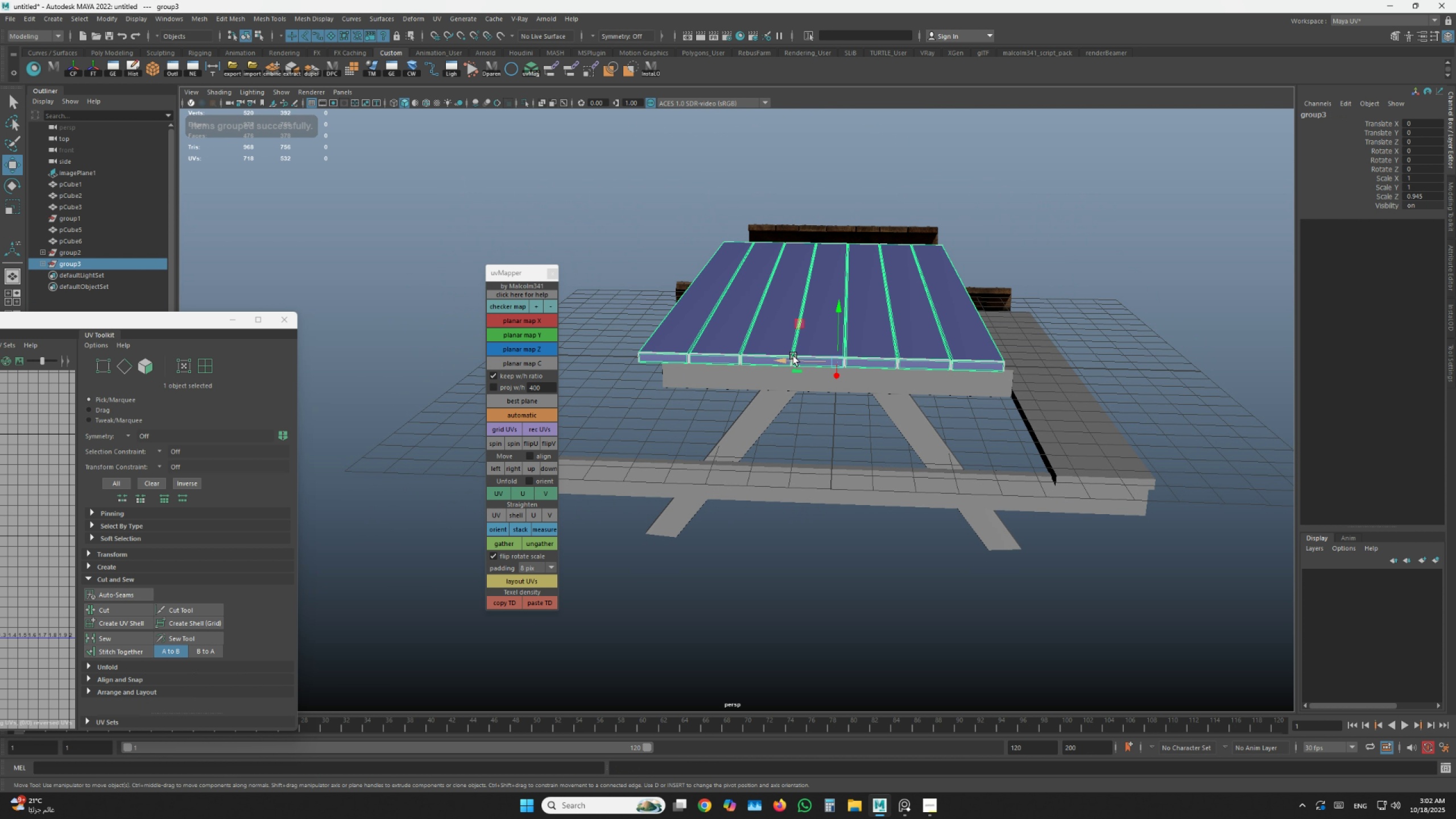 
left_click_drag(start_coordinate=[791, 355], to_coordinate=[798, 355])
 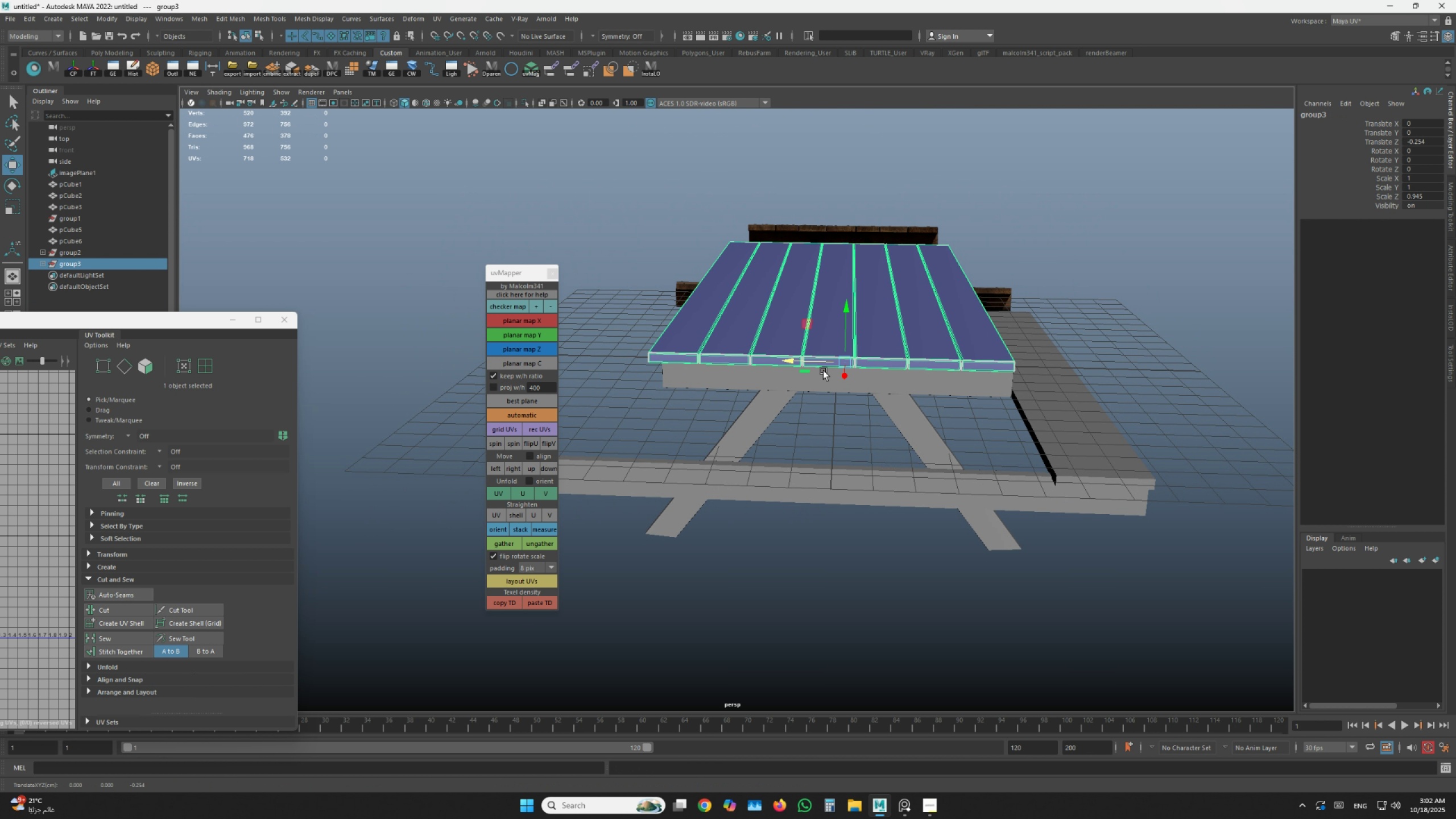 
scroll: coordinate [824, 371], scroll_direction: up, amount: 4.0
 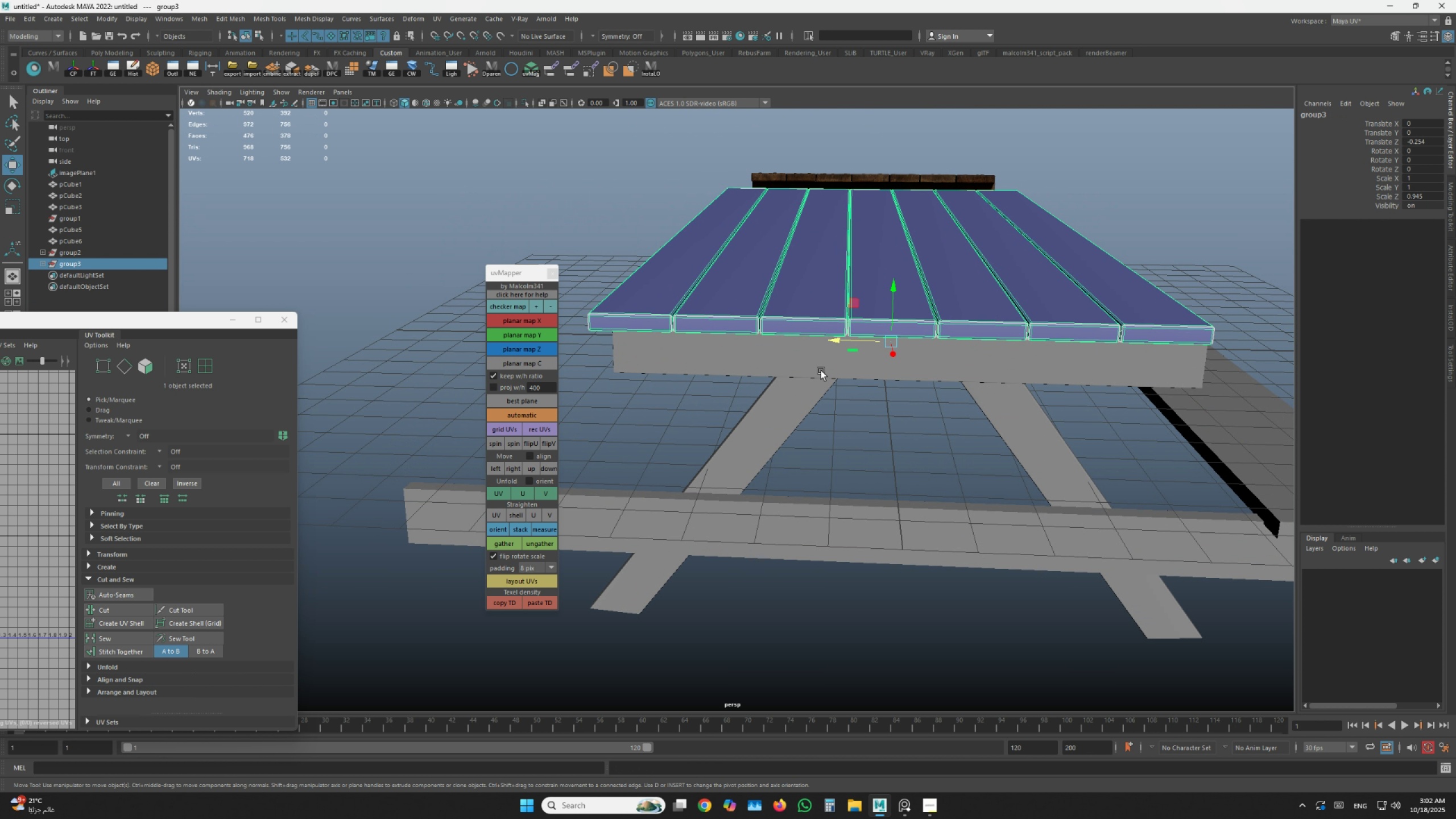 
hold_key(key=AltLeft, duration=0.64)
left_click_drag(start_coordinate=[826, 369], to_coordinate=[924, 359])
 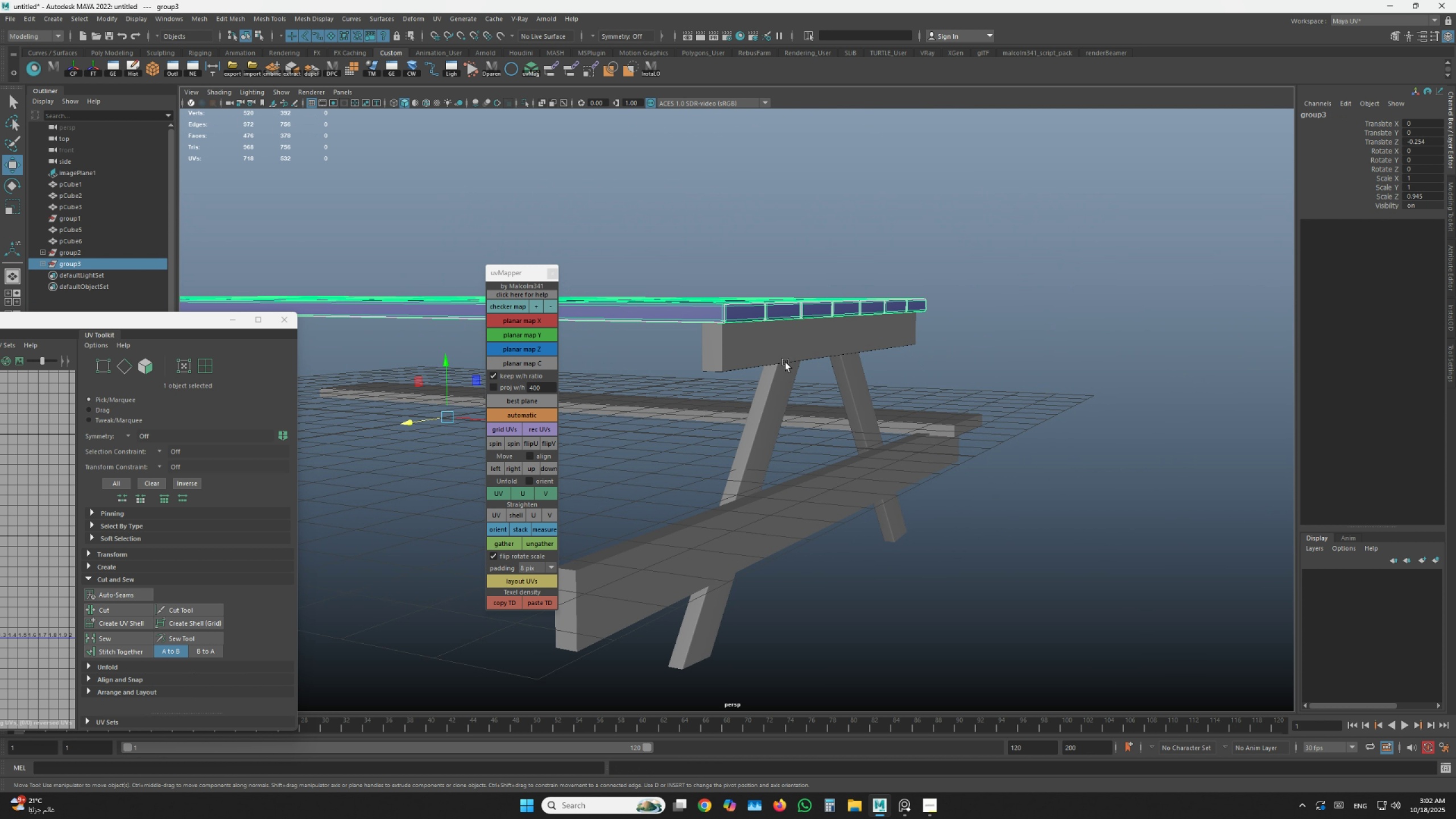 
hold_key(key=AltLeft, duration=1.41)
left_click_drag(start_coordinate=[780, 356], to_coordinate=[699, 365])
 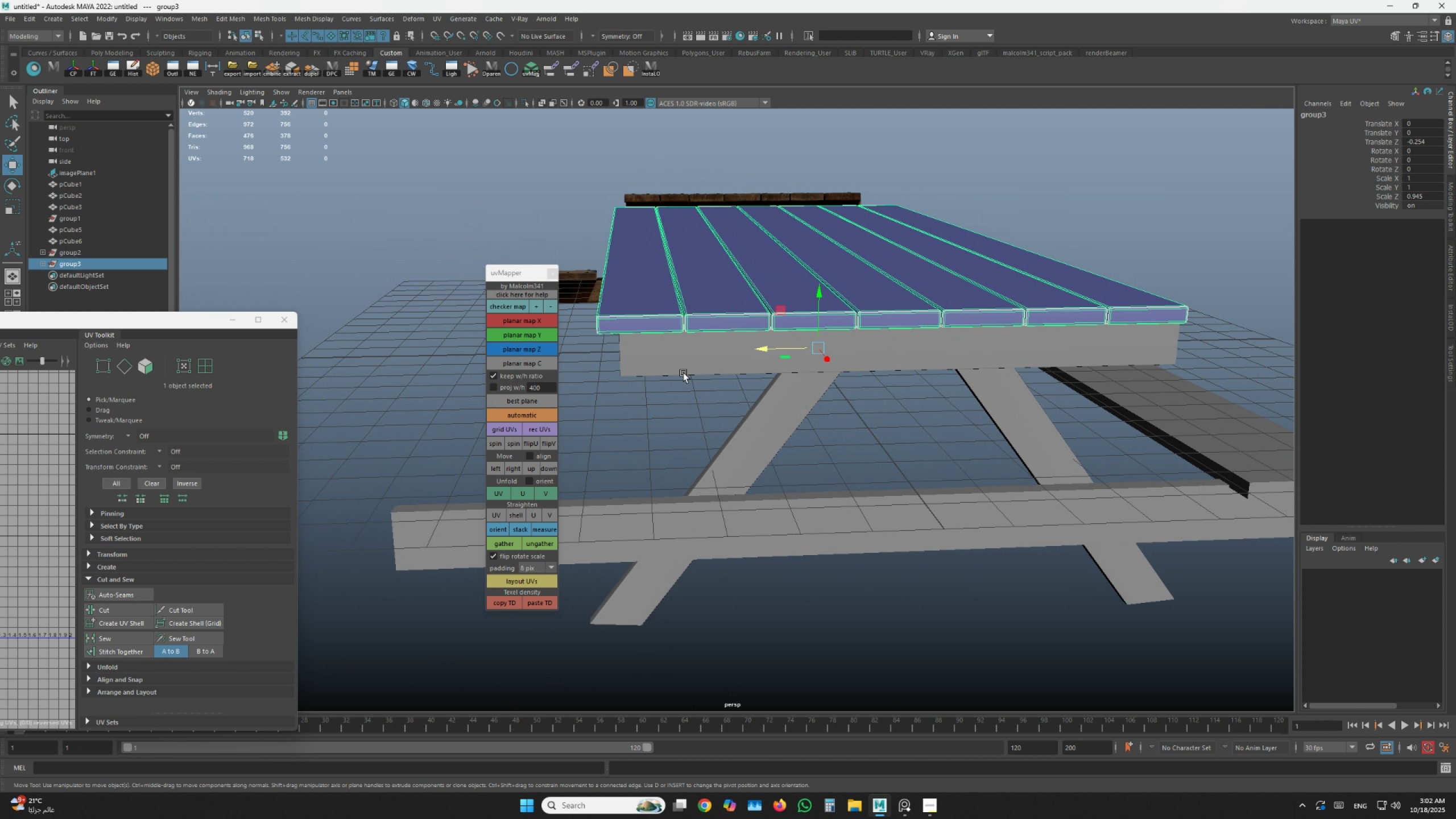 
key(Alt+Tab)
 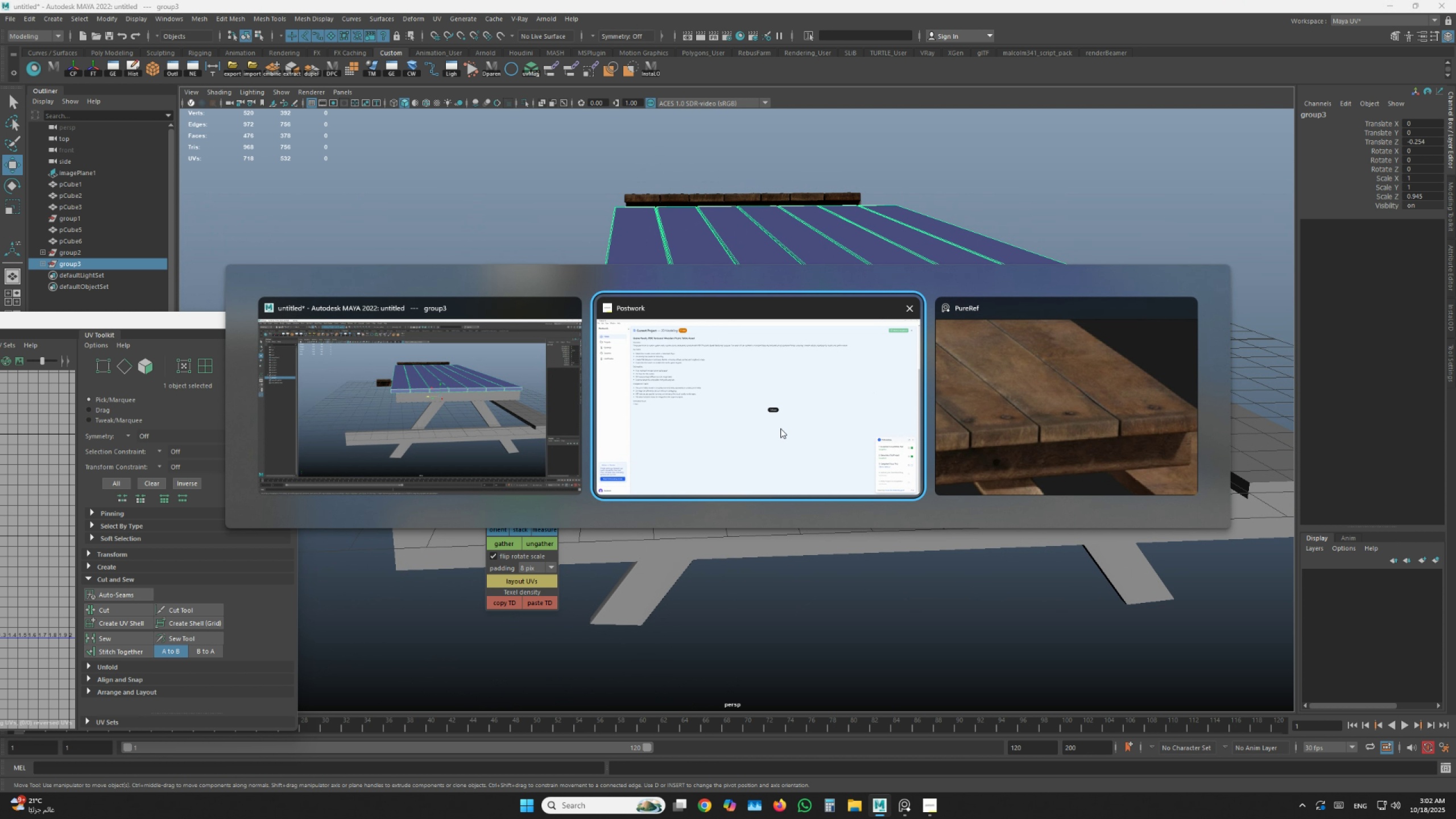 
left_click([1002, 377])
 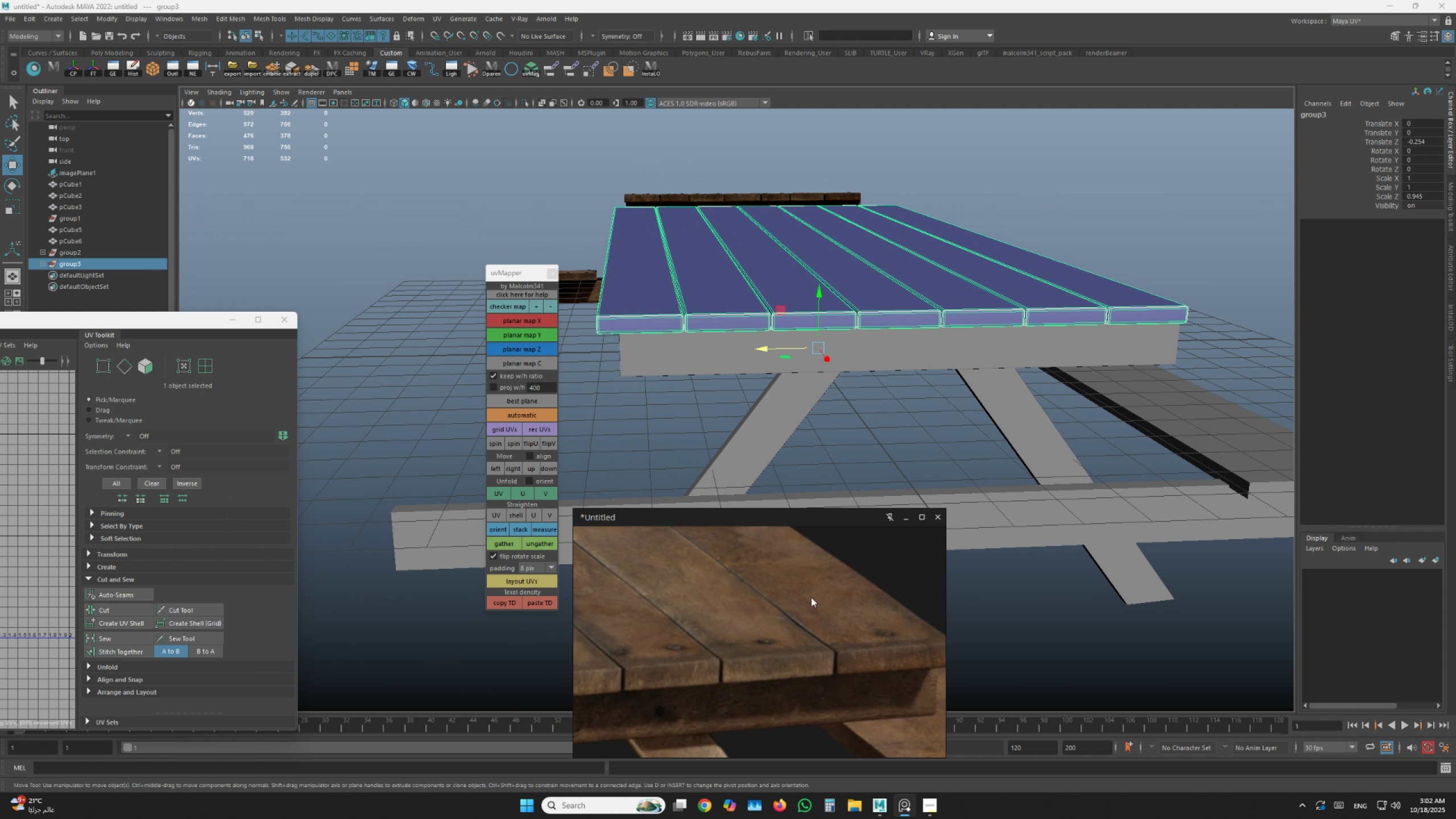 
scroll: coordinate [821, 608], scroll_direction: down, amount: 5.0
 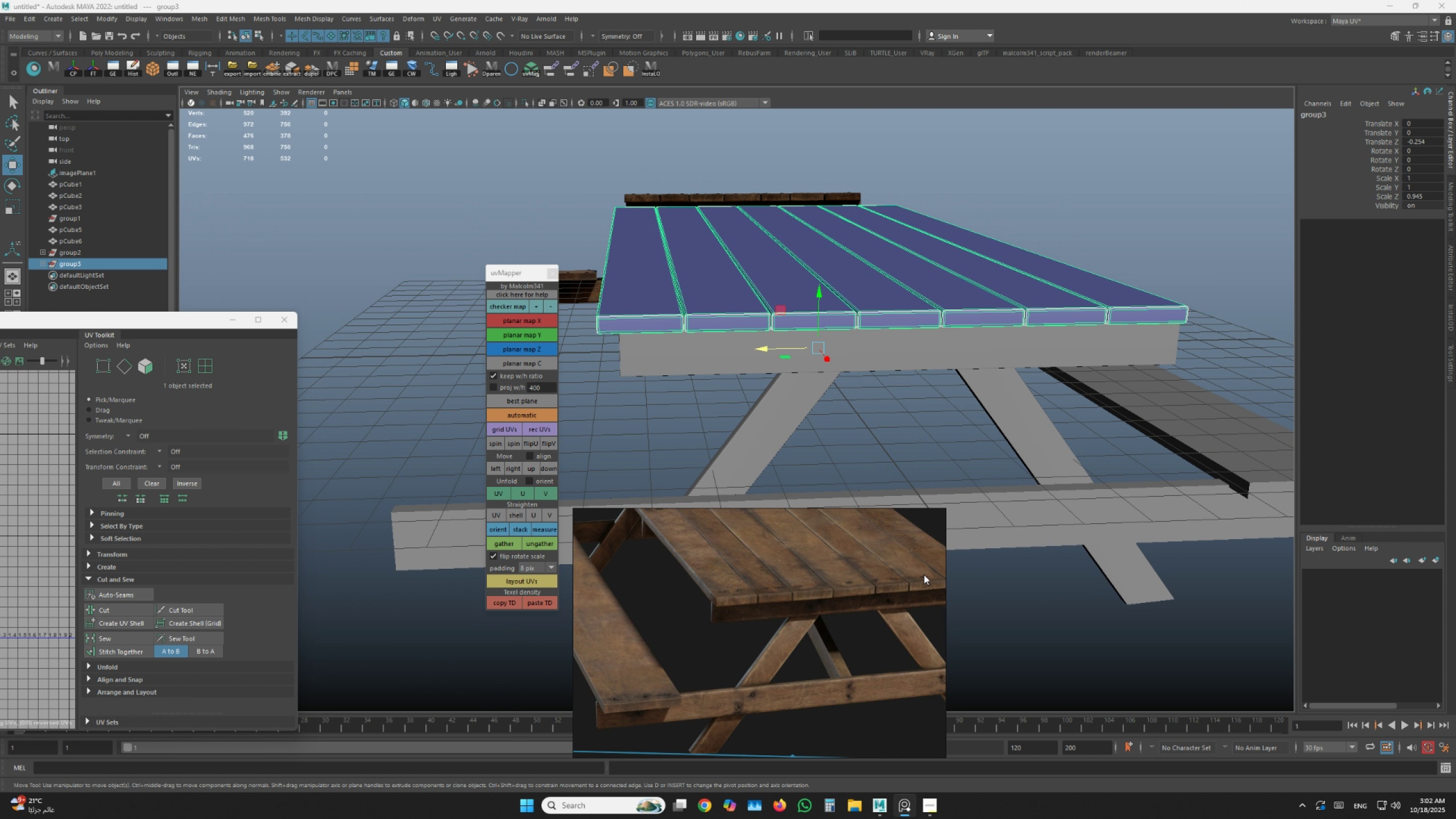 
scroll: coordinate [732, 604], scroll_direction: up, amount: 3.0
 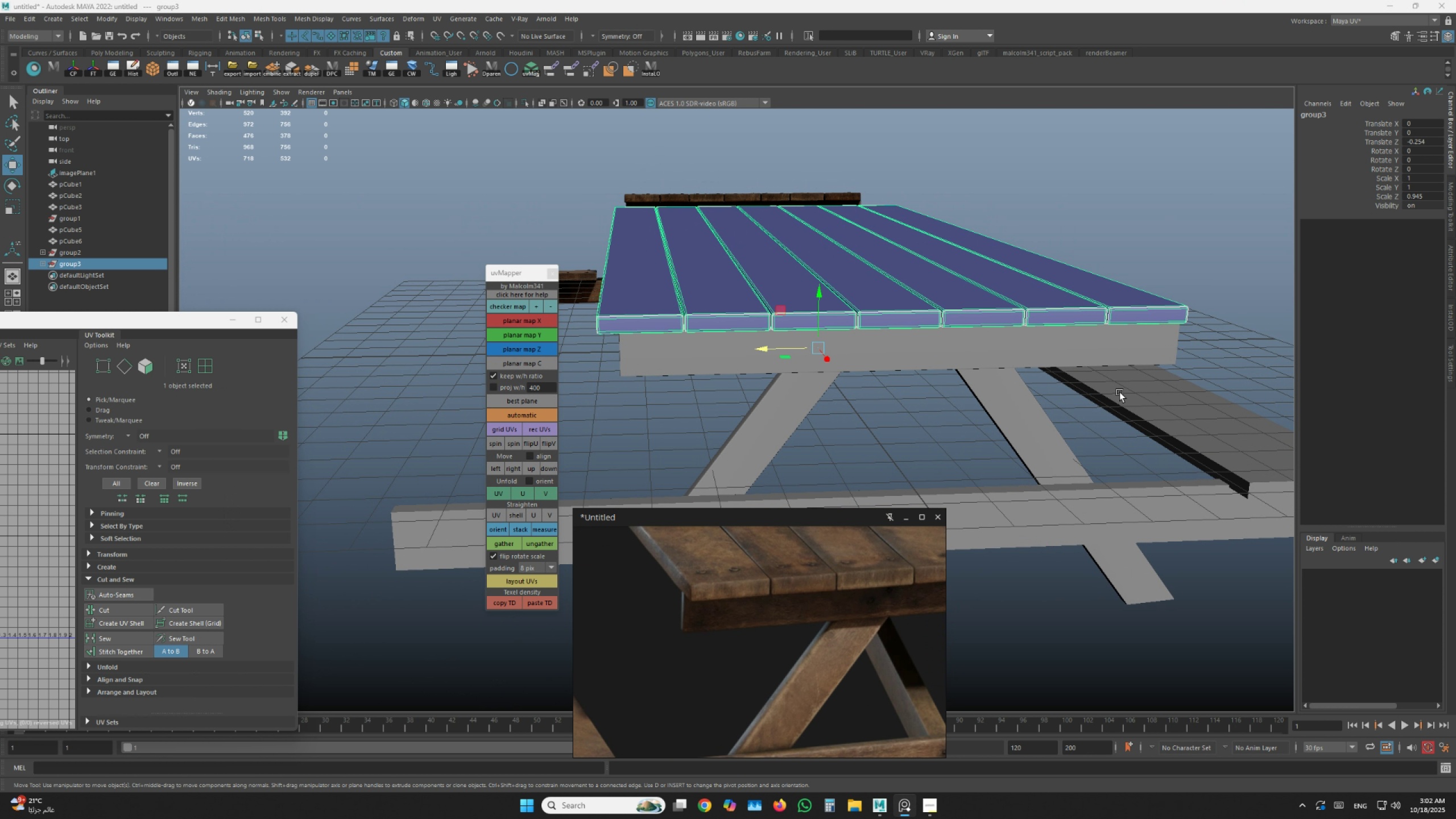 
hold_key(key=AltLeft, duration=1.48)
left_click_drag(start_coordinate=[1100, 382], to_coordinate=[1086, 377])
 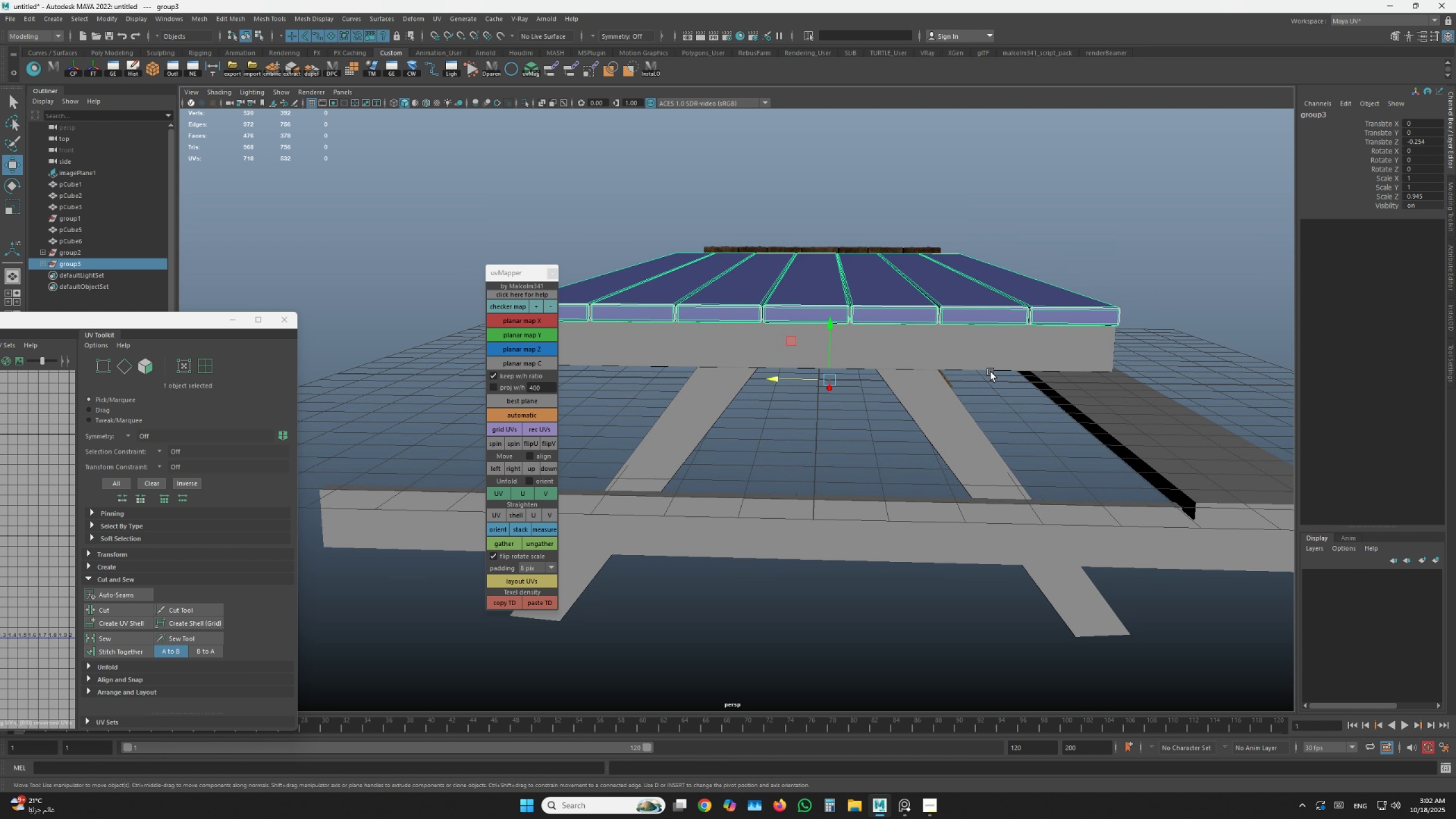 
key(W)
 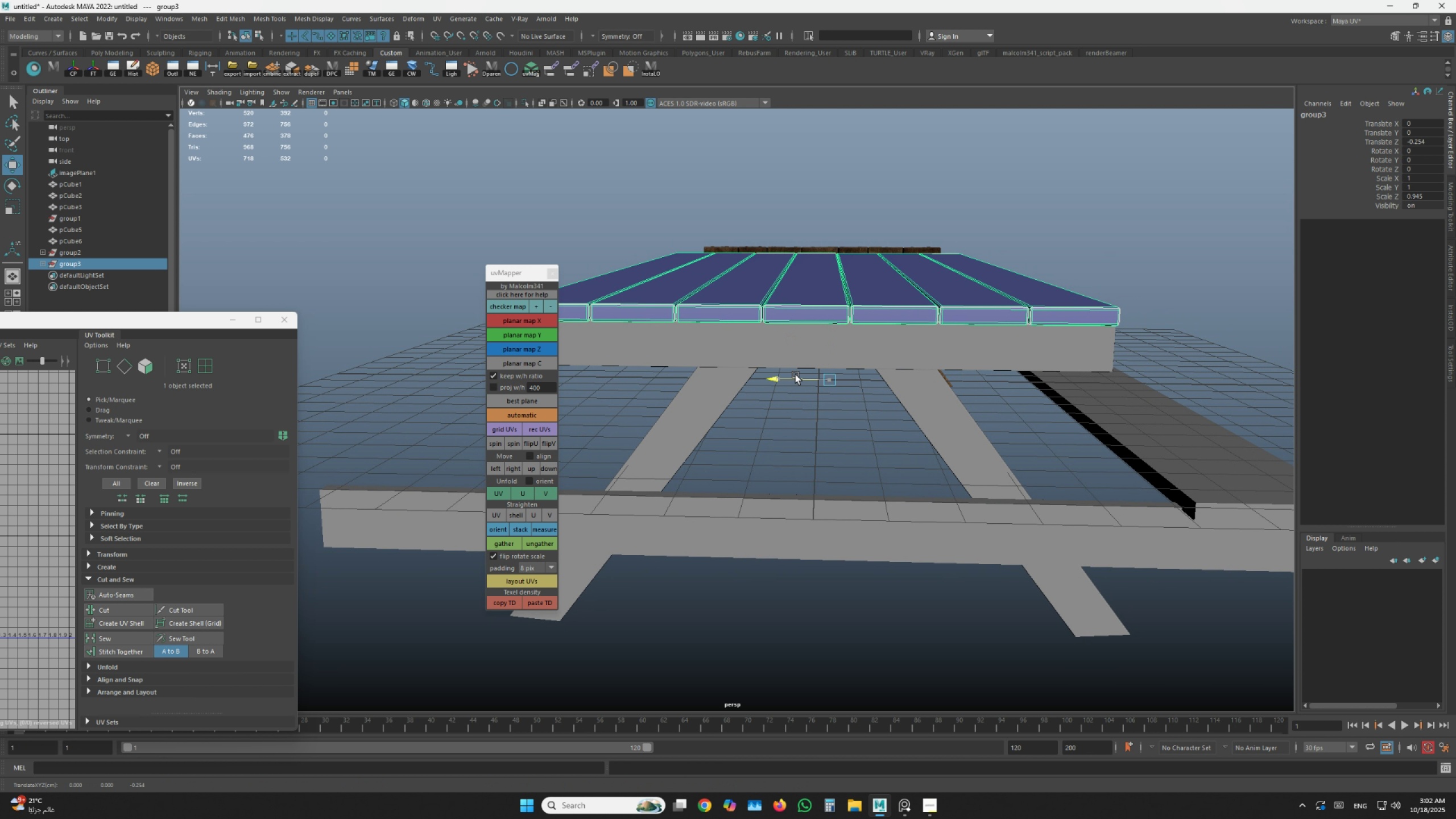 
left_click([796, 375])
 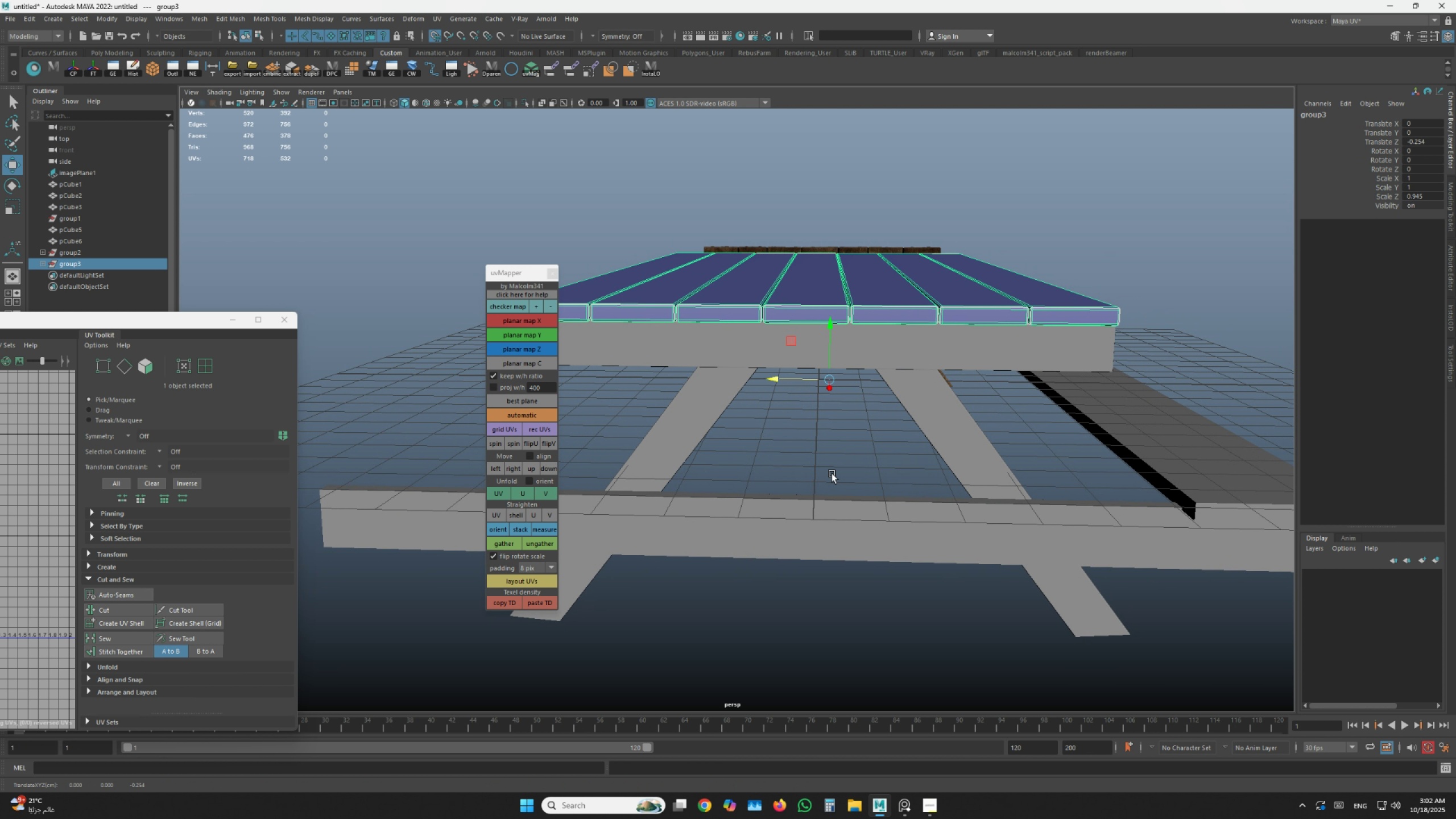 
hold_key(key=X, duration=1.53)
 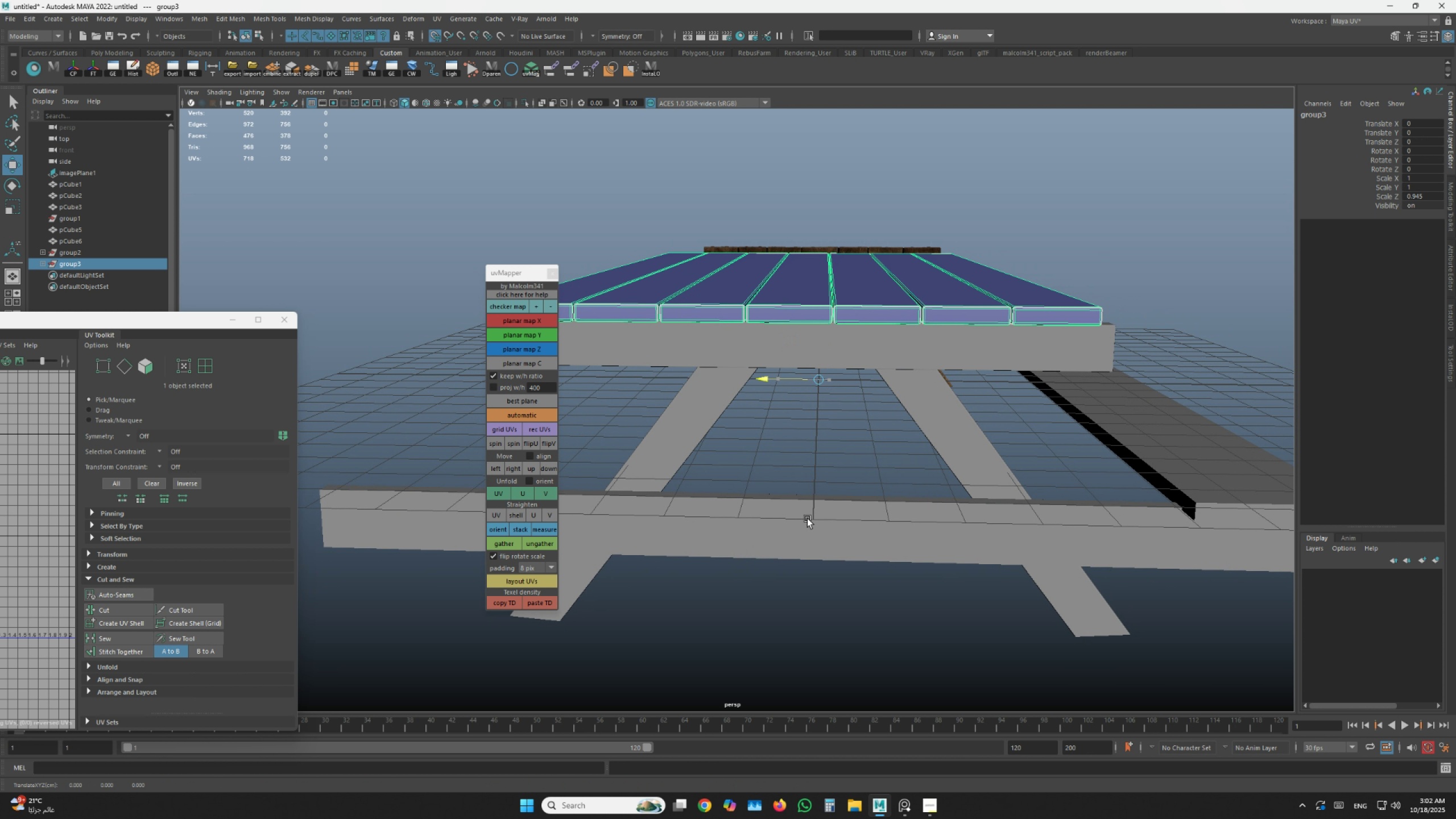 
hold_key(key=X, duration=0.33)
 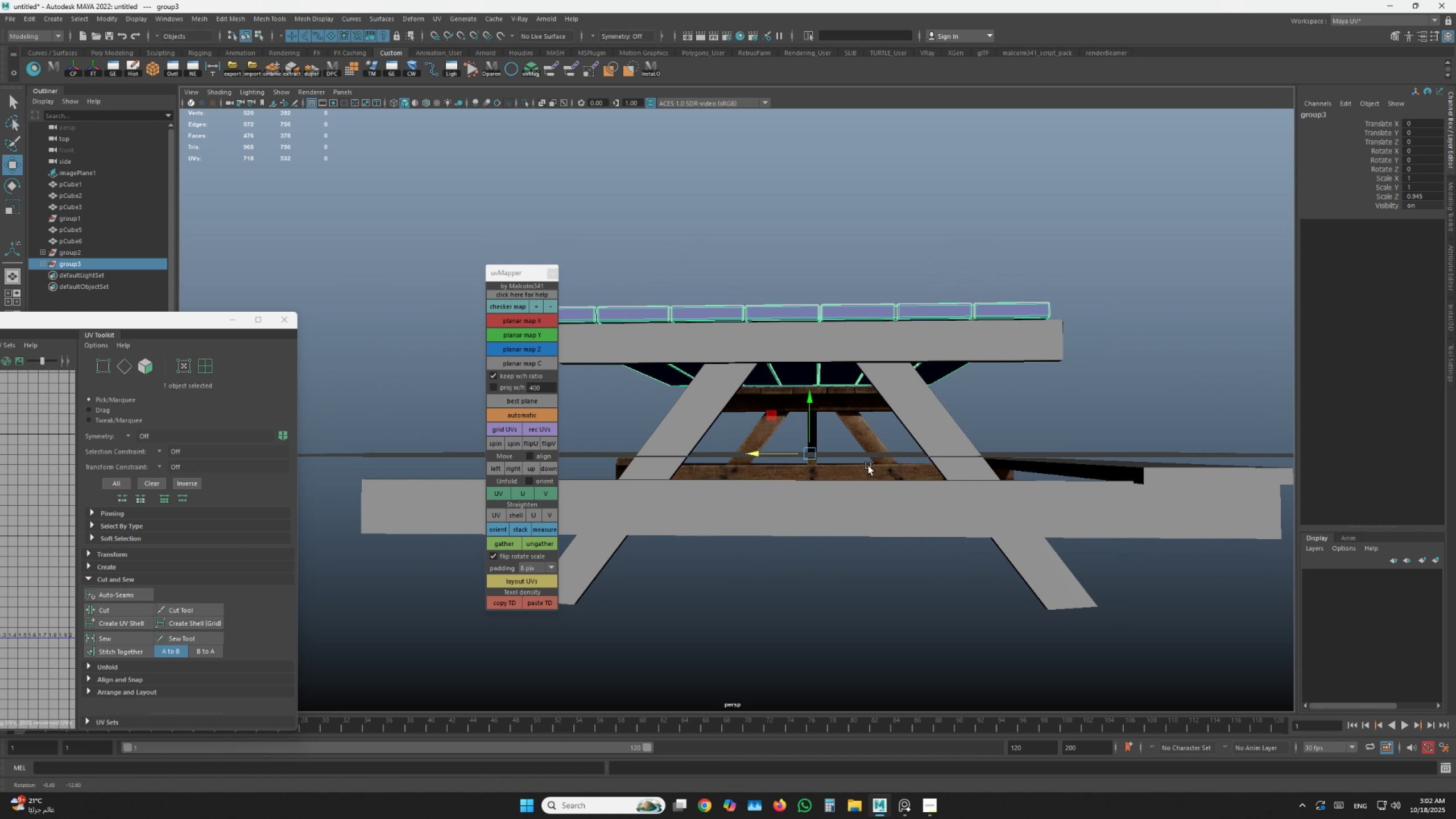 
scroll: coordinate [806, 519], scroll_direction: down, amount: 1.0
 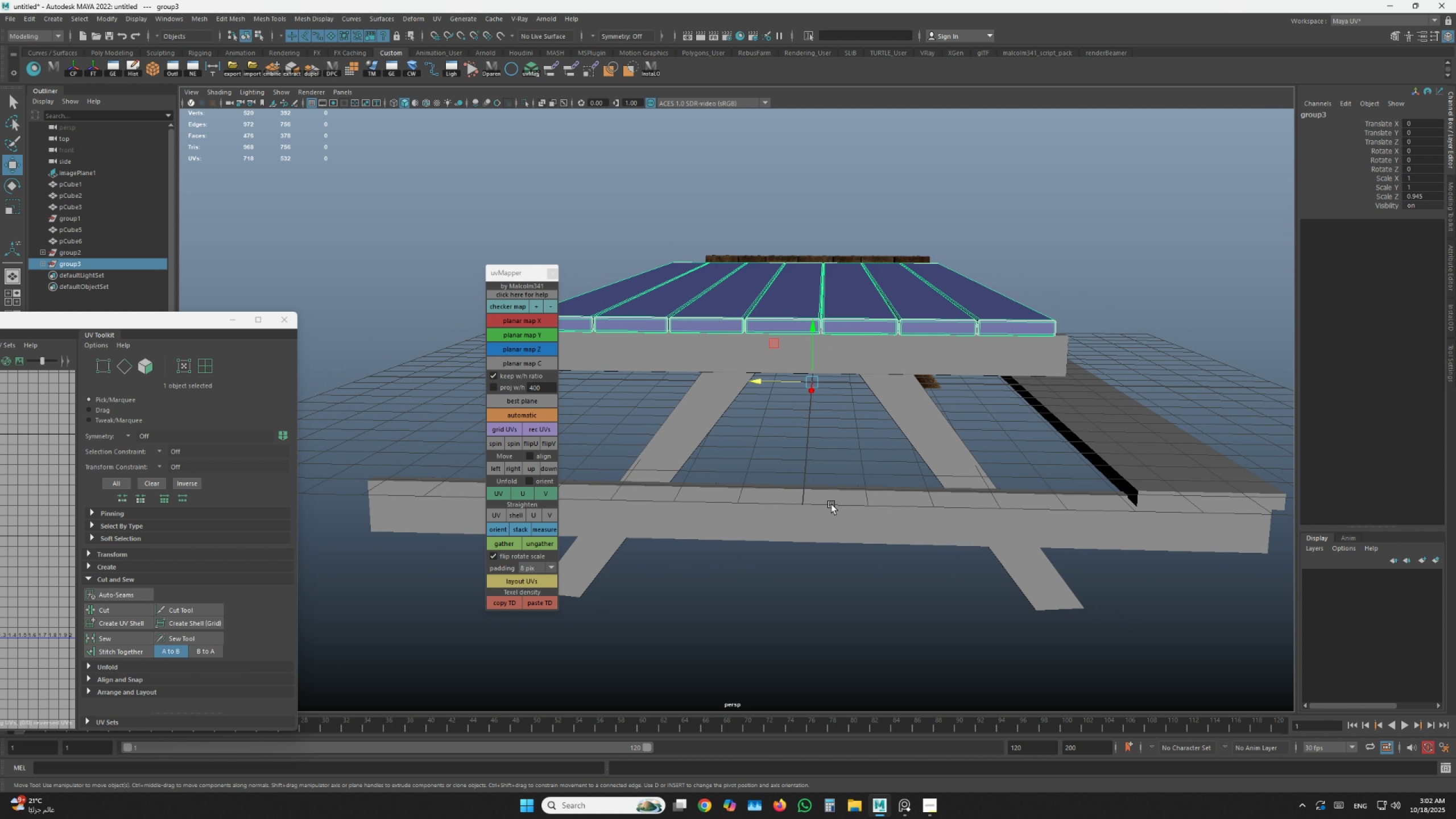 
hold_key(key=AltLeft, duration=1.5)
left_click_drag(start_coordinate=[868, 478], to_coordinate=[869, 466])
 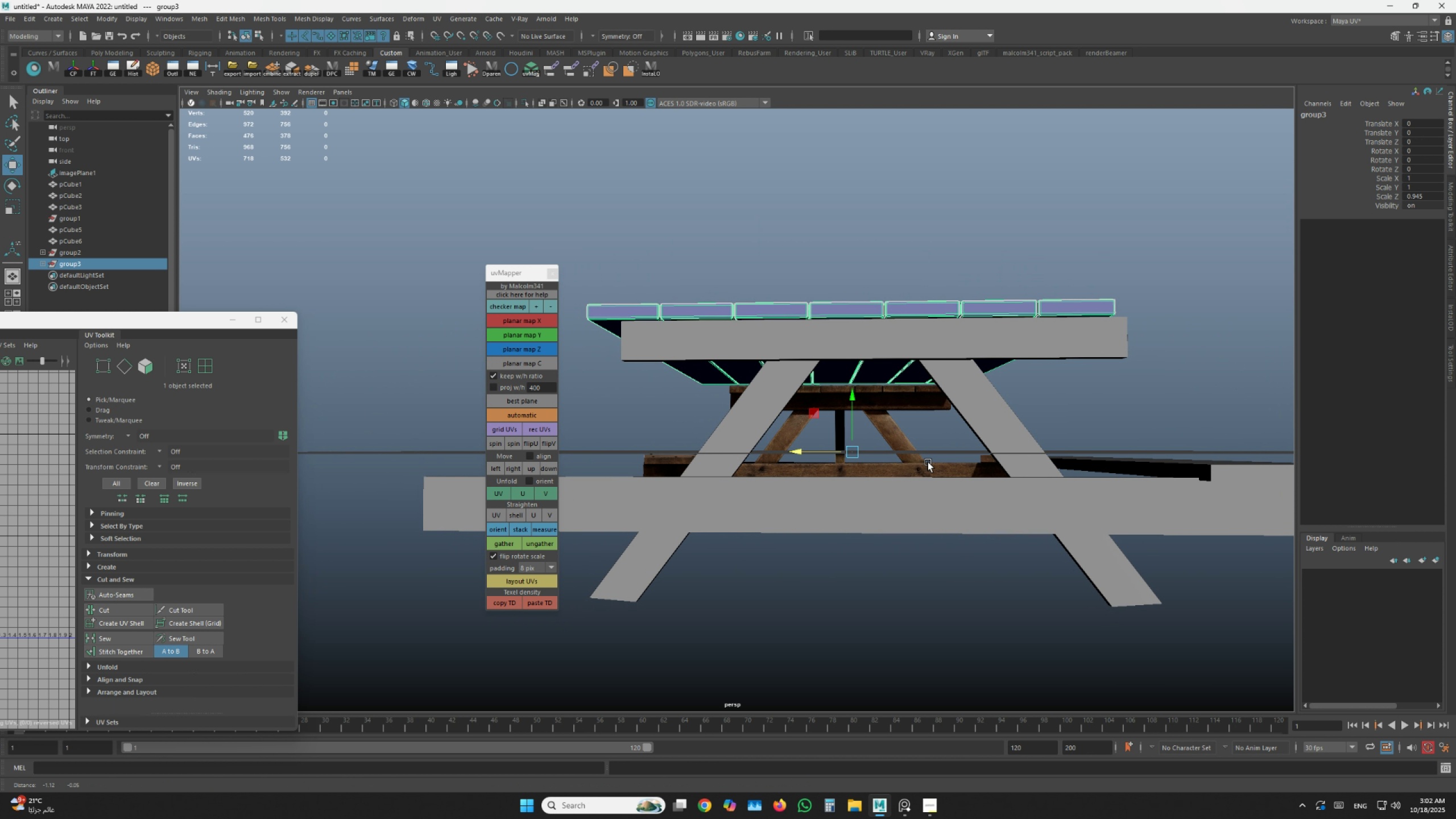 
left_click_drag(start_coordinate=[929, 465], to_coordinate=[925, 473])
 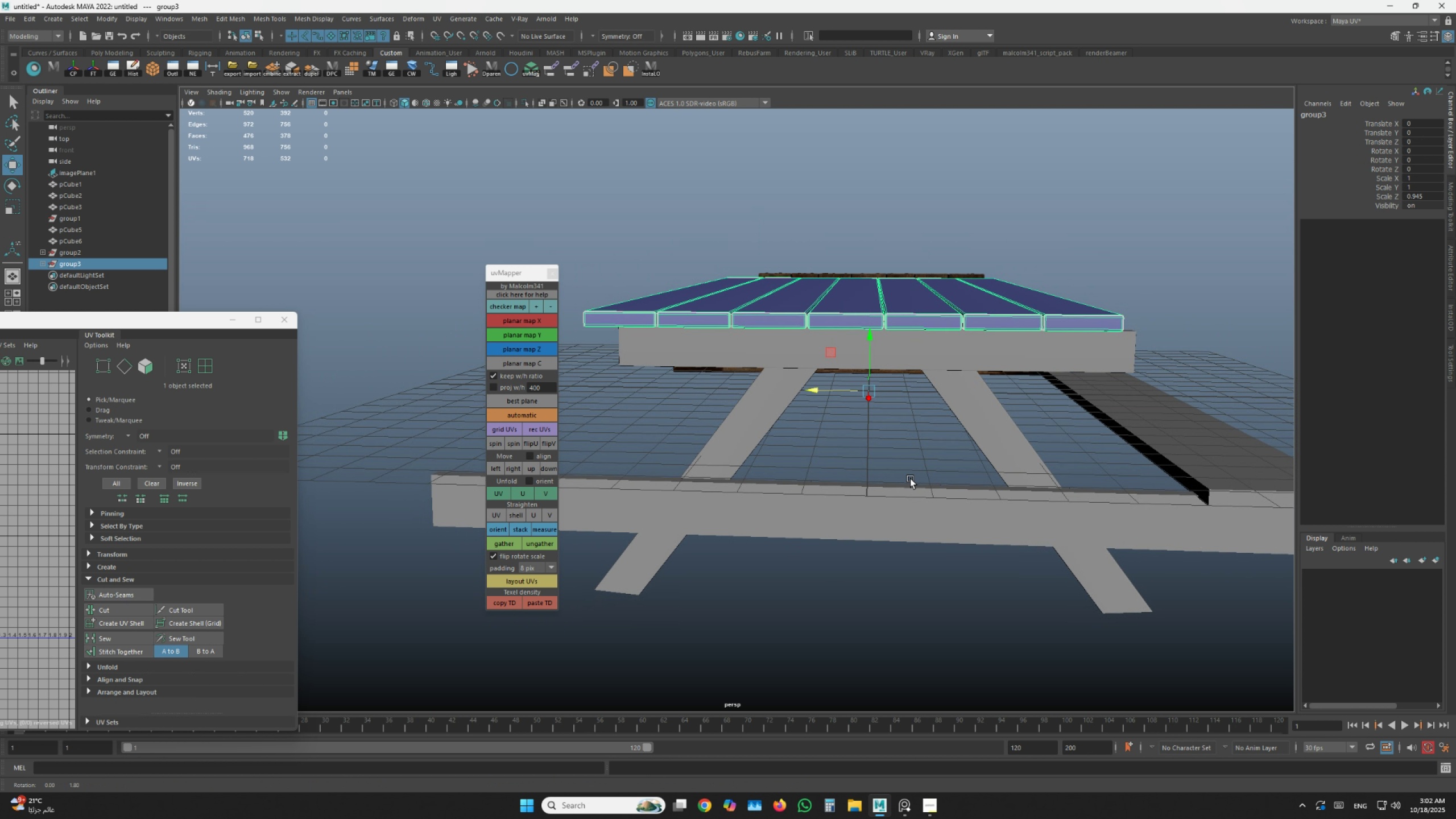 
hold_key(key=AltLeft, duration=0.35)
 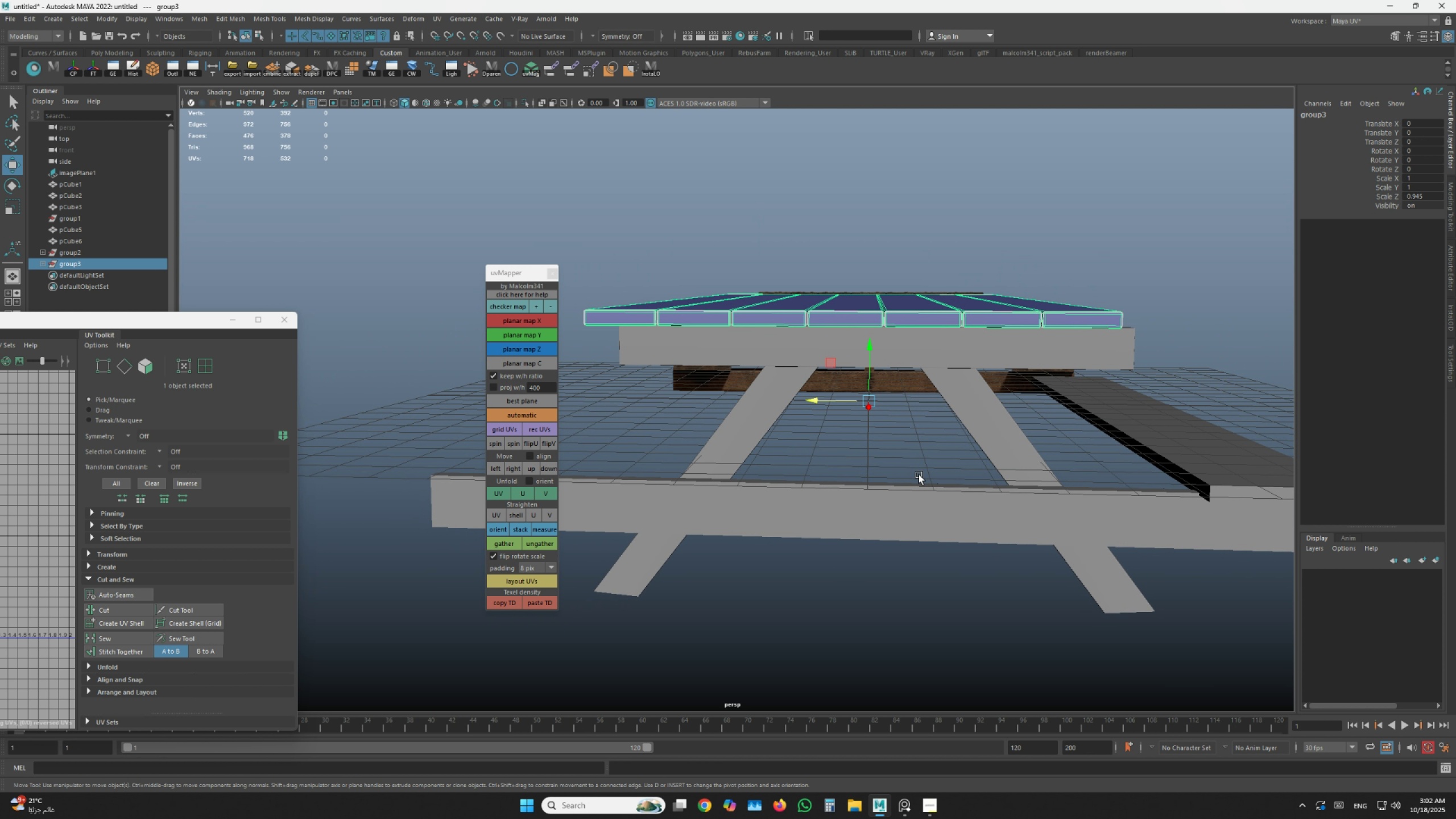 
hold_key(key=AltLeft, duration=1.5)
left_click_drag(start_coordinate=[911, 477], to_coordinate=[913, 504])
 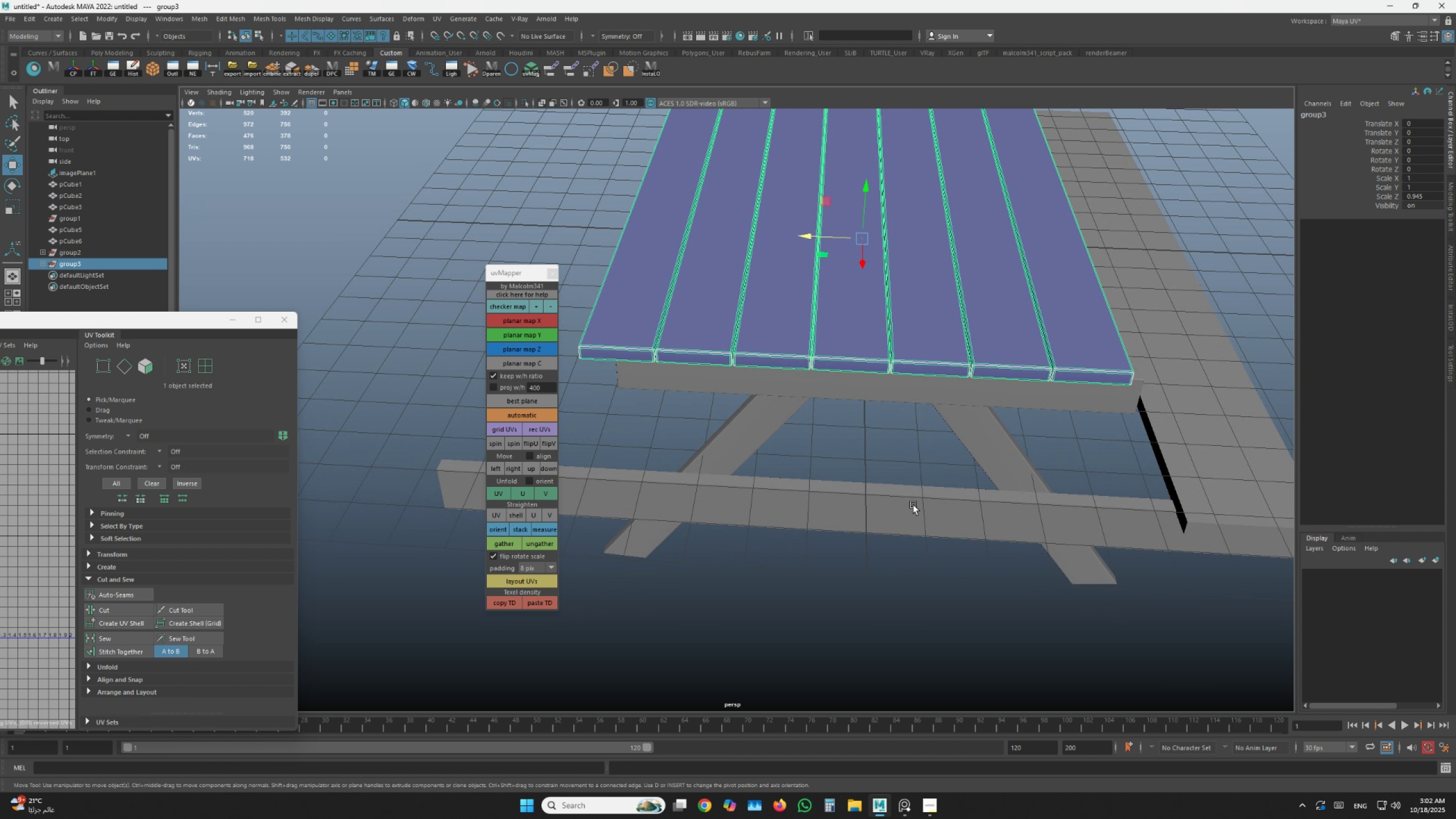 
scroll: coordinate [913, 505], scroll_direction: down, amount: 4.0
 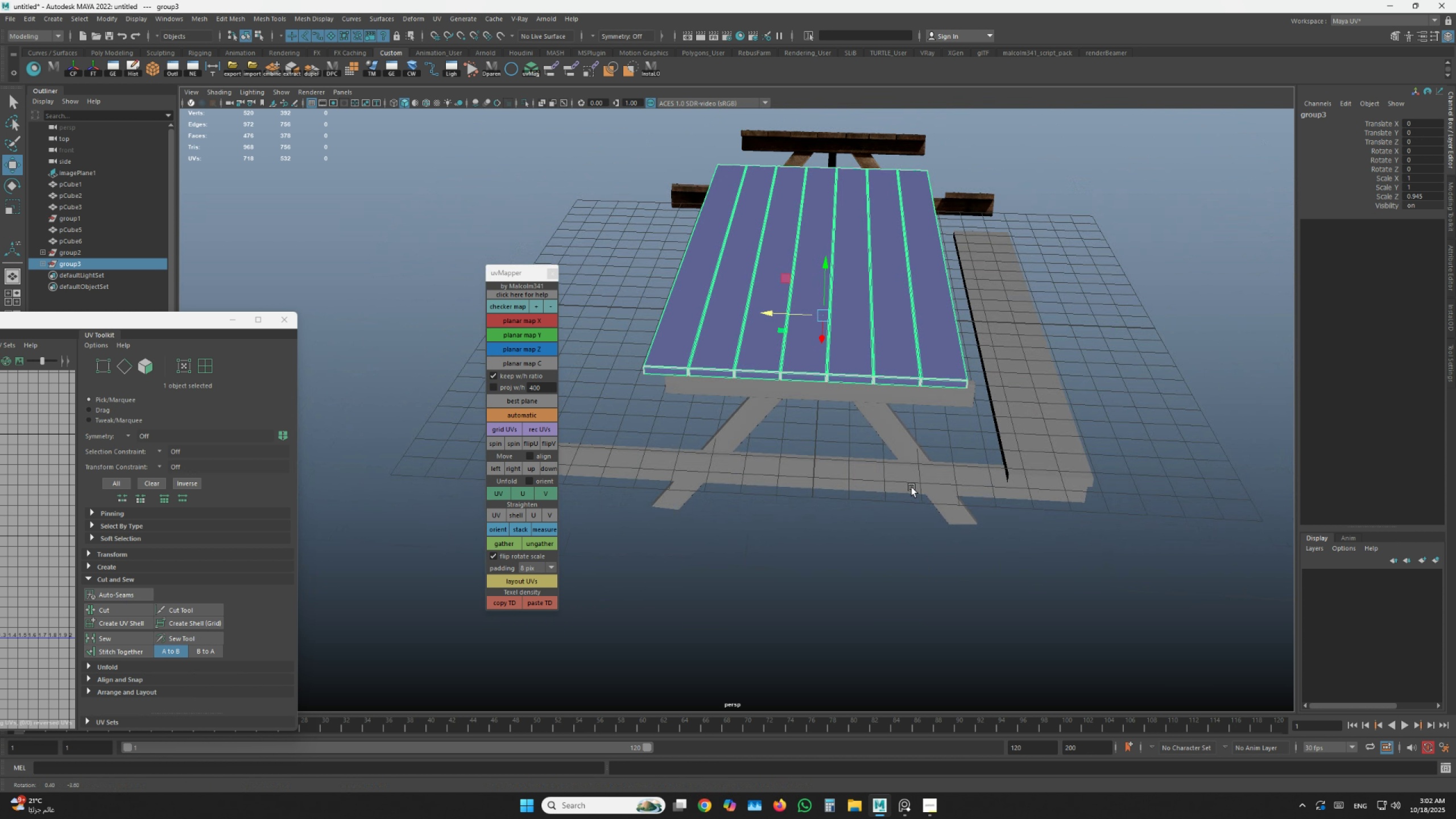 
left_click_drag(start_coordinate=[913, 495], to_coordinate=[942, 475])
 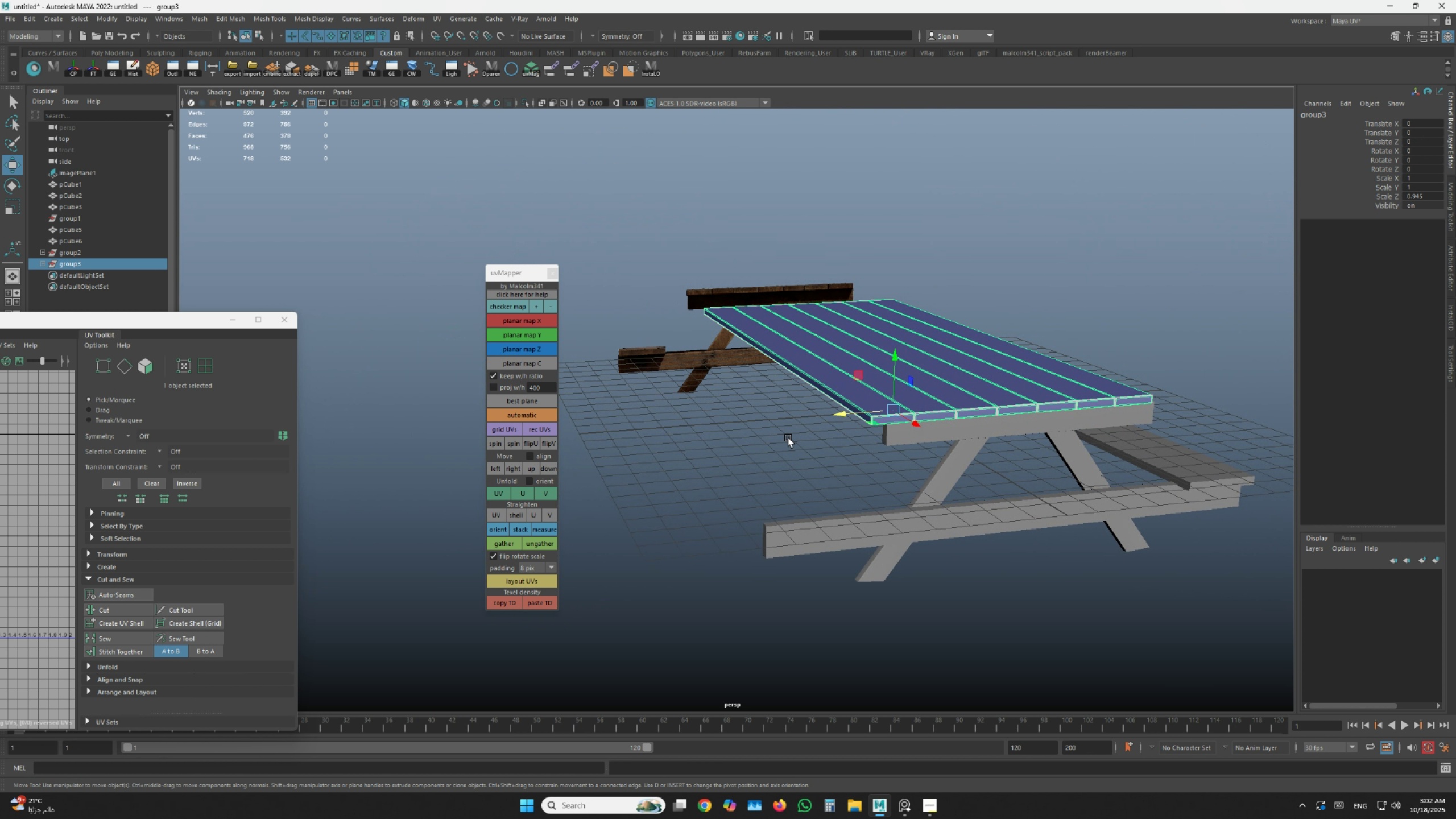 
hold_key(key=AltLeft, duration=1.51)
 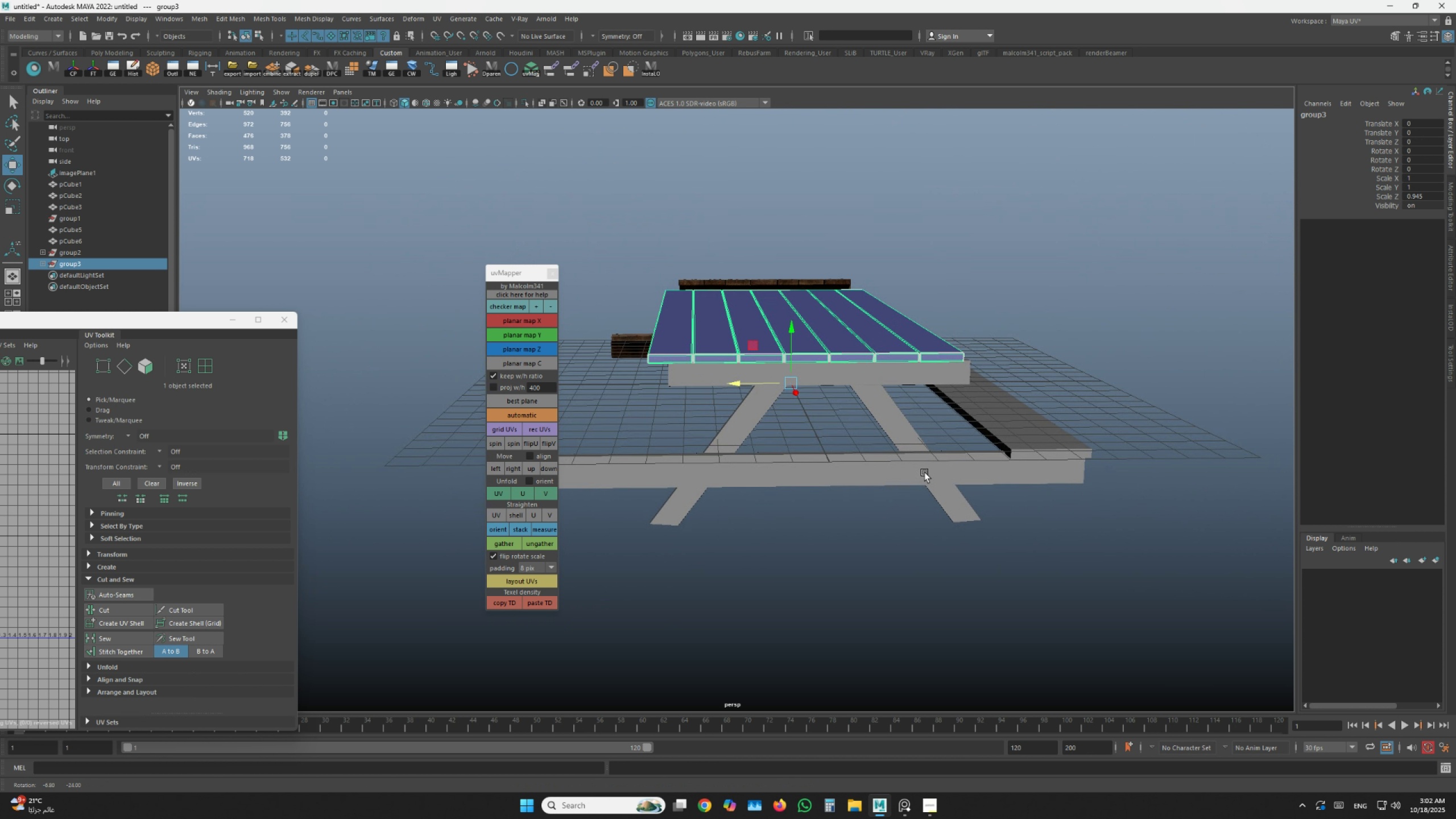 
hold_key(key=AltLeft, duration=0.89)
 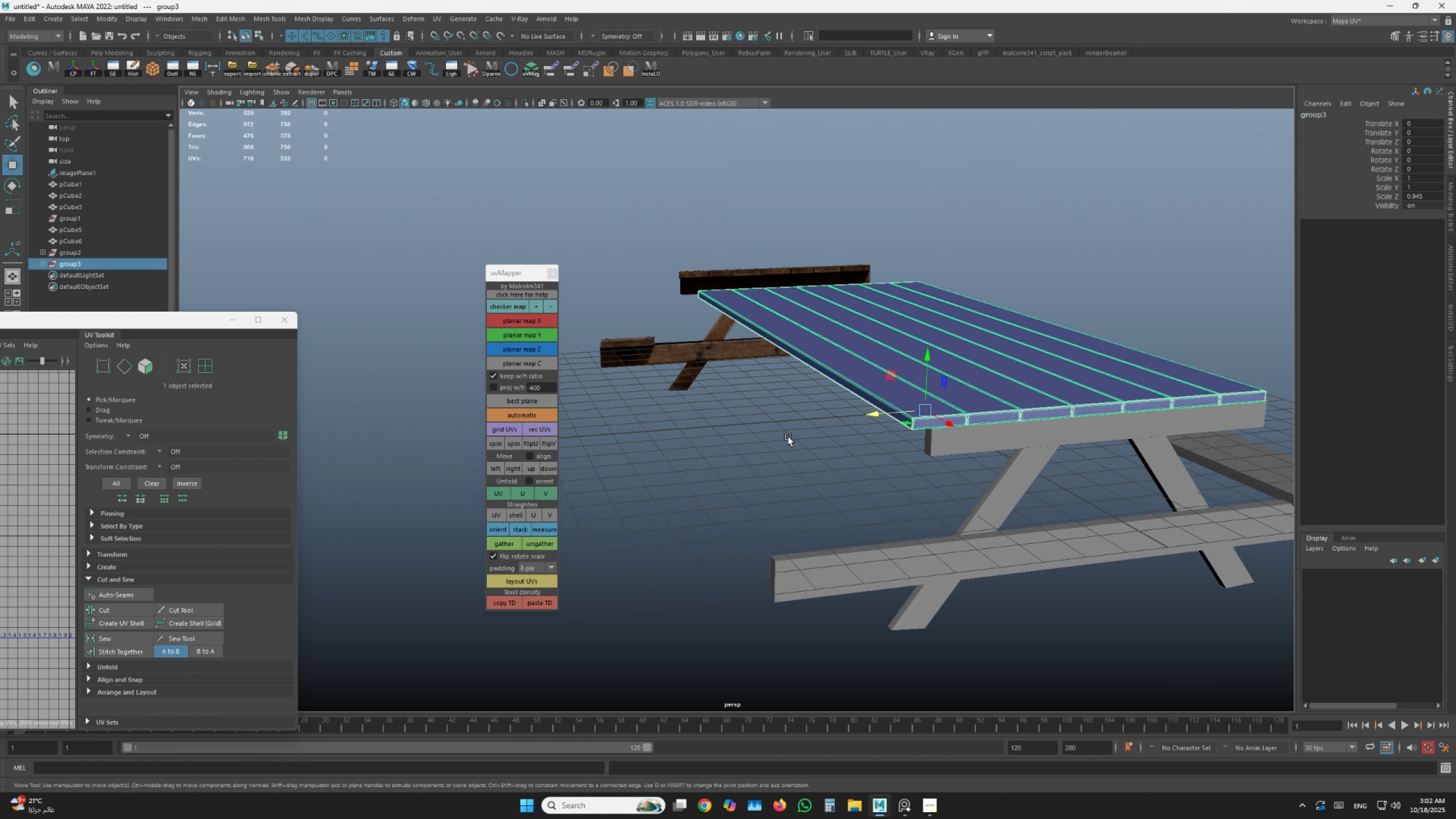 
scroll: coordinate [833, 441], scroll_direction: up, amount: 9.0
 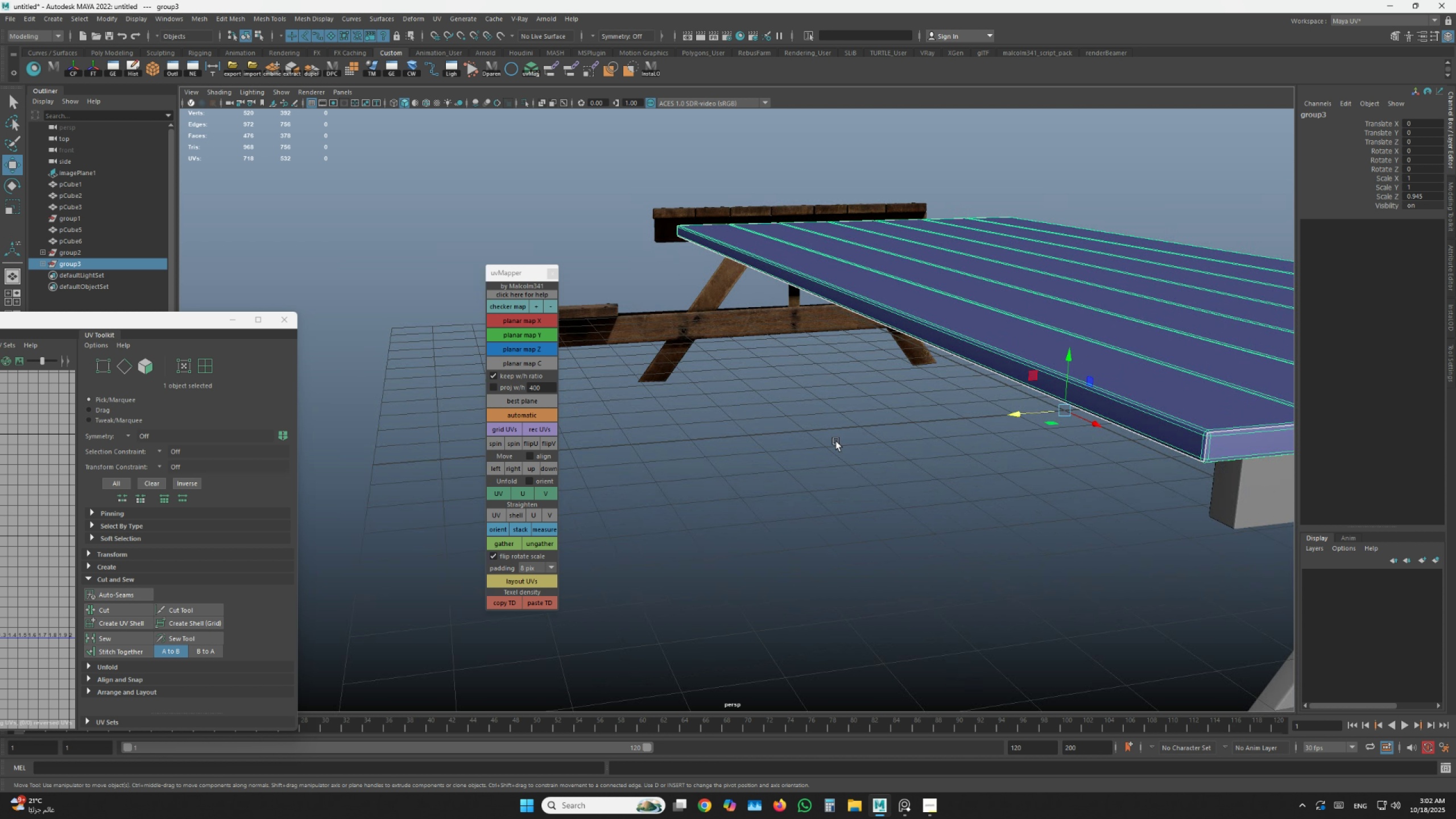 
hold_key(key=AltLeft, duration=0.71)
left_click_drag(start_coordinate=[851, 440], to_coordinate=[871, 439])
 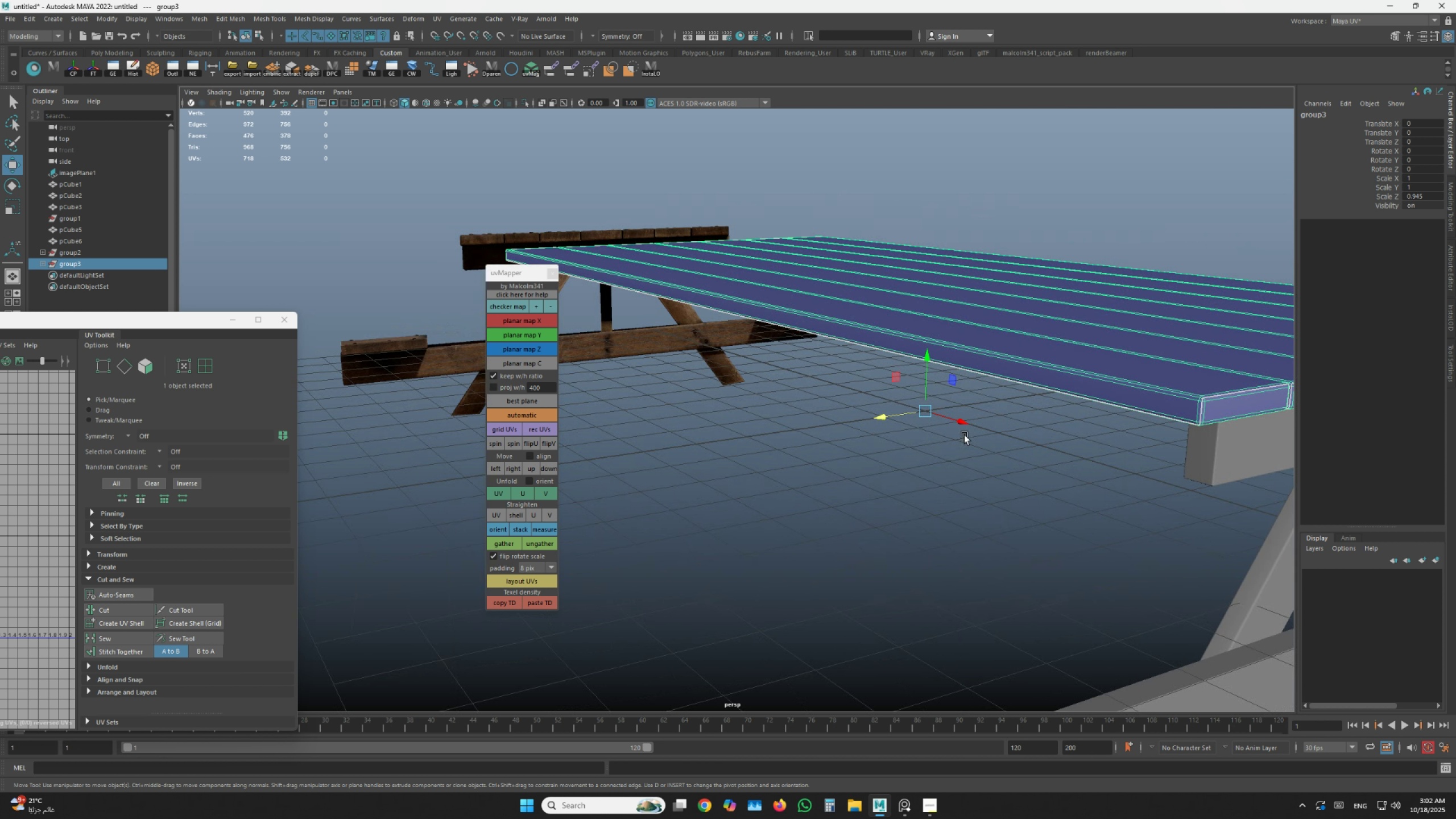 
scroll: coordinate [961, 440], scroll_direction: down, amount: 8.0
 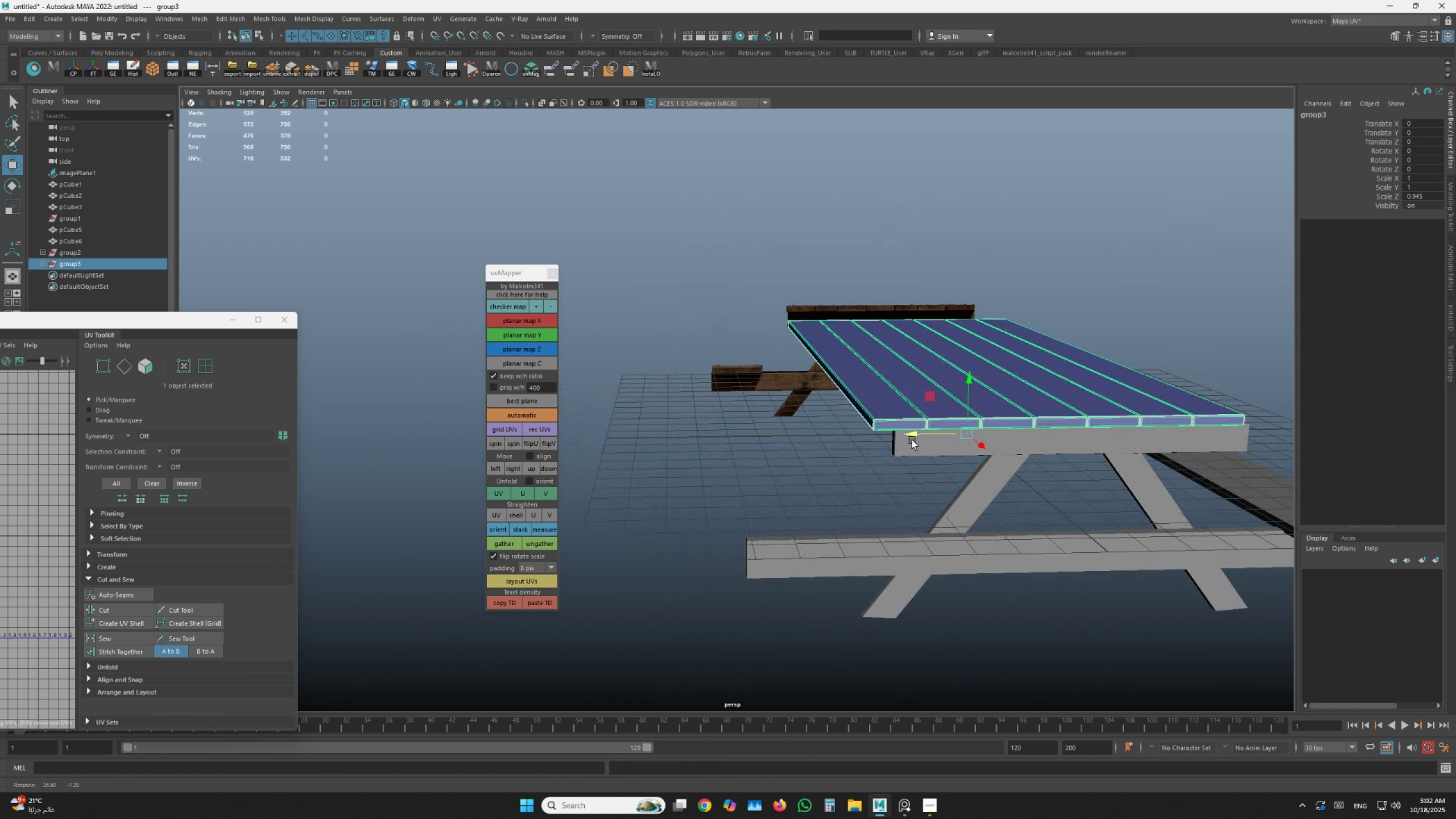 
hold_key(key=AltLeft, duration=1.5)
left_click_drag(start_coordinate=[950, 441], to_coordinate=[911, 440])
 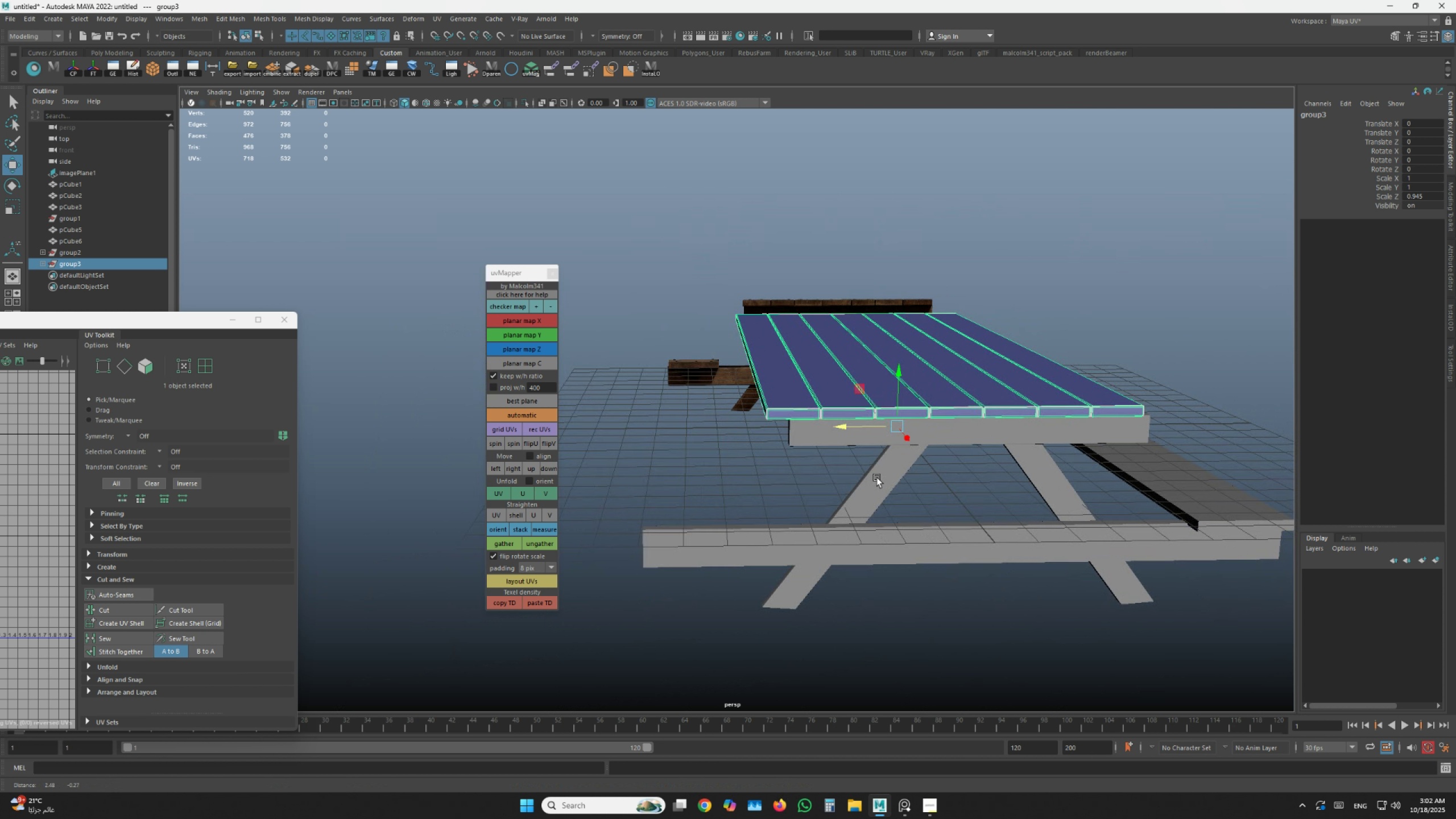 
hold_key(key=AltLeft, duration=0.4)
 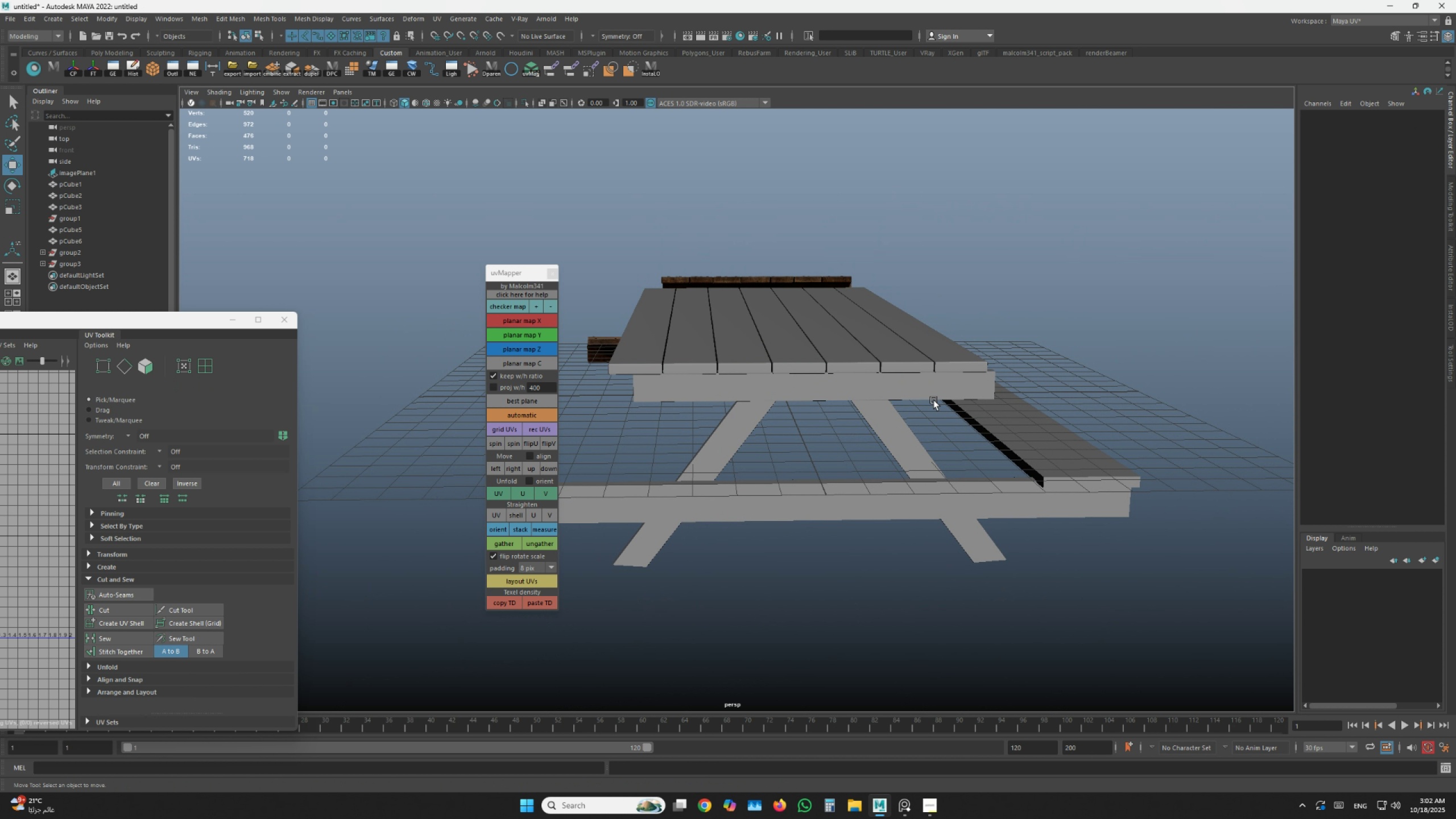 
double_click([935, 392])
 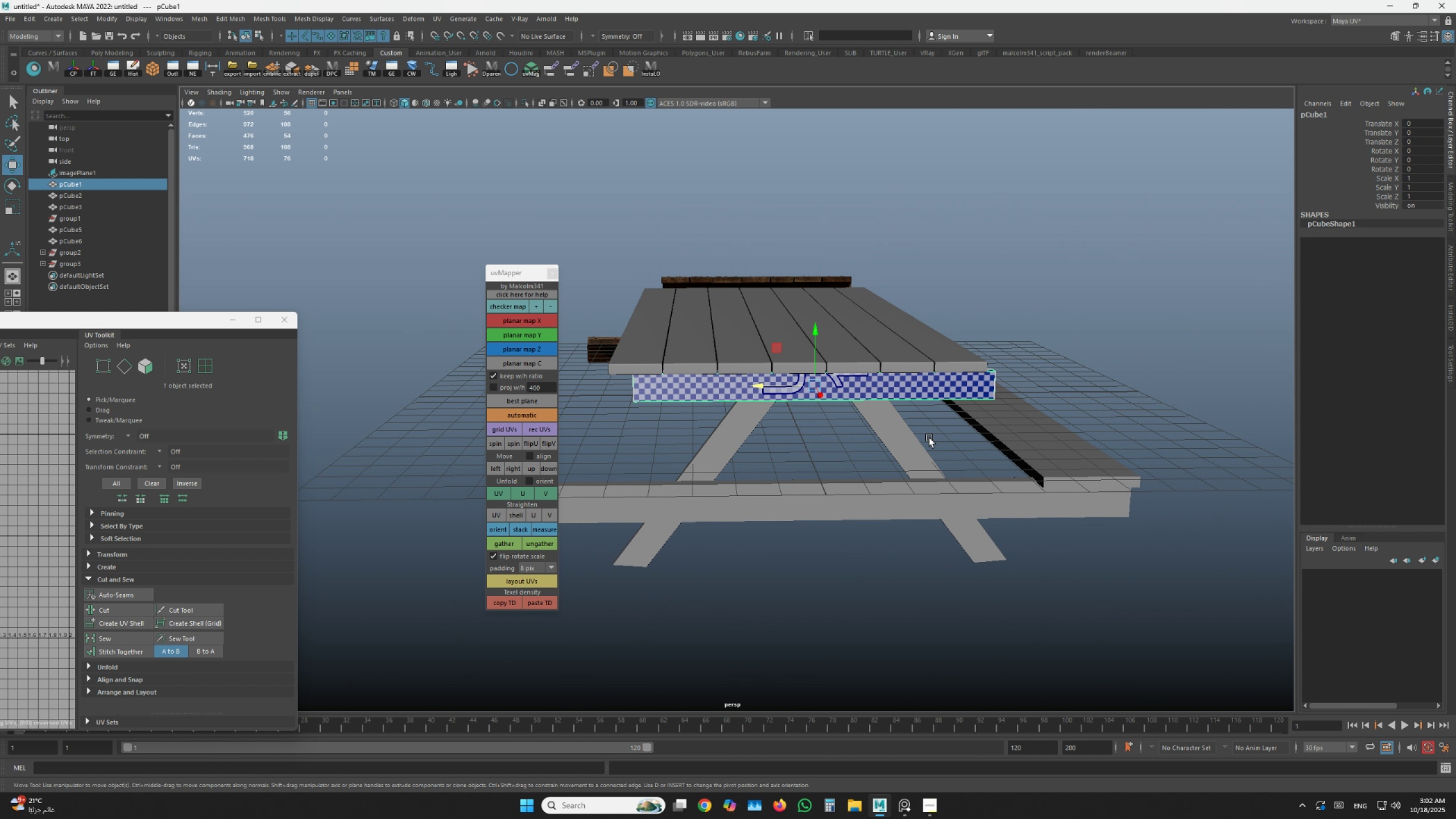 
hold_key(key=AltLeft, duration=0.45)
left_click_drag(start_coordinate=[928, 439], to_coordinate=[909, 434])
 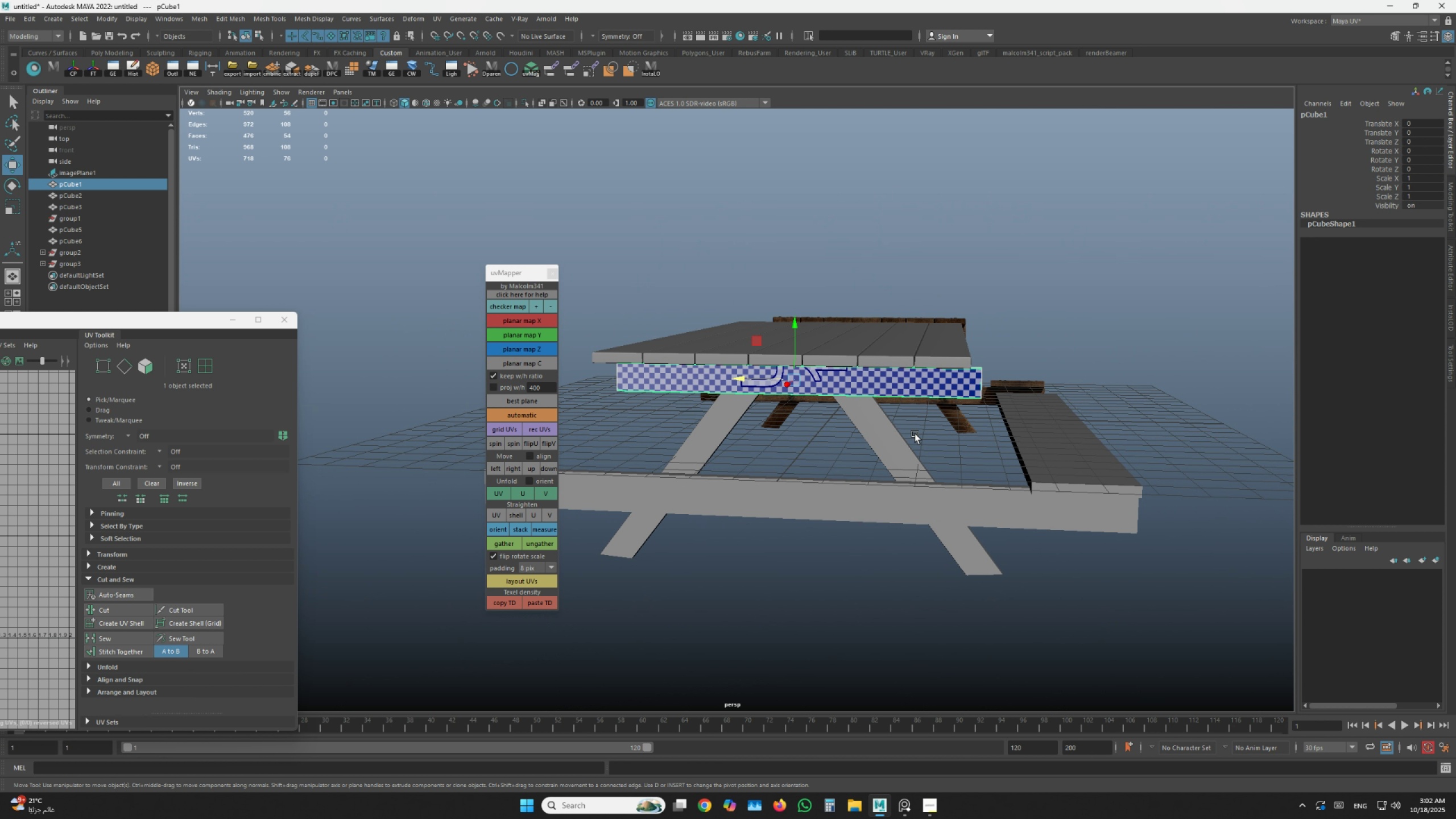 
scroll: coordinate [916, 434], scroll_direction: down, amount: 2.0
 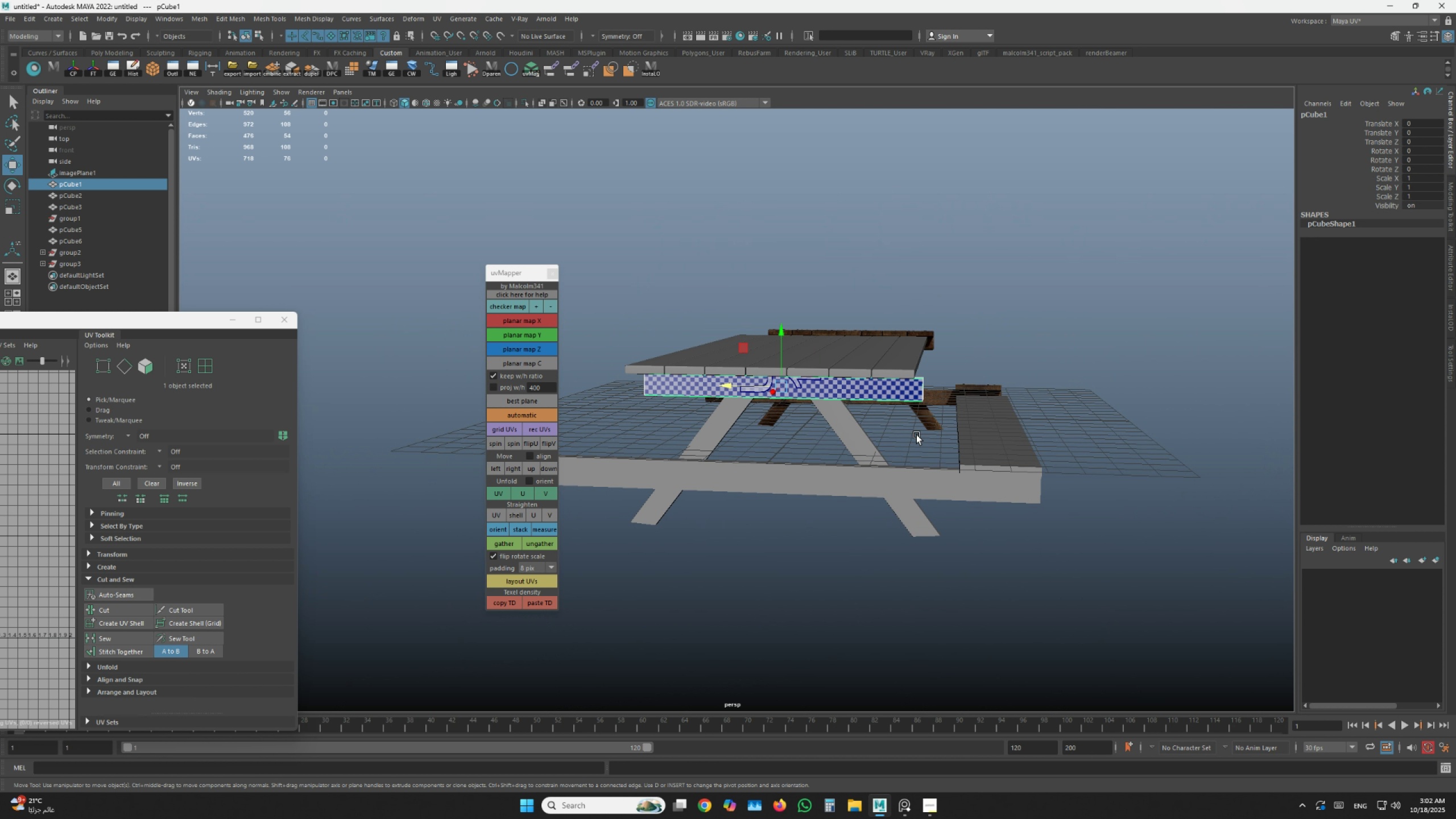 
hold_key(key=AltLeft, duration=0.62)
left_click_drag(start_coordinate=[917, 435], to_coordinate=[925, 428])
 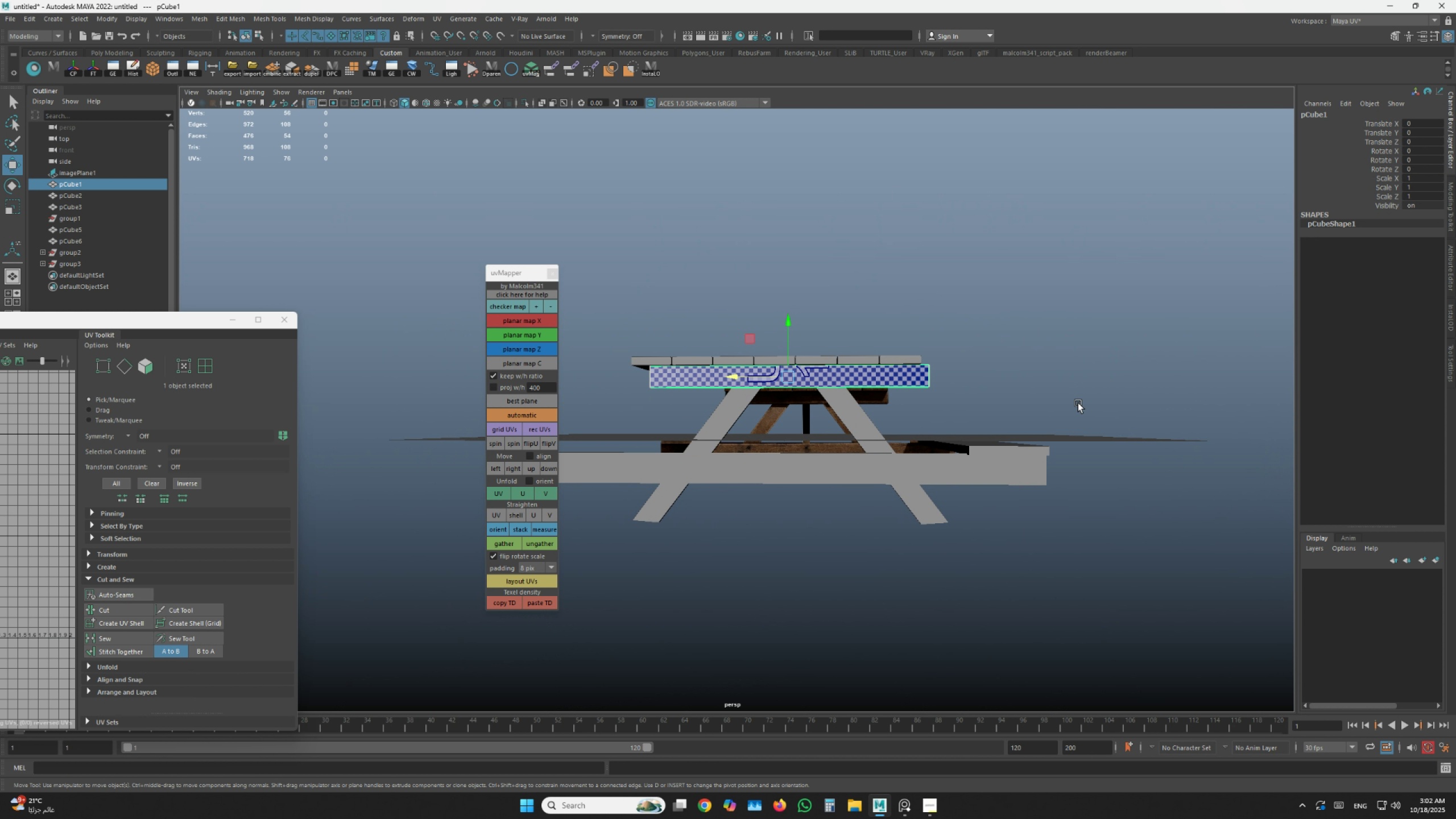 
left_click_drag(start_coordinate=[1081, 403], to_coordinate=[632, 566])
 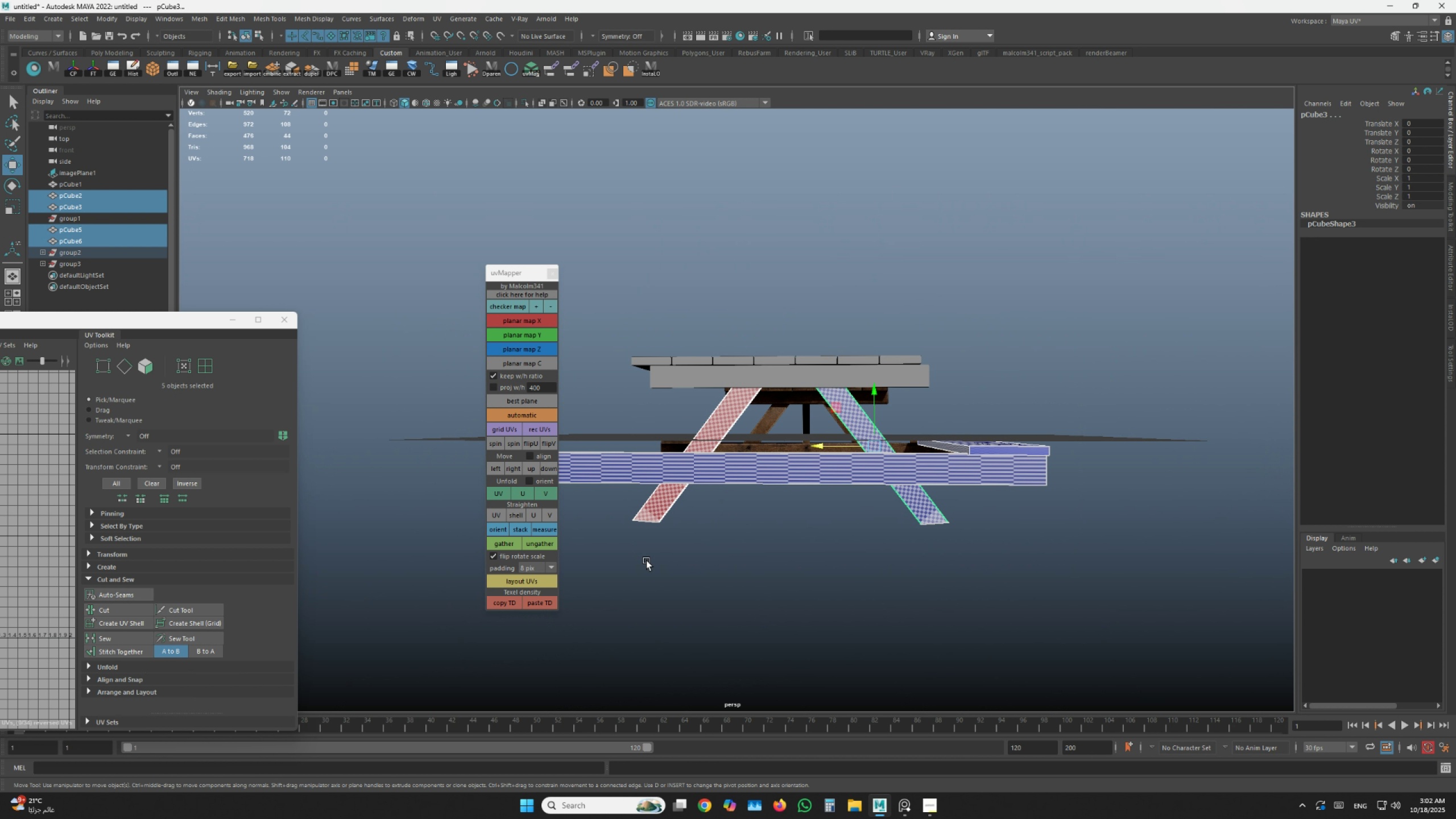 
key(Control+G)
 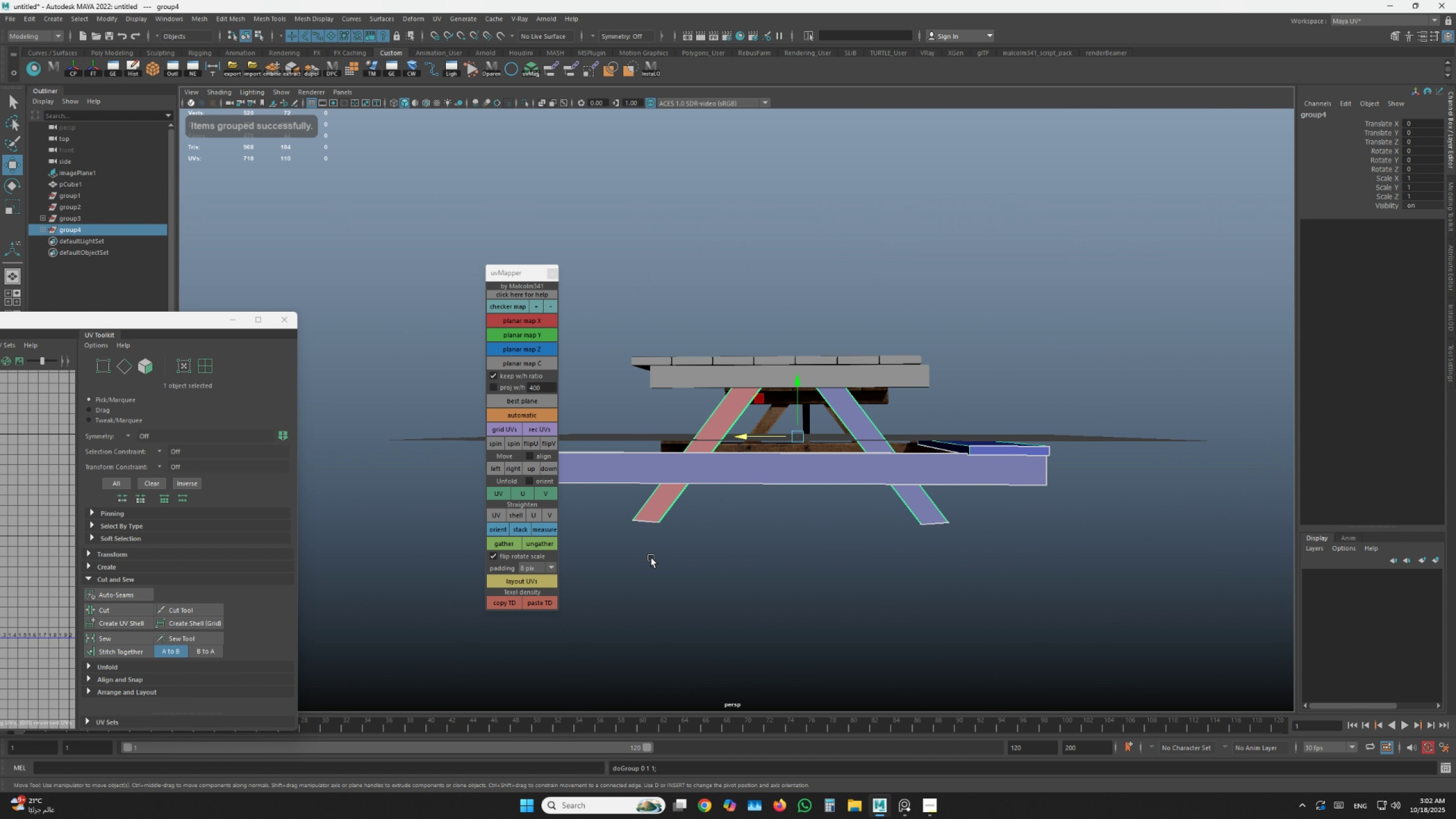 
key(Alt+AltLeft)
 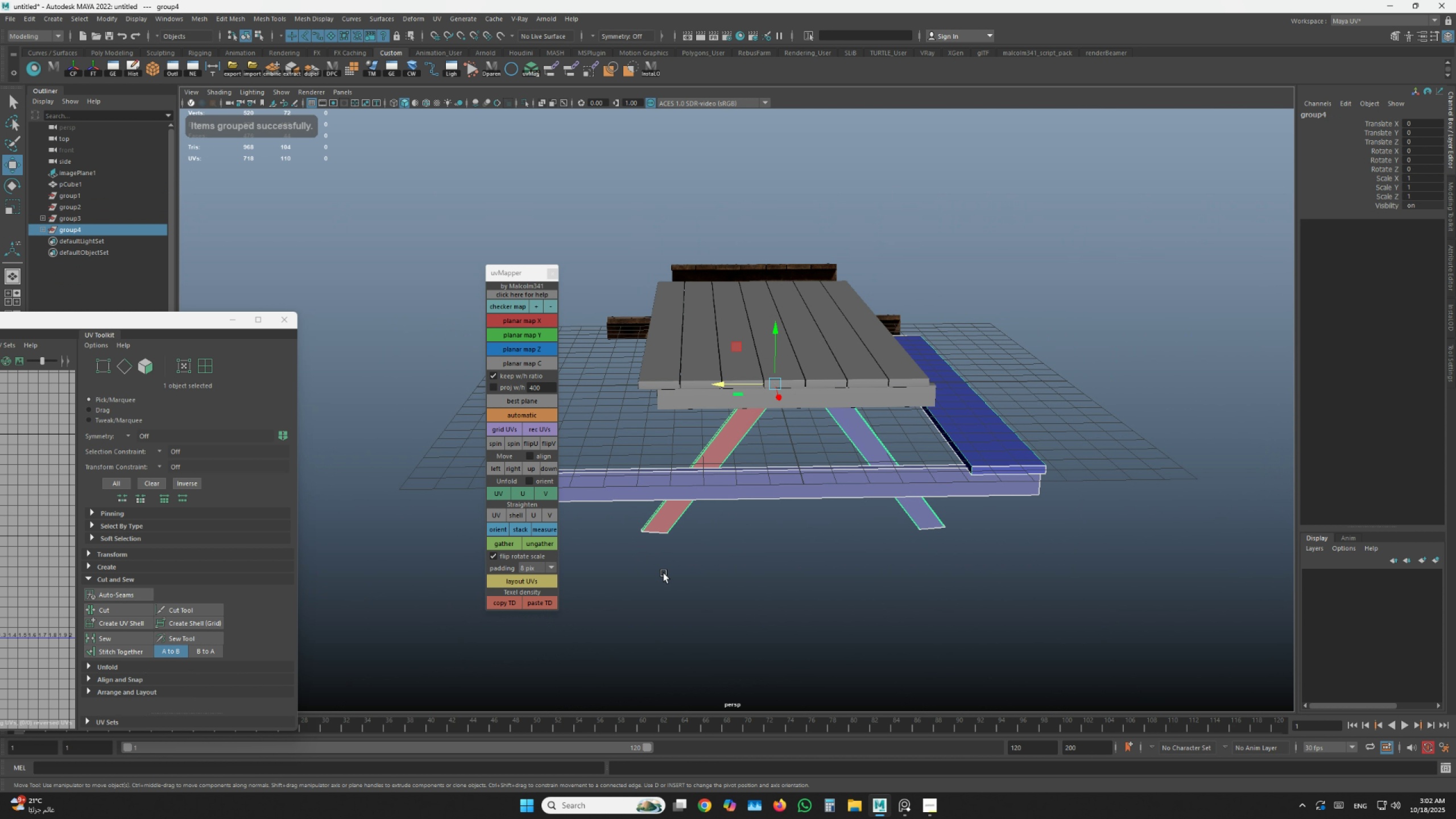 
left_click_drag(start_coordinate=[653, 557], to_coordinate=[664, 573])
 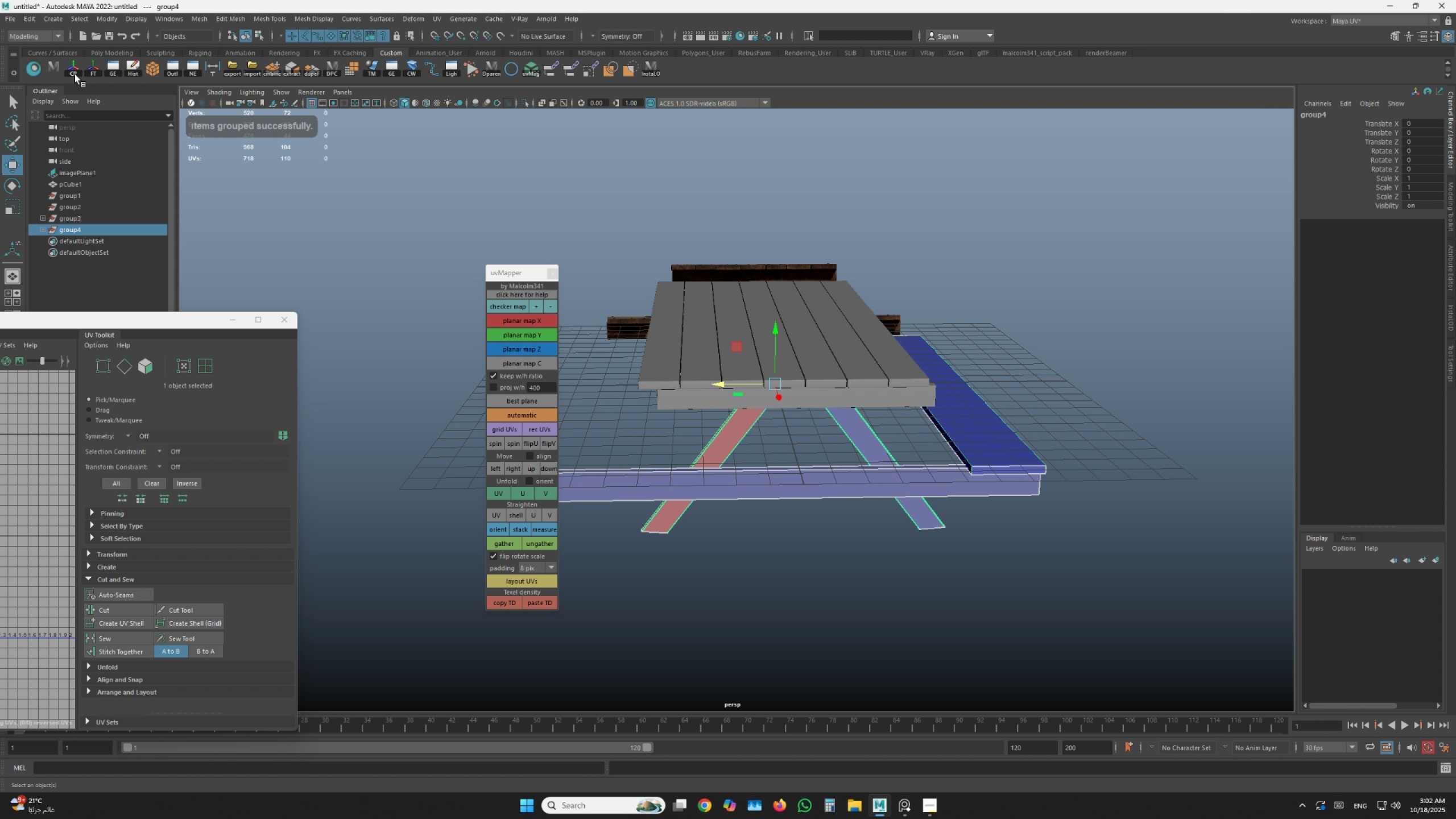 
left_click([74, 75])
 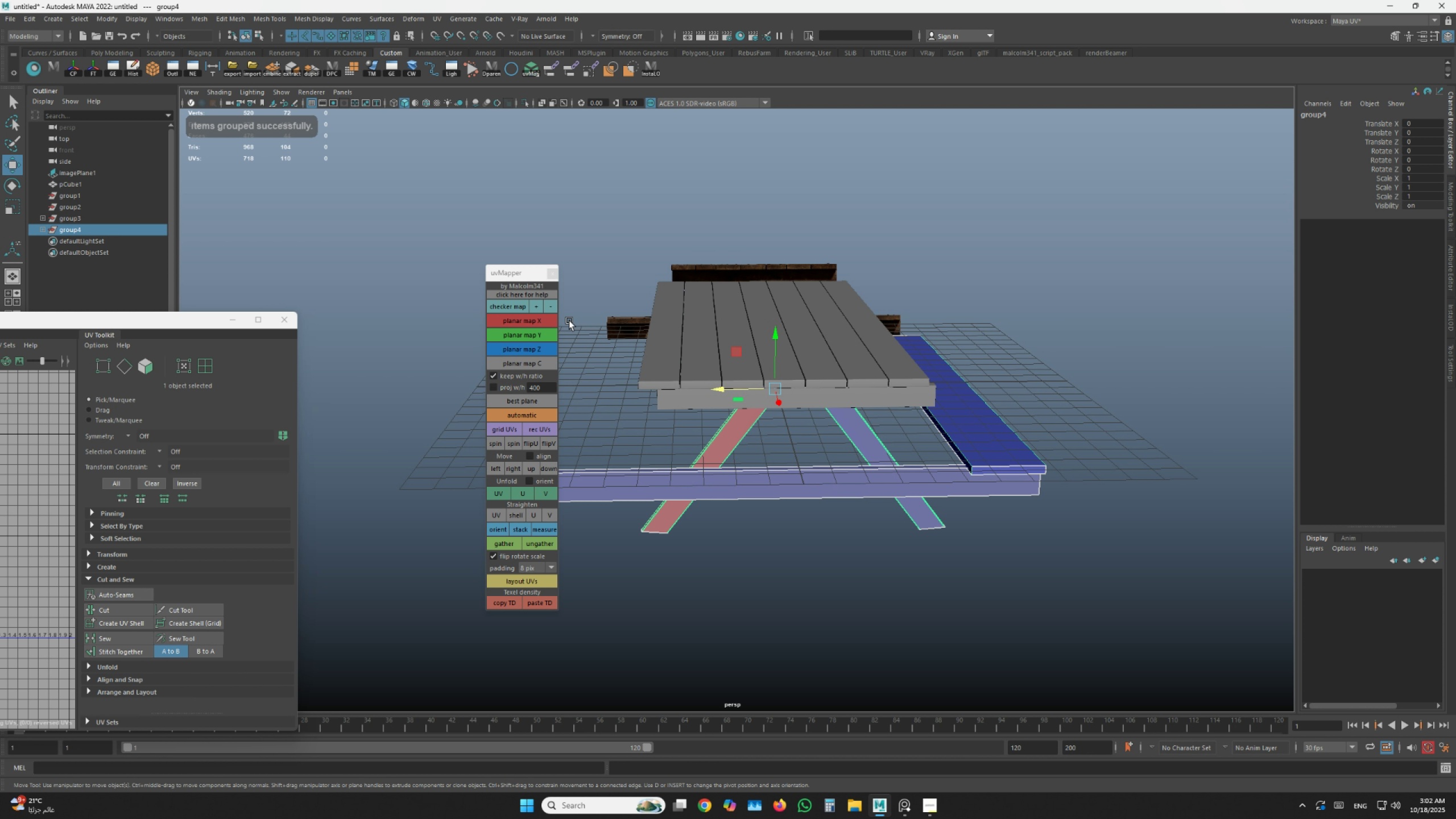 
scroll: coordinate [615, 338], scroll_direction: up, amount: 3.0
 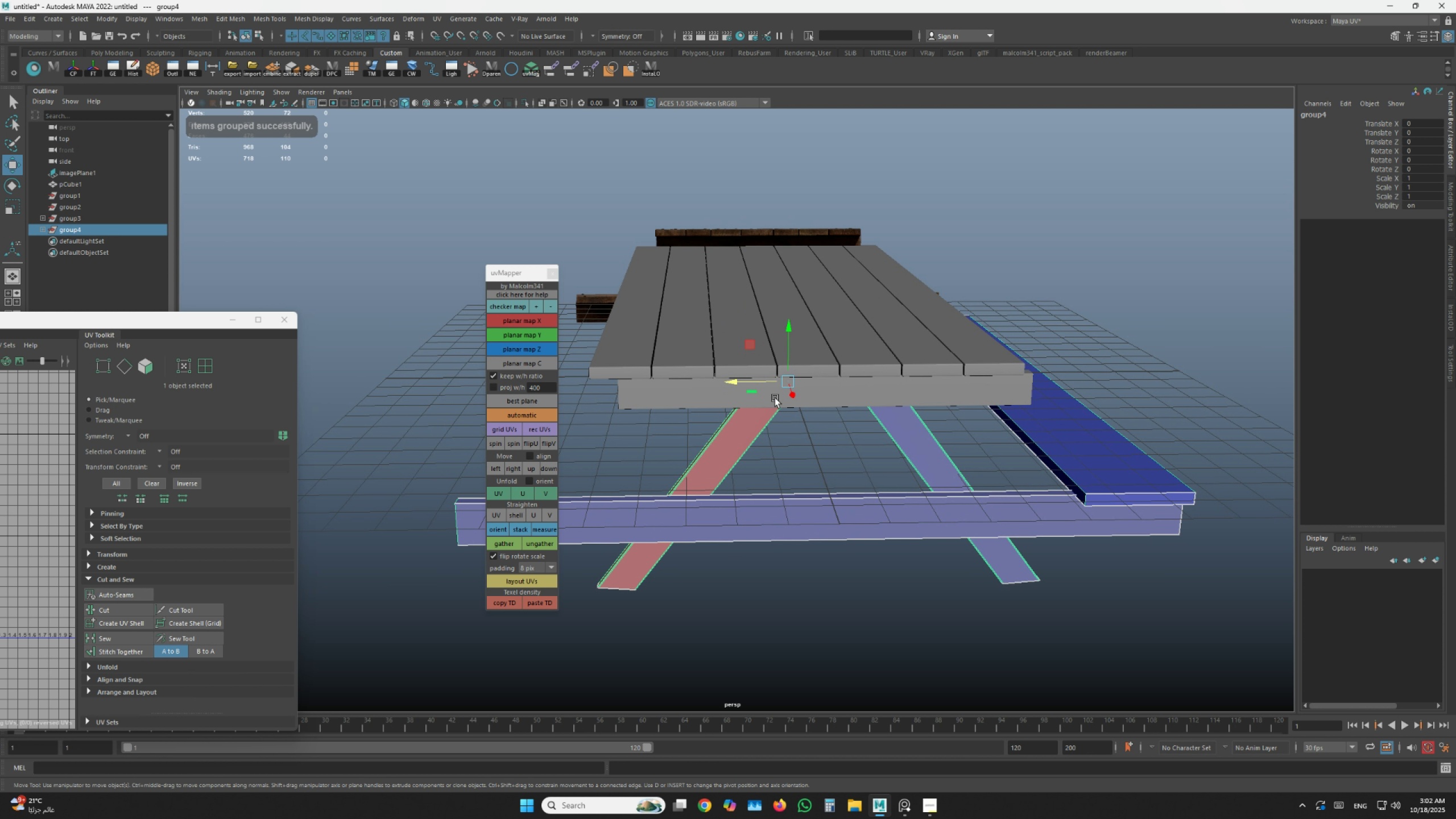 
hold_key(key=AltLeft, duration=1.21)
left_click_drag(start_coordinate=[775, 398], to_coordinate=[766, 379])
 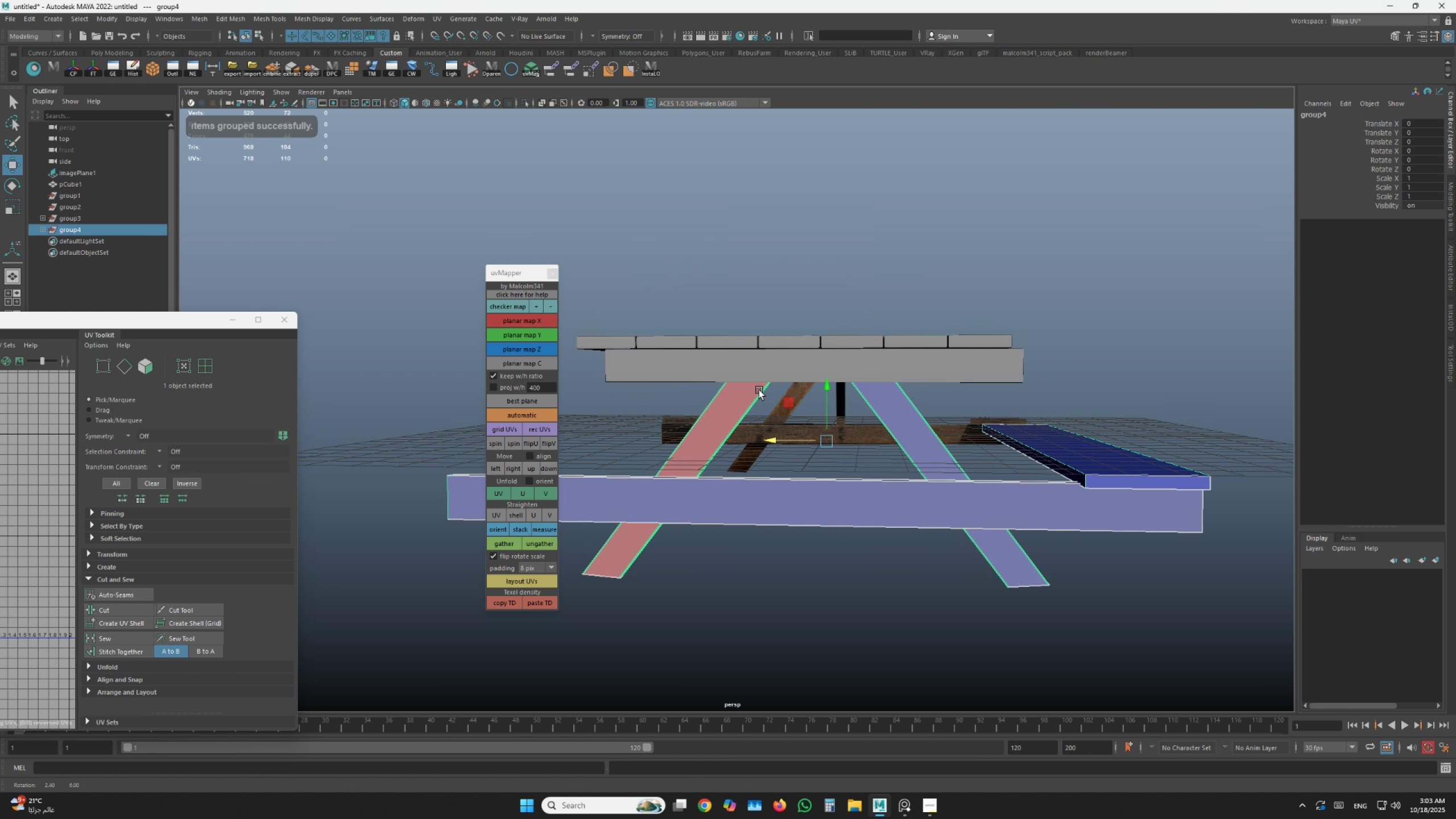 
left_click_drag(start_coordinate=[763, 384], to_coordinate=[756, 394])
 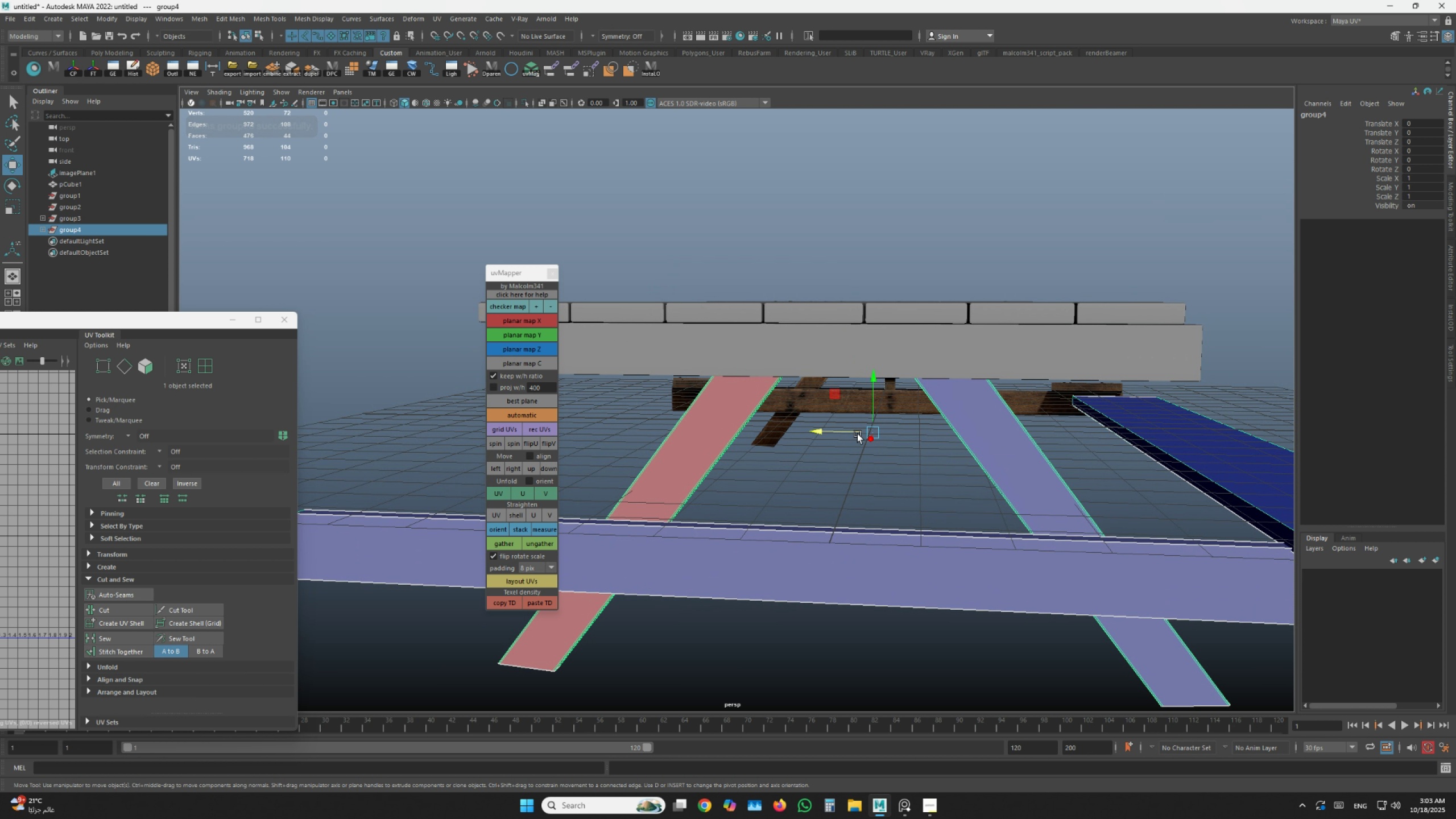 
left_click([854, 433])
 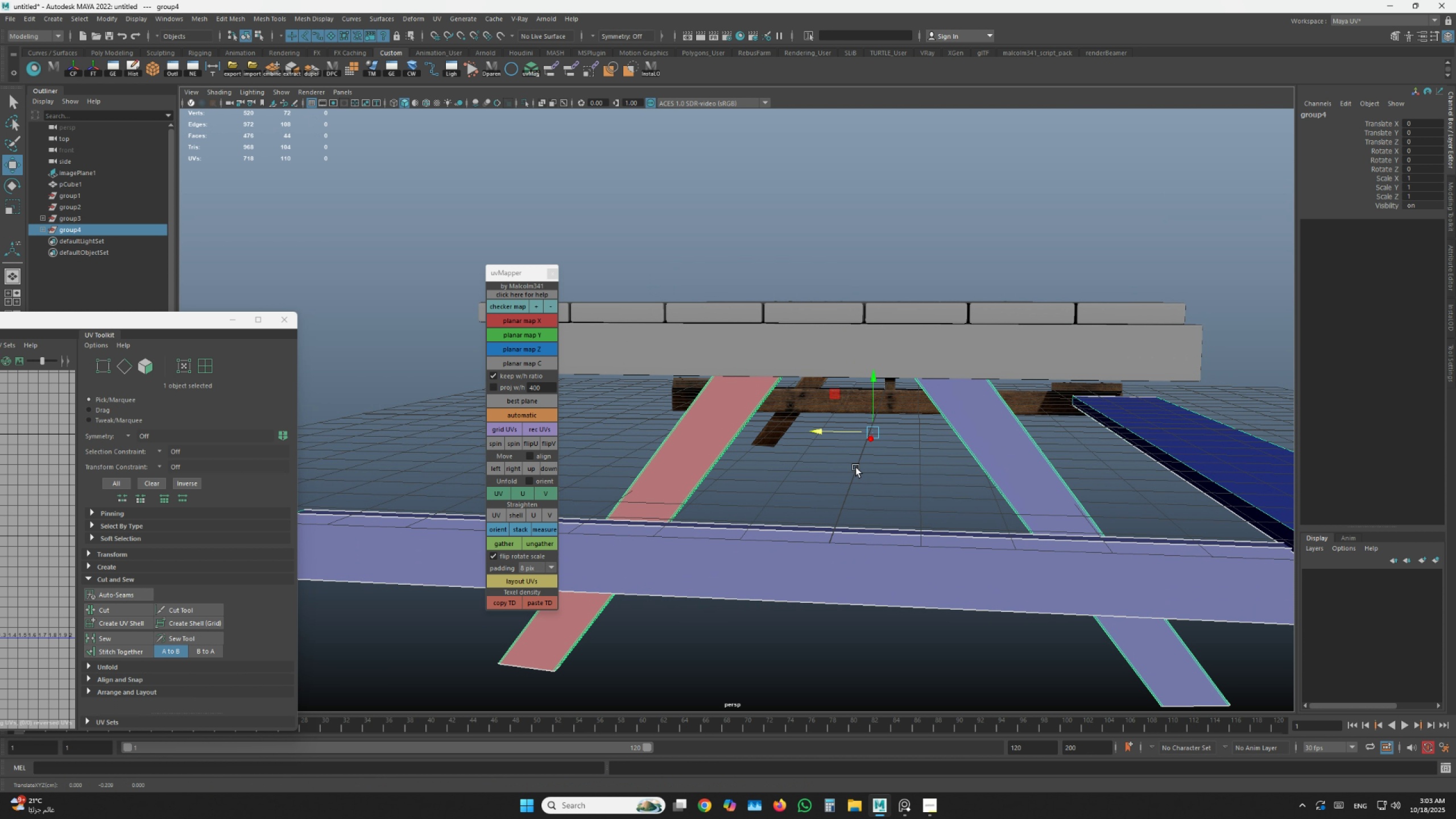 
hold_key(key=X, duration=1.5)
 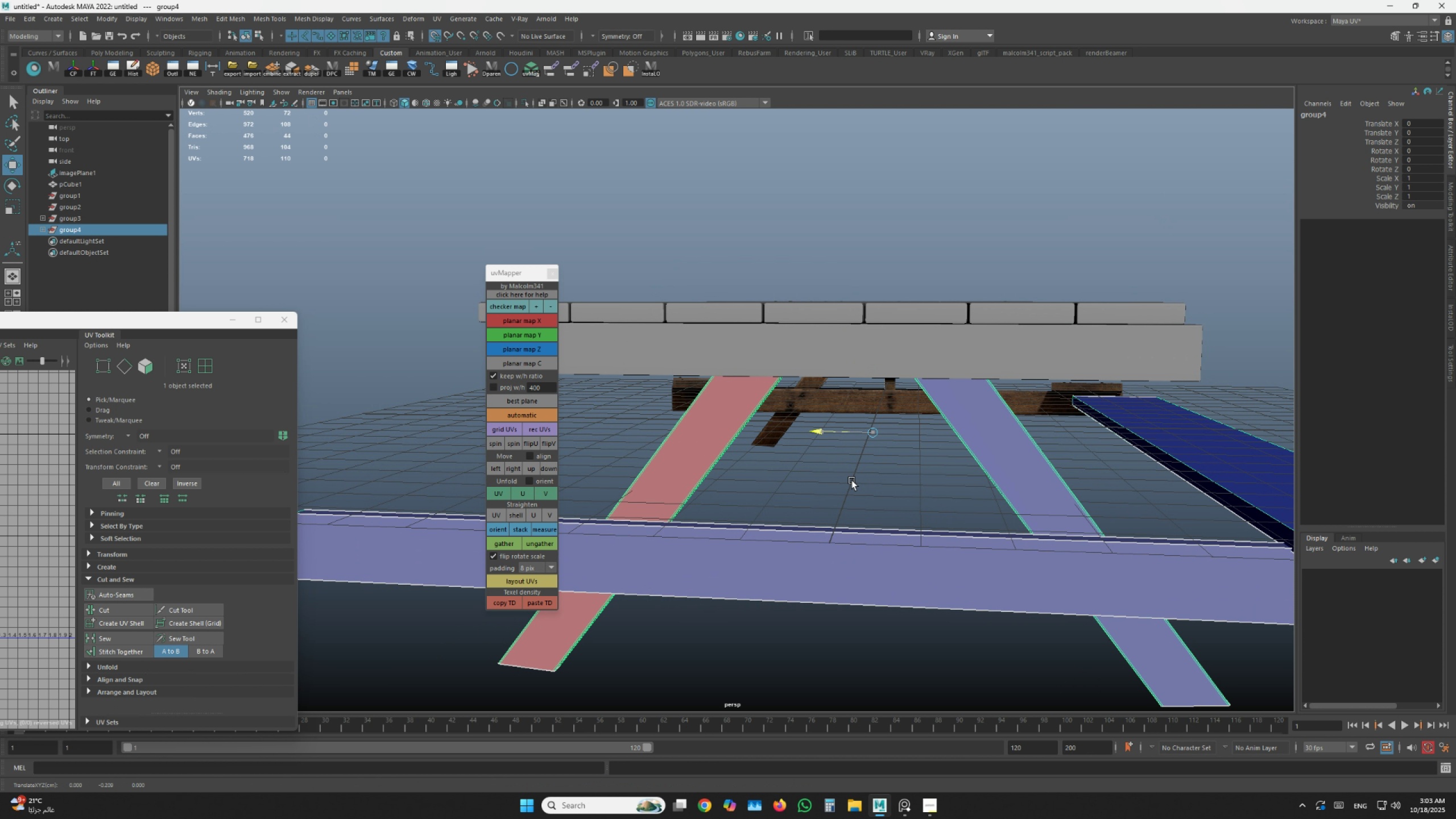 
hold_key(key=X, duration=1.16)
 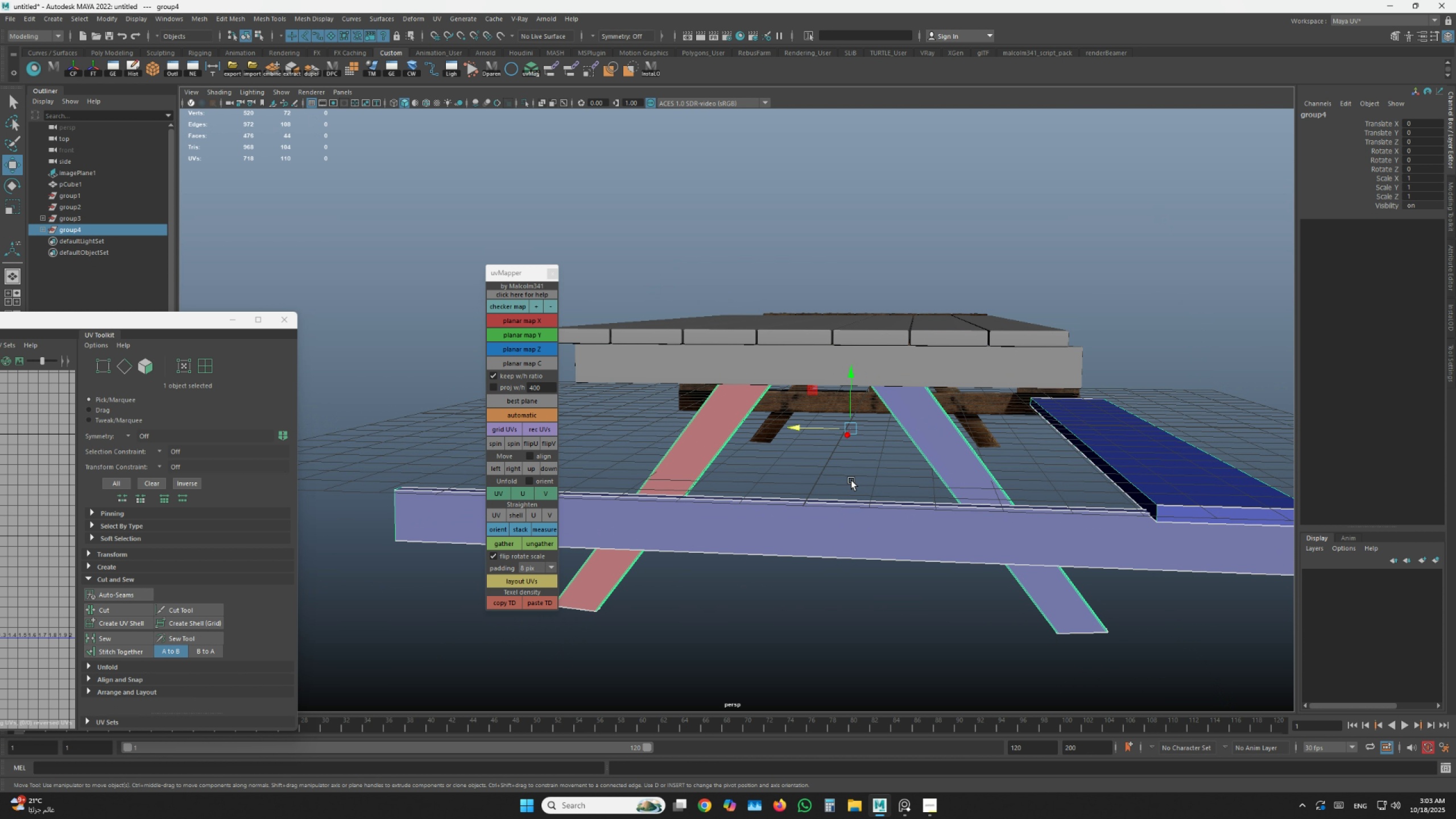 
scroll: coordinate [851, 481], scroll_direction: down, amount: 5.0
 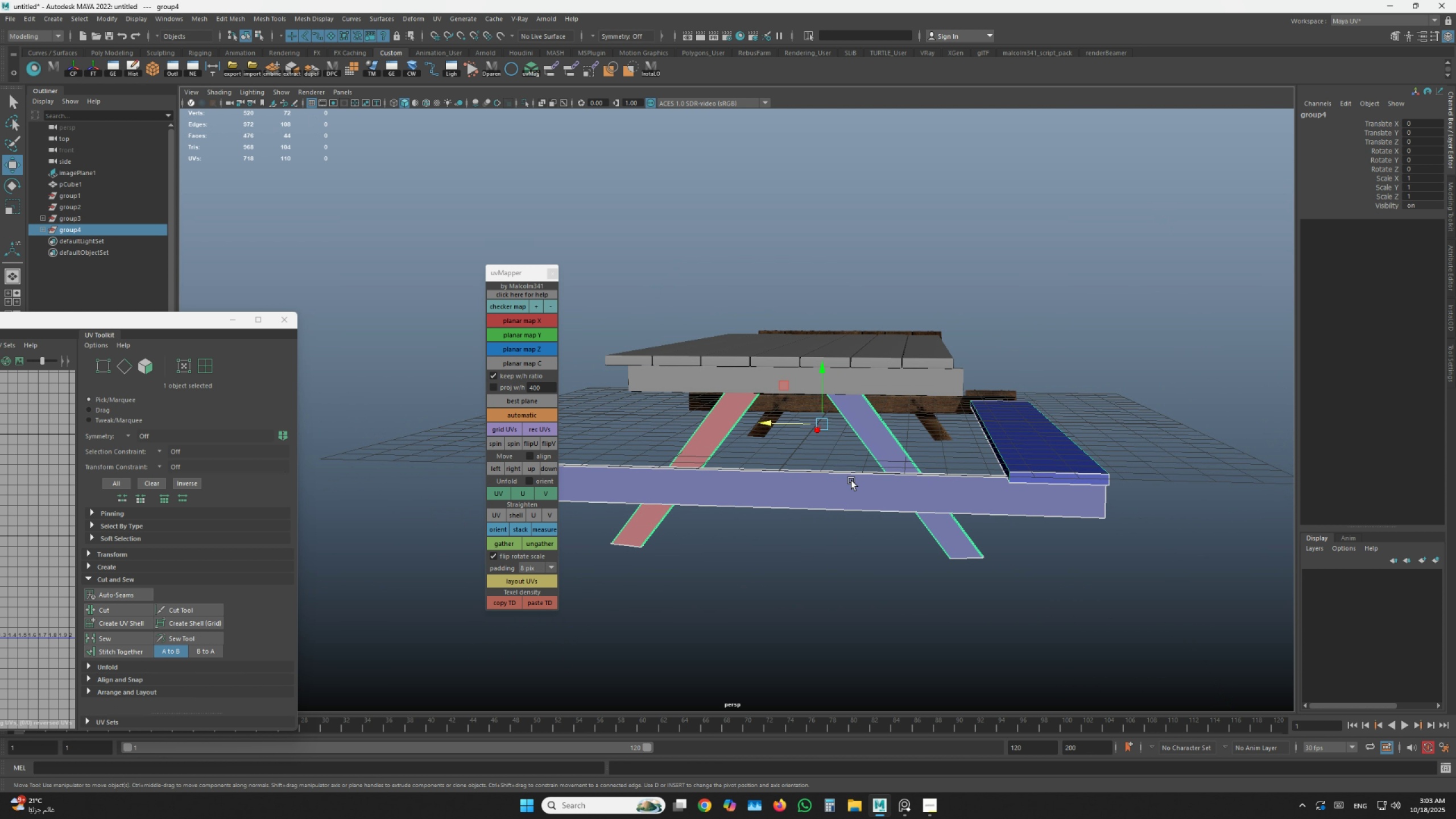 
hold_key(key=AltLeft, duration=0.54)
left_click_drag(start_coordinate=[851, 481], to_coordinate=[854, 487])
 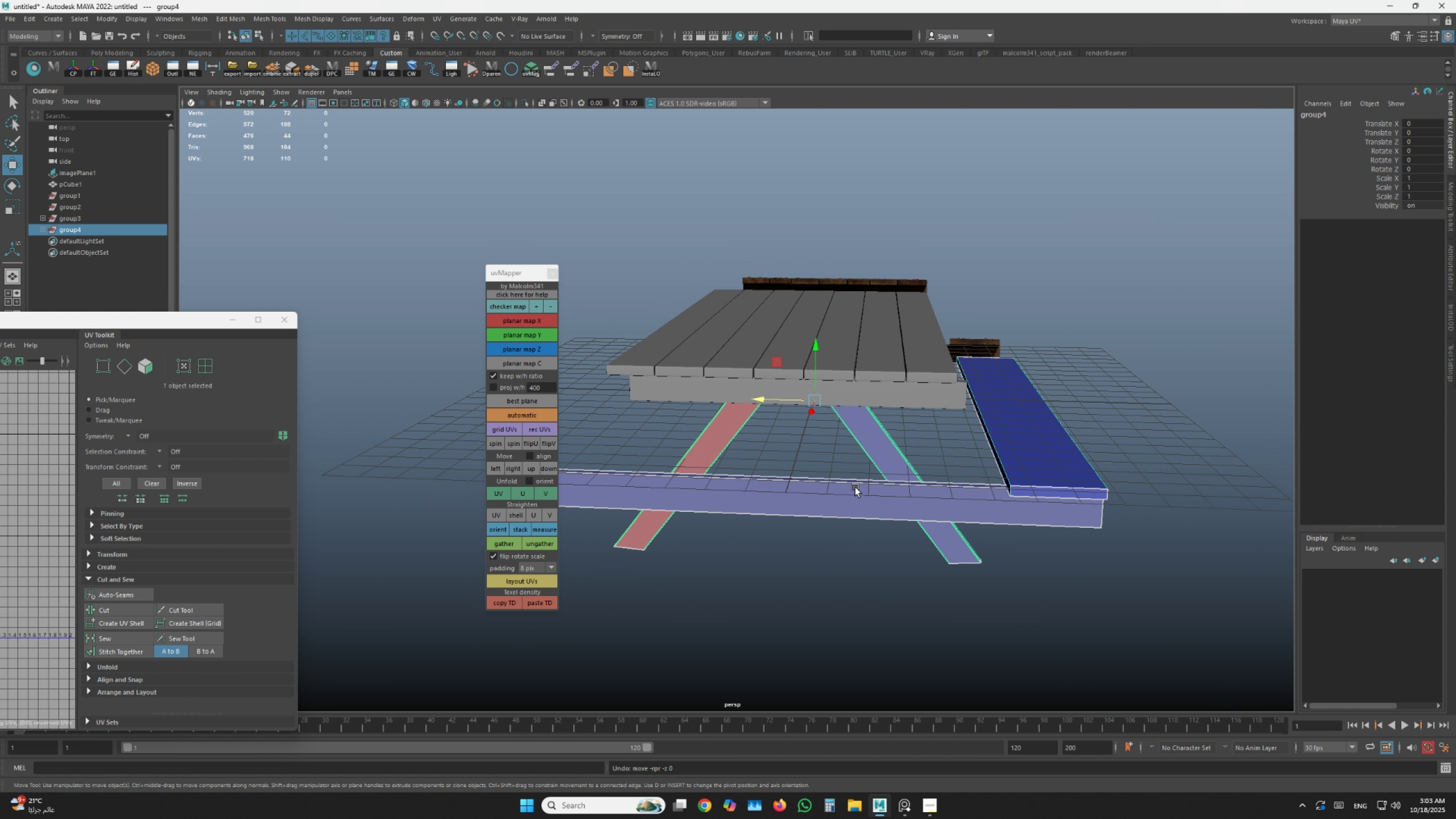 
type(zz)
 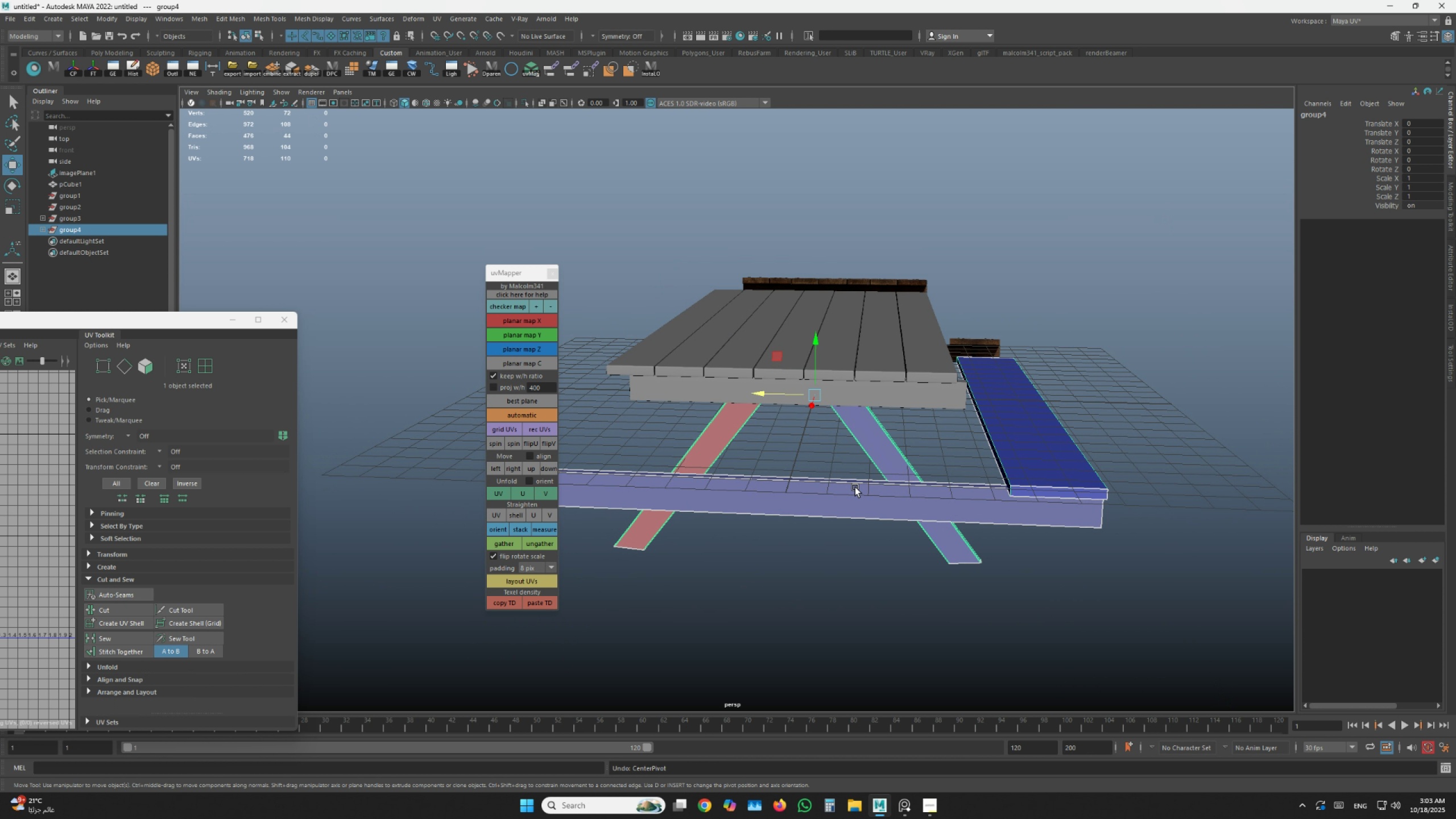 
key(Control+Y)
 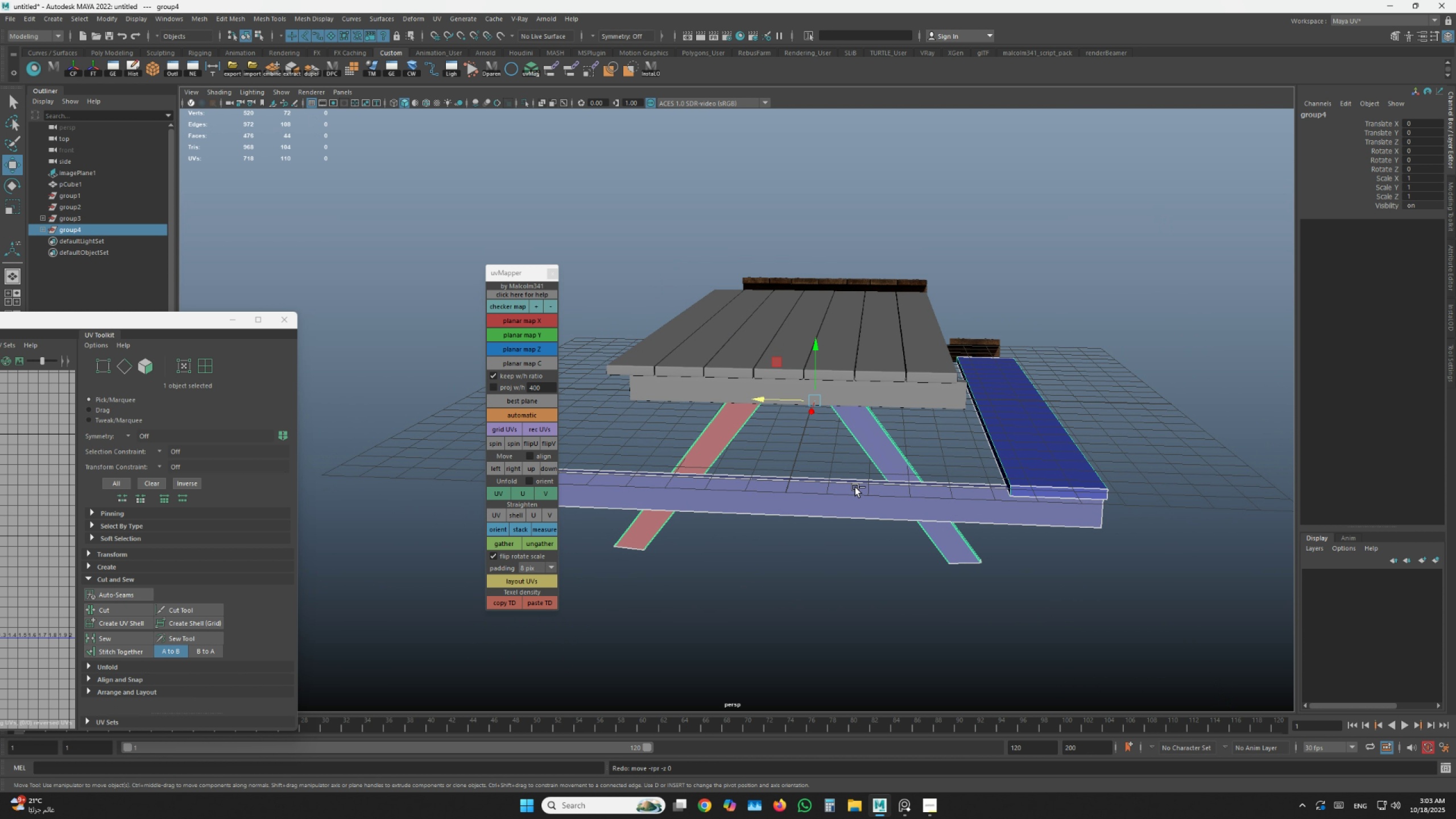 
key(Control+Y)
 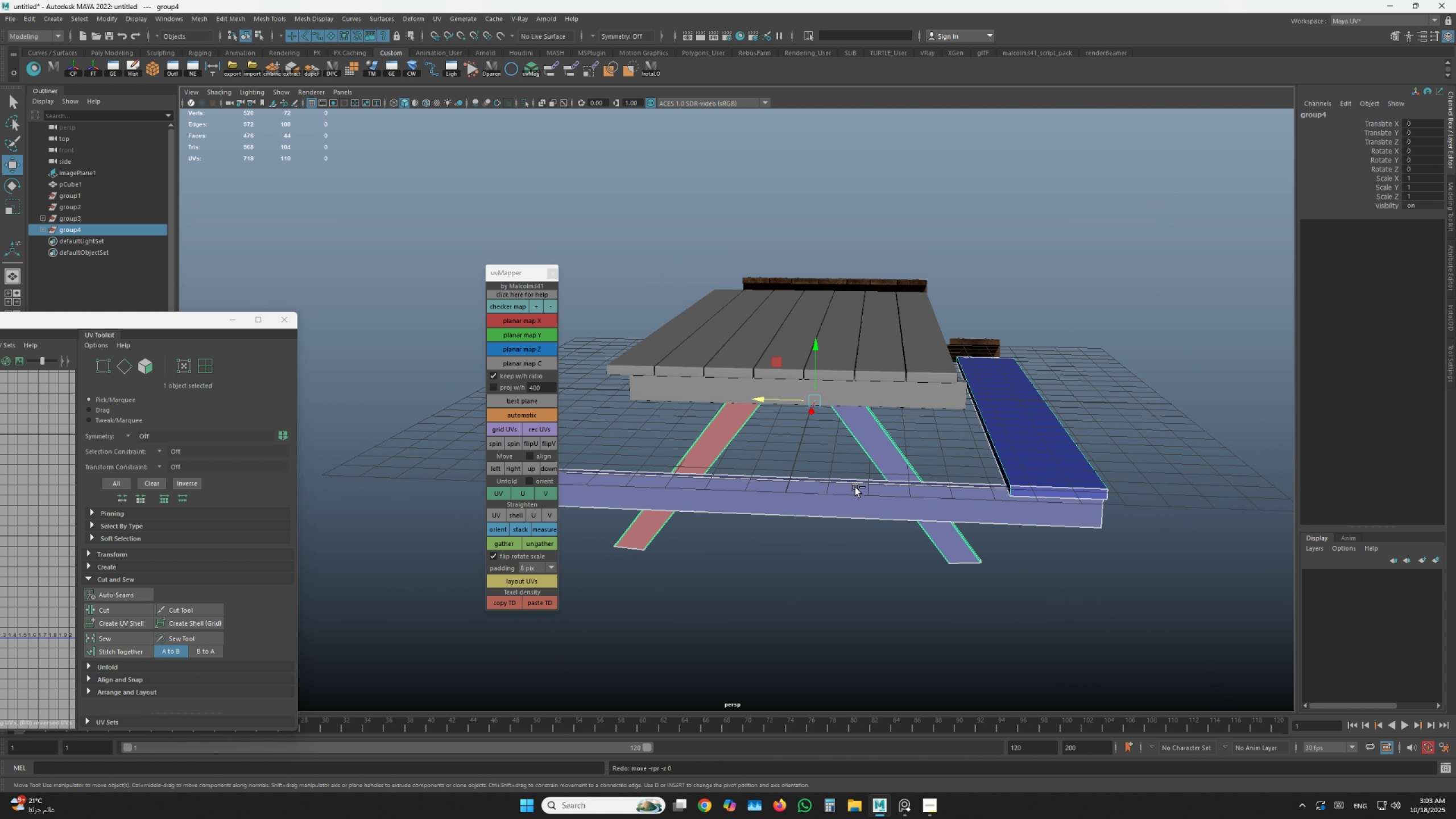 
key(Control+Y)
 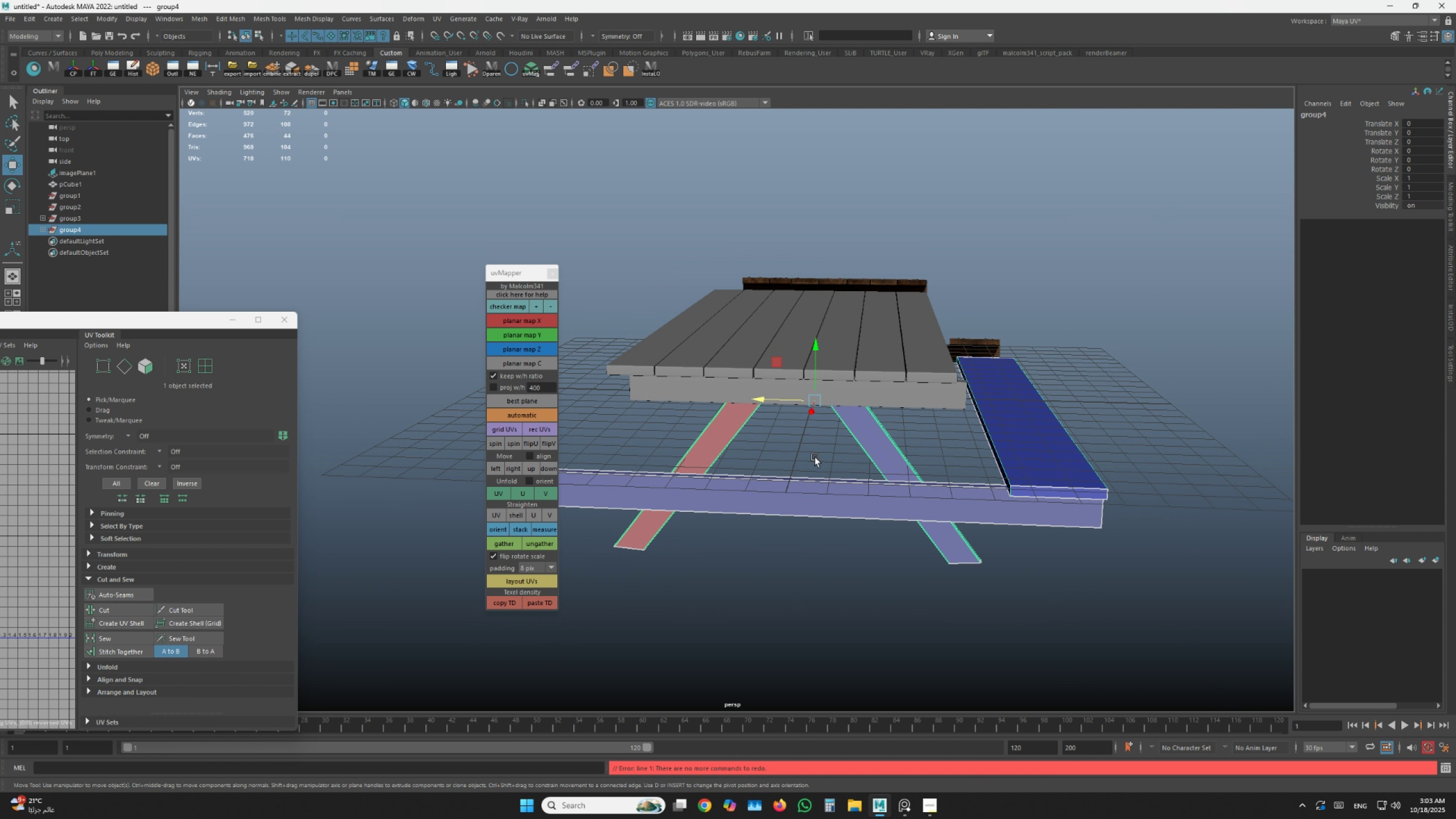 
scroll: coordinate [813, 455], scroll_direction: up, amount: 3.0
 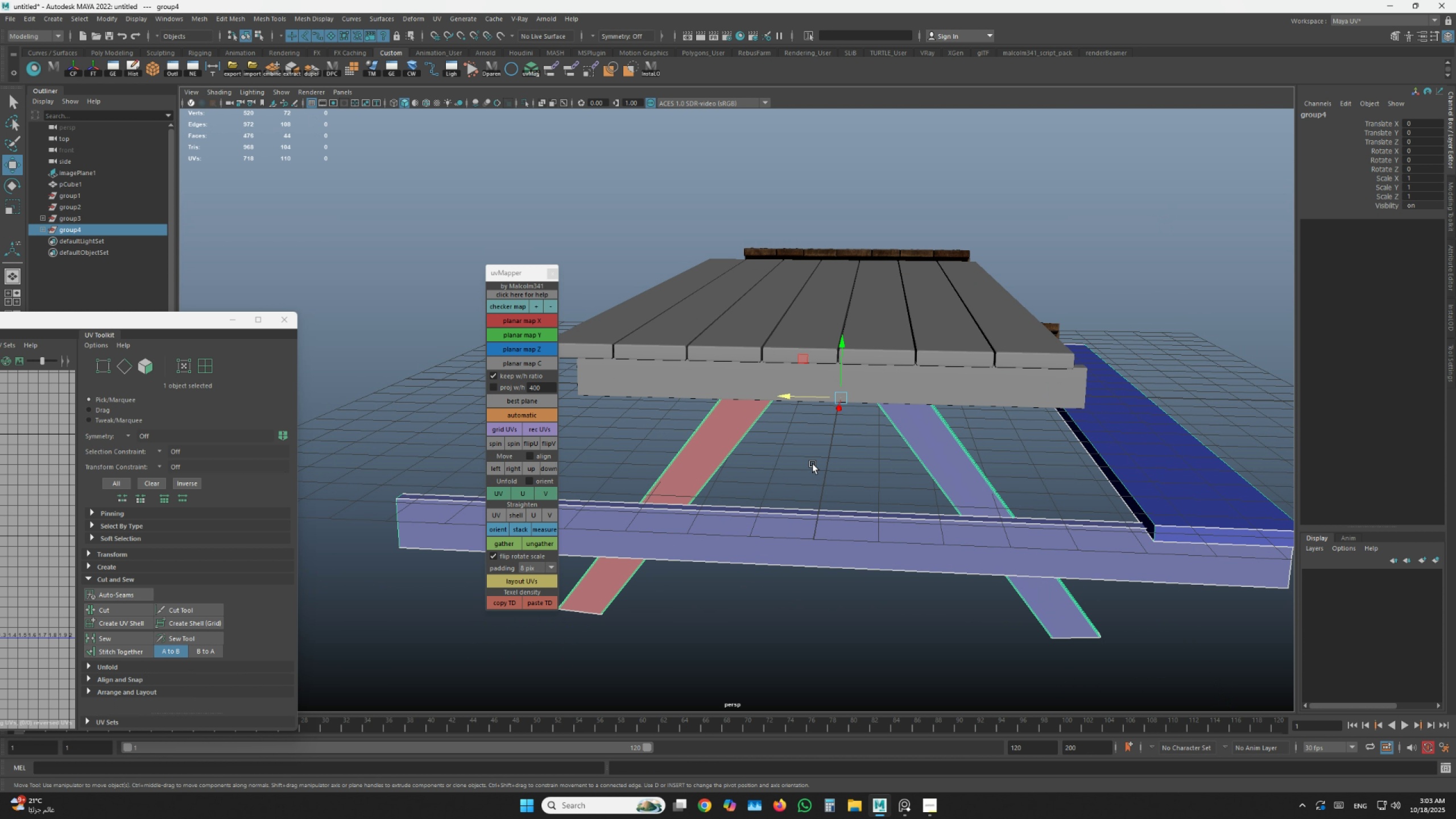 
hold_key(key=AltLeft, duration=0.31)
left_click_drag(start_coordinate=[814, 468], to_coordinate=[820, 470])
 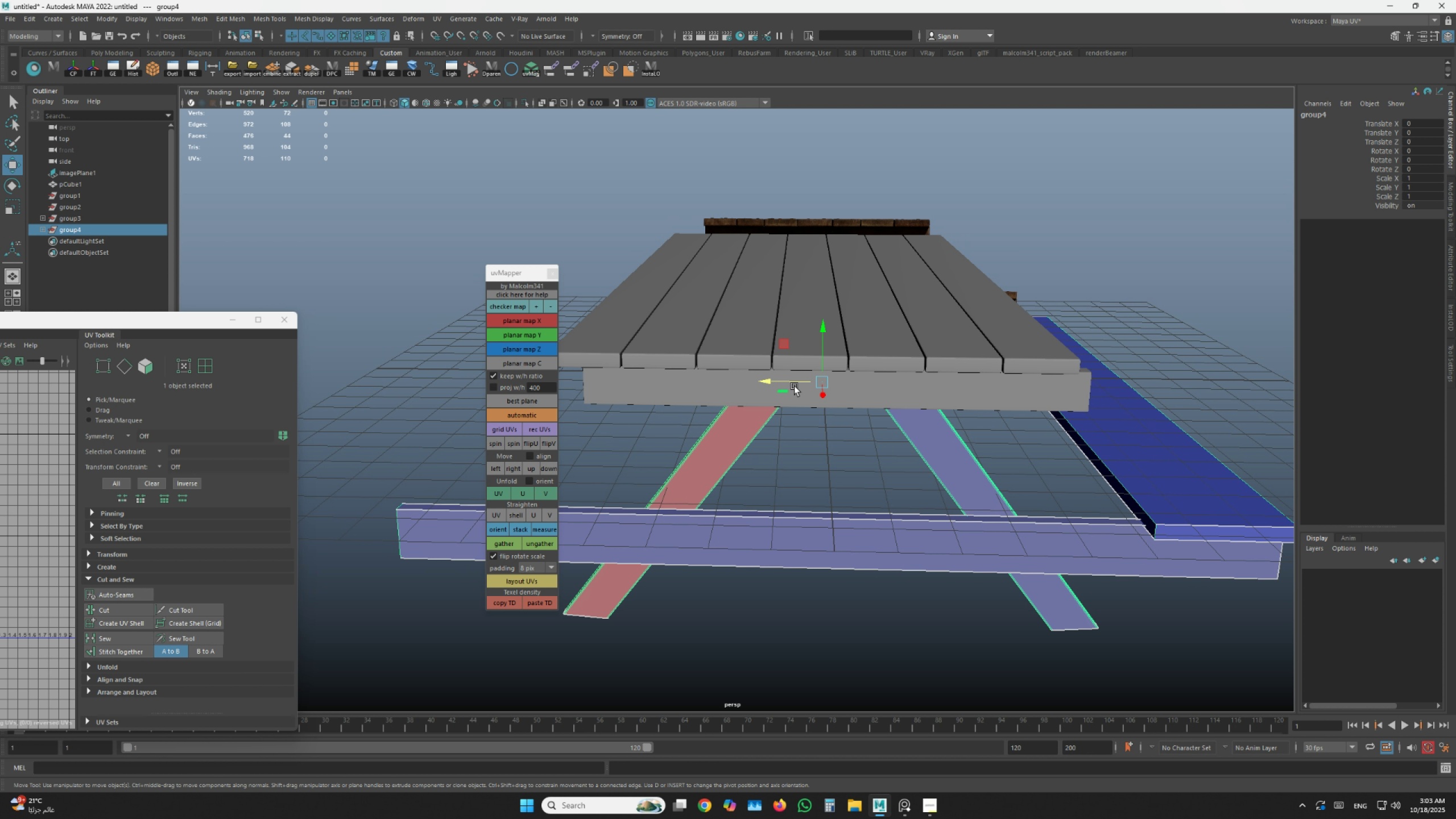 
left_click_drag(start_coordinate=[795, 386], to_coordinate=[805, 383])
 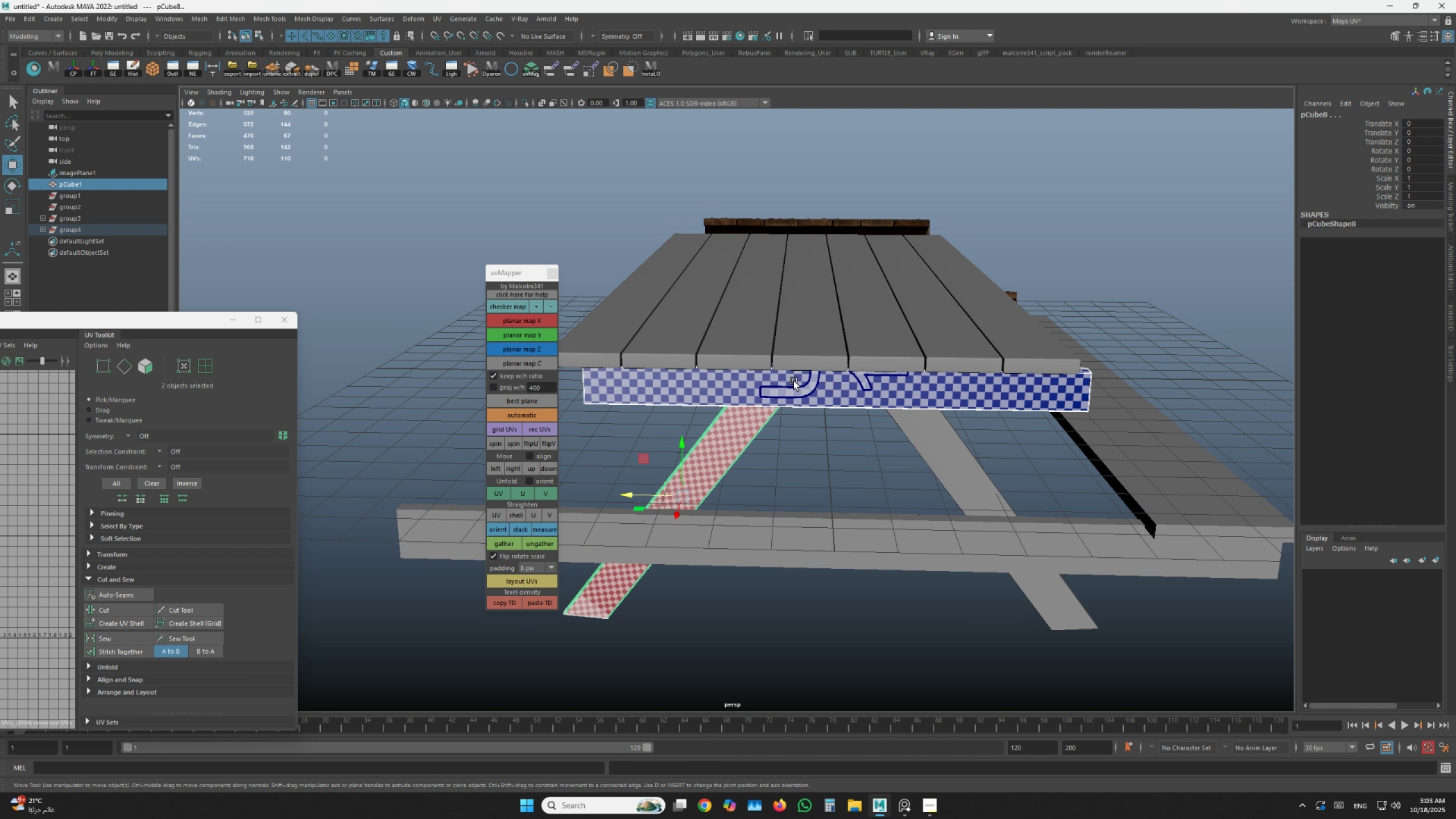 
key(Z)
 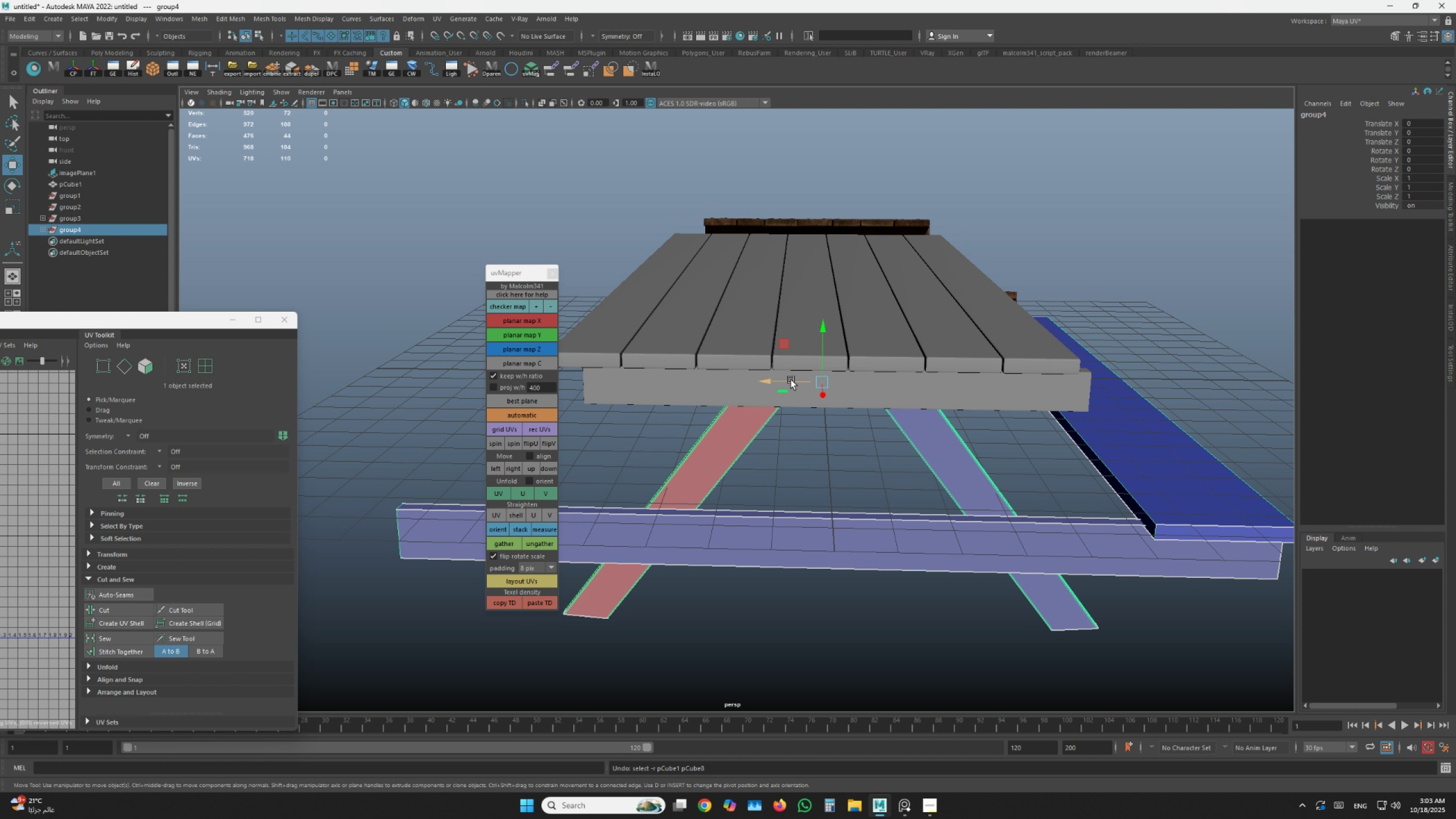 
left_click_drag(start_coordinate=[791, 380], to_coordinate=[842, 388])
 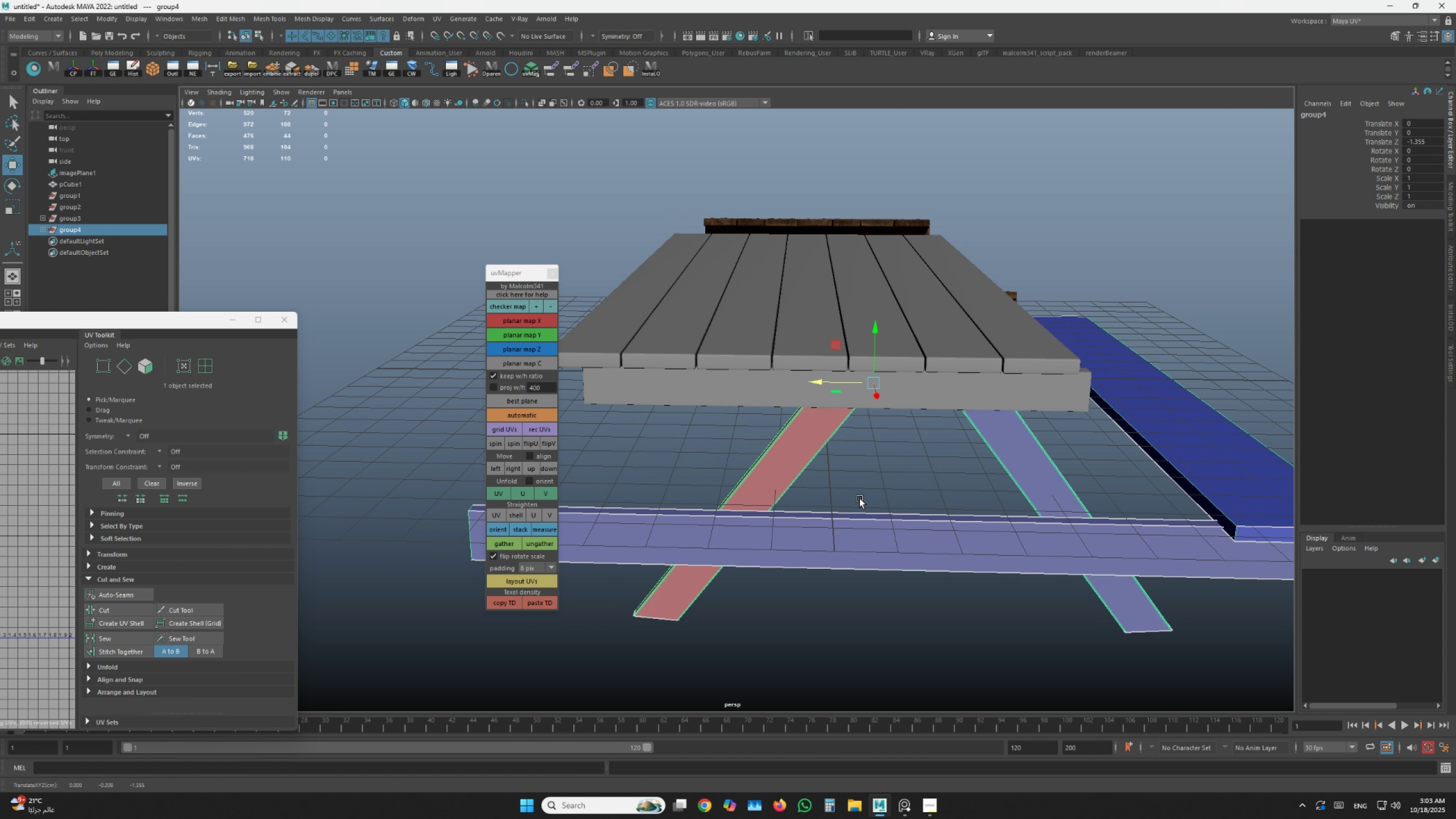 
hold_key(key=X, duration=1.16)
 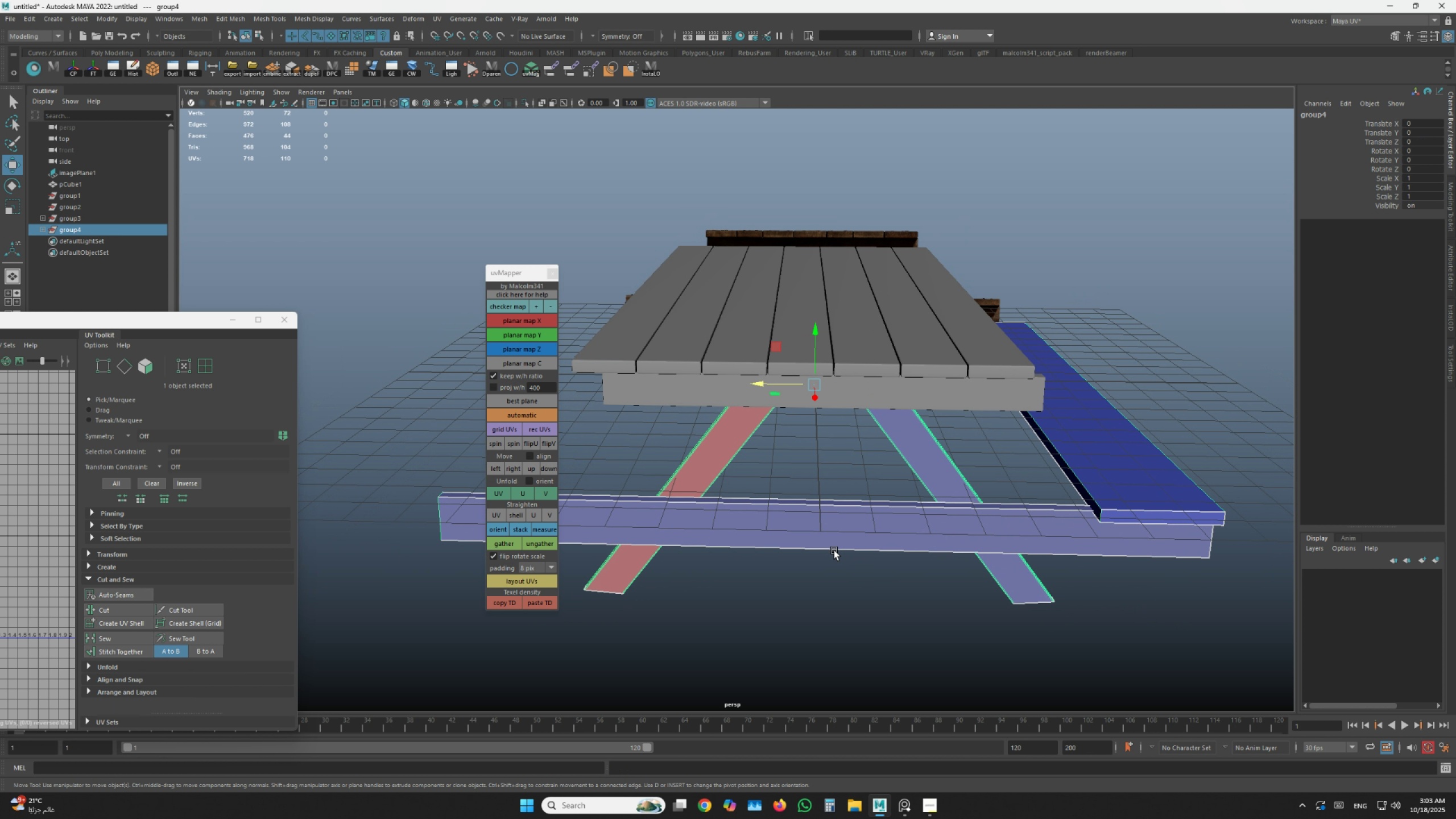 
scroll: coordinate [834, 551], scroll_direction: down, amount: 1.0
 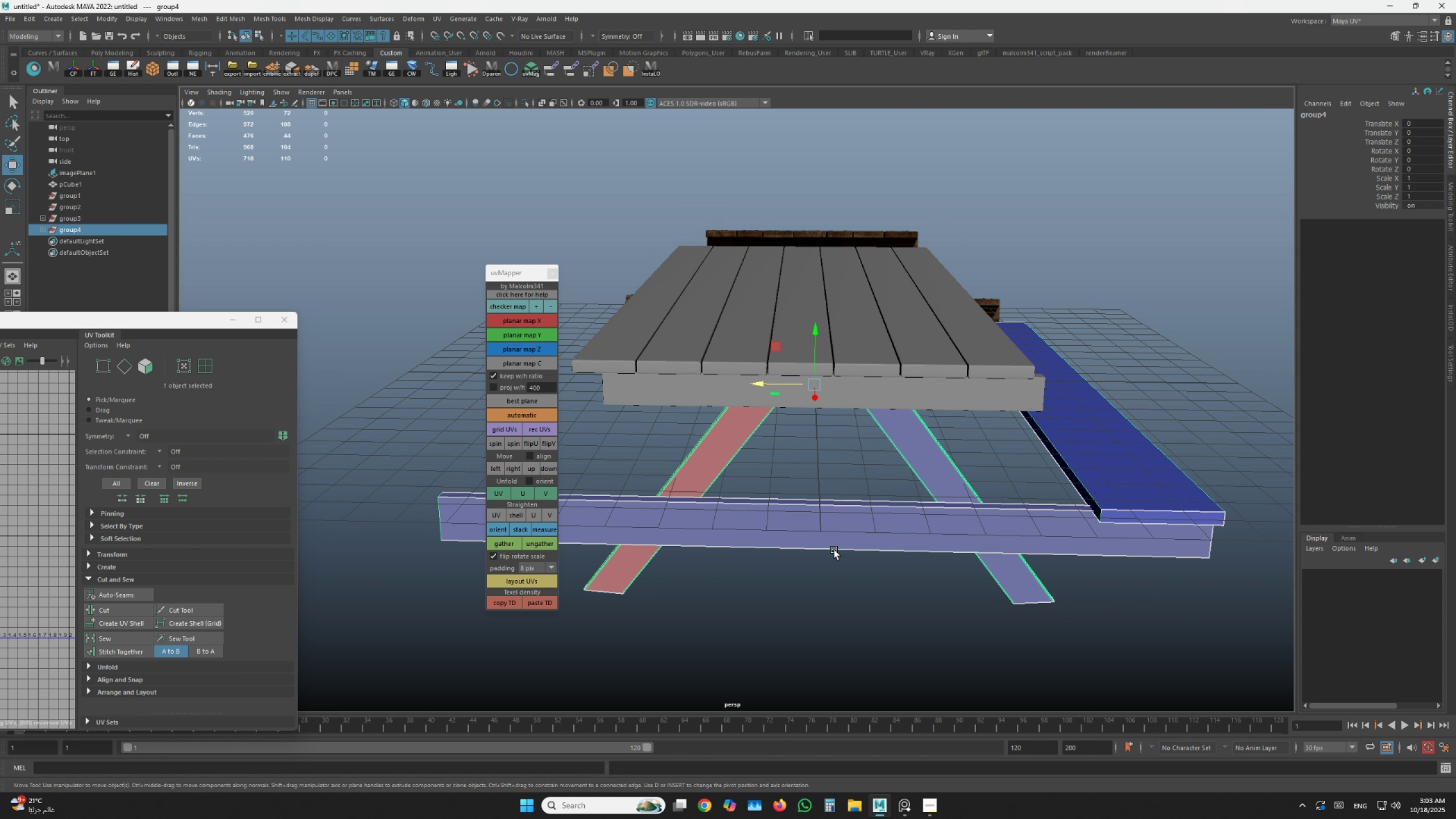 
hold_key(key=AltLeft, duration=0.49)
left_click_drag(start_coordinate=[834, 542], to_coordinate=[822, 528])
 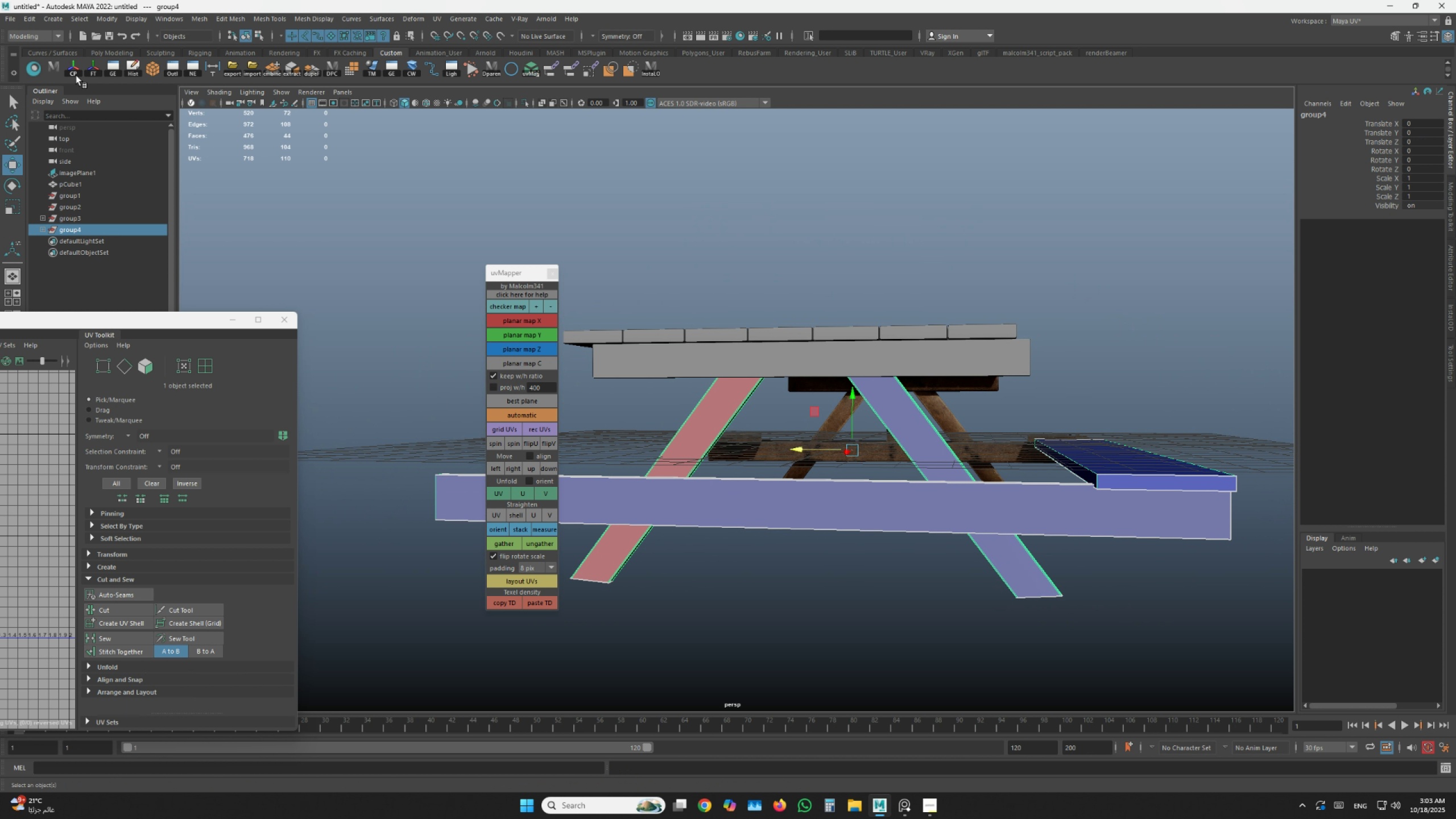 
left_click([72, 73])
 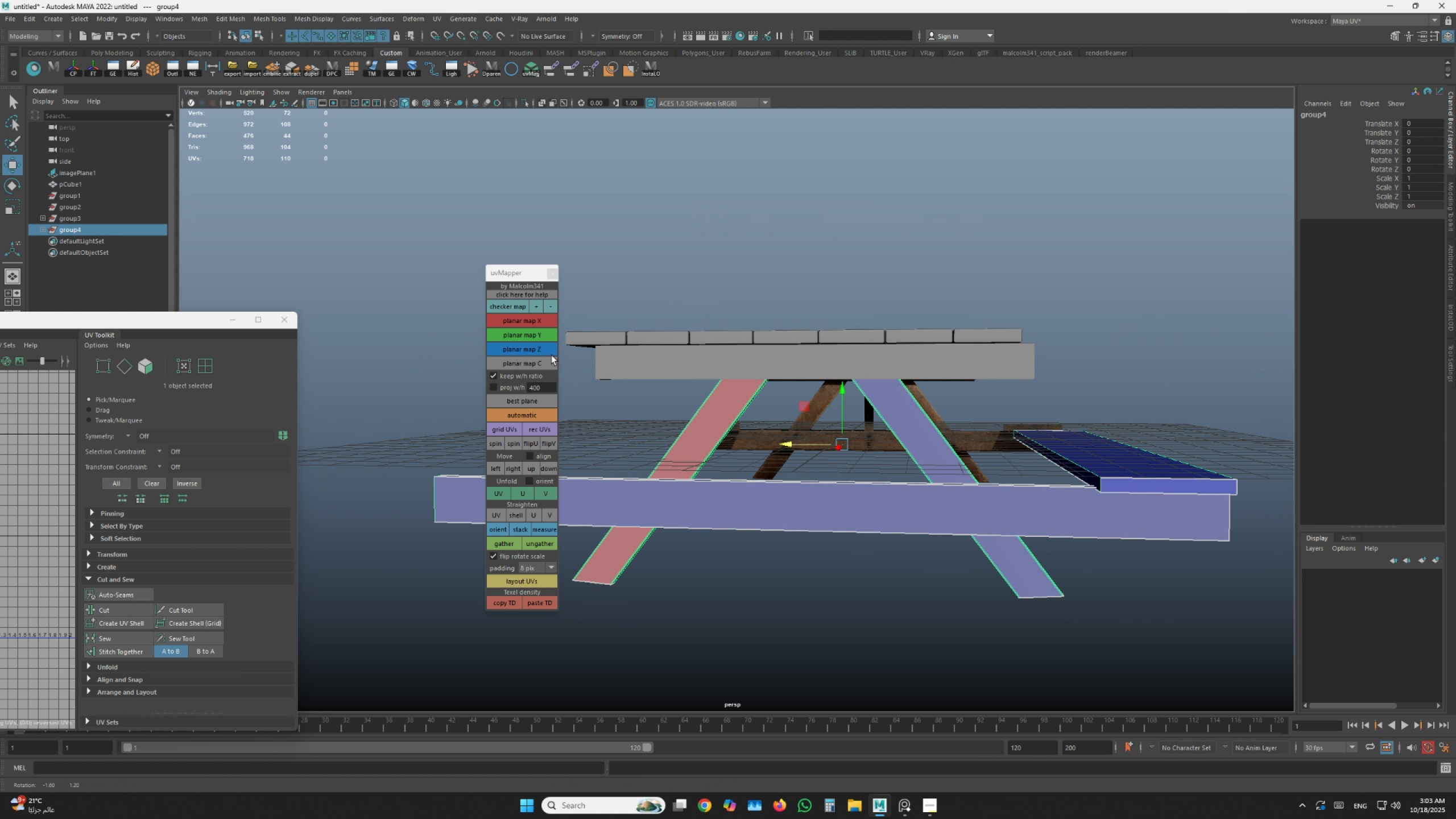 
hold_key(key=AltLeft, duration=0.65)
left_click_drag(start_coordinate=[603, 386], to_coordinate=[613, 387])
 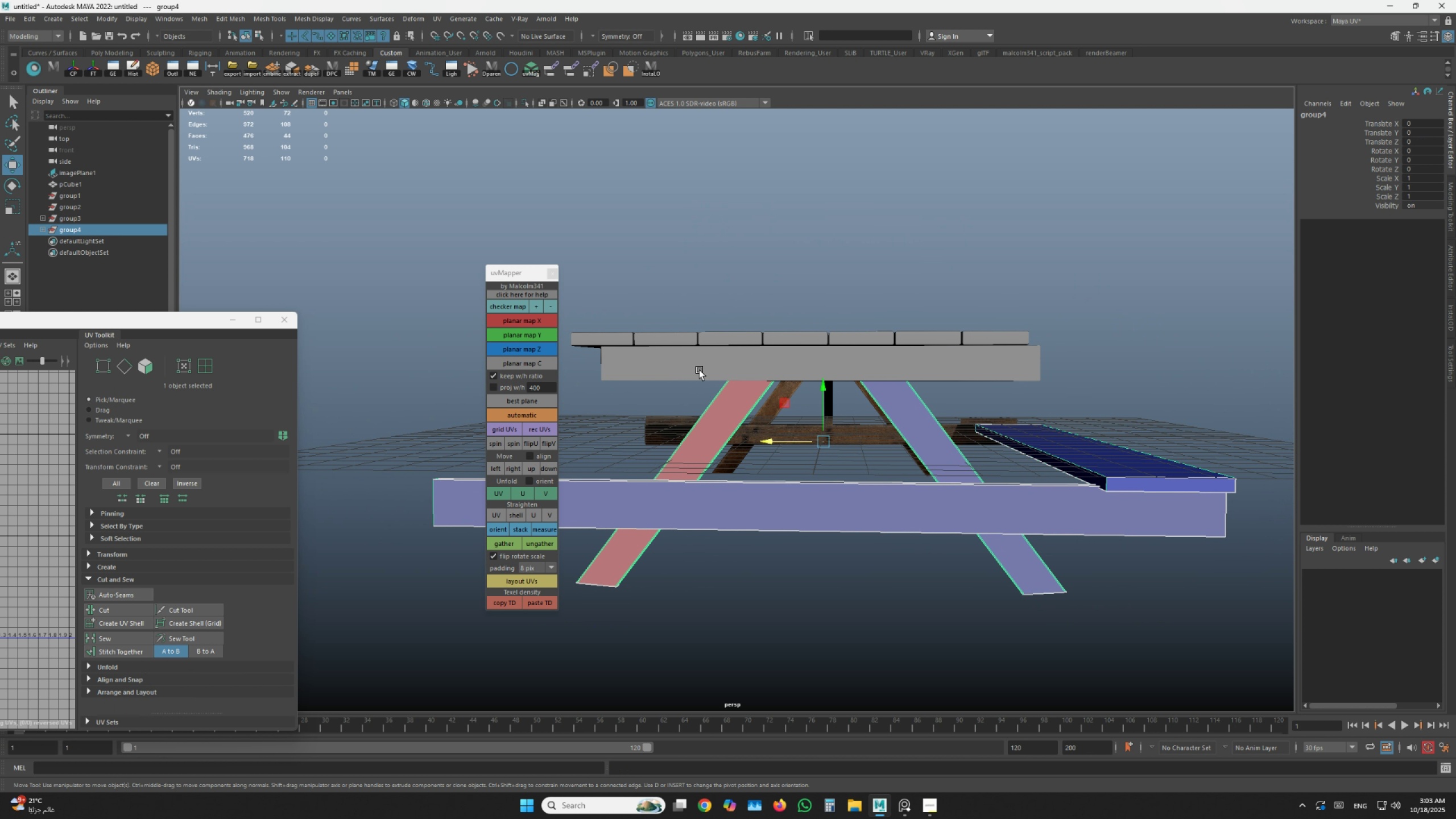 
left_click([700, 370])
 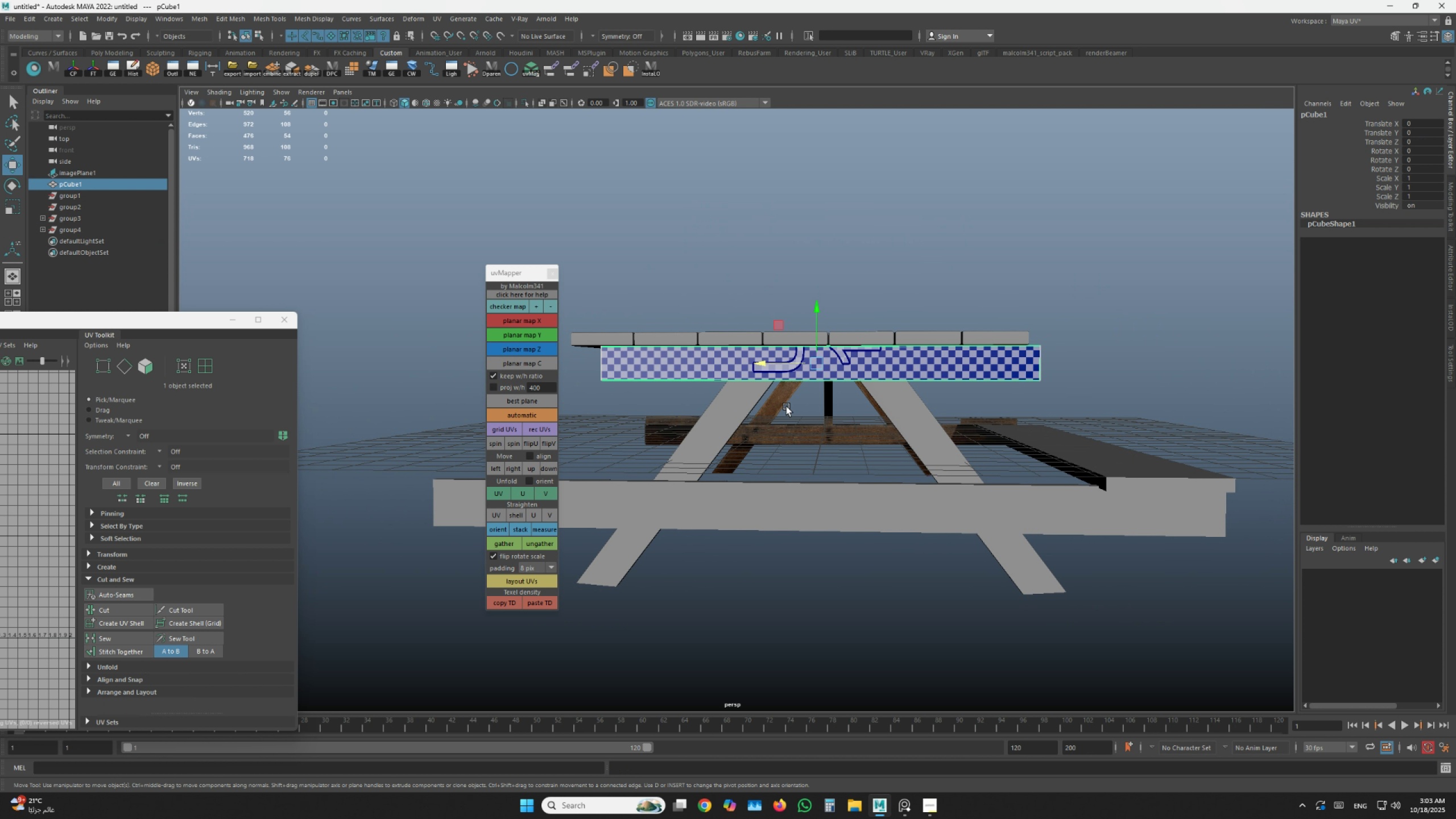 
hold_key(key=AltLeft, duration=0.45)
left_click_drag(start_coordinate=[797, 424], to_coordinate=[799, 431])
 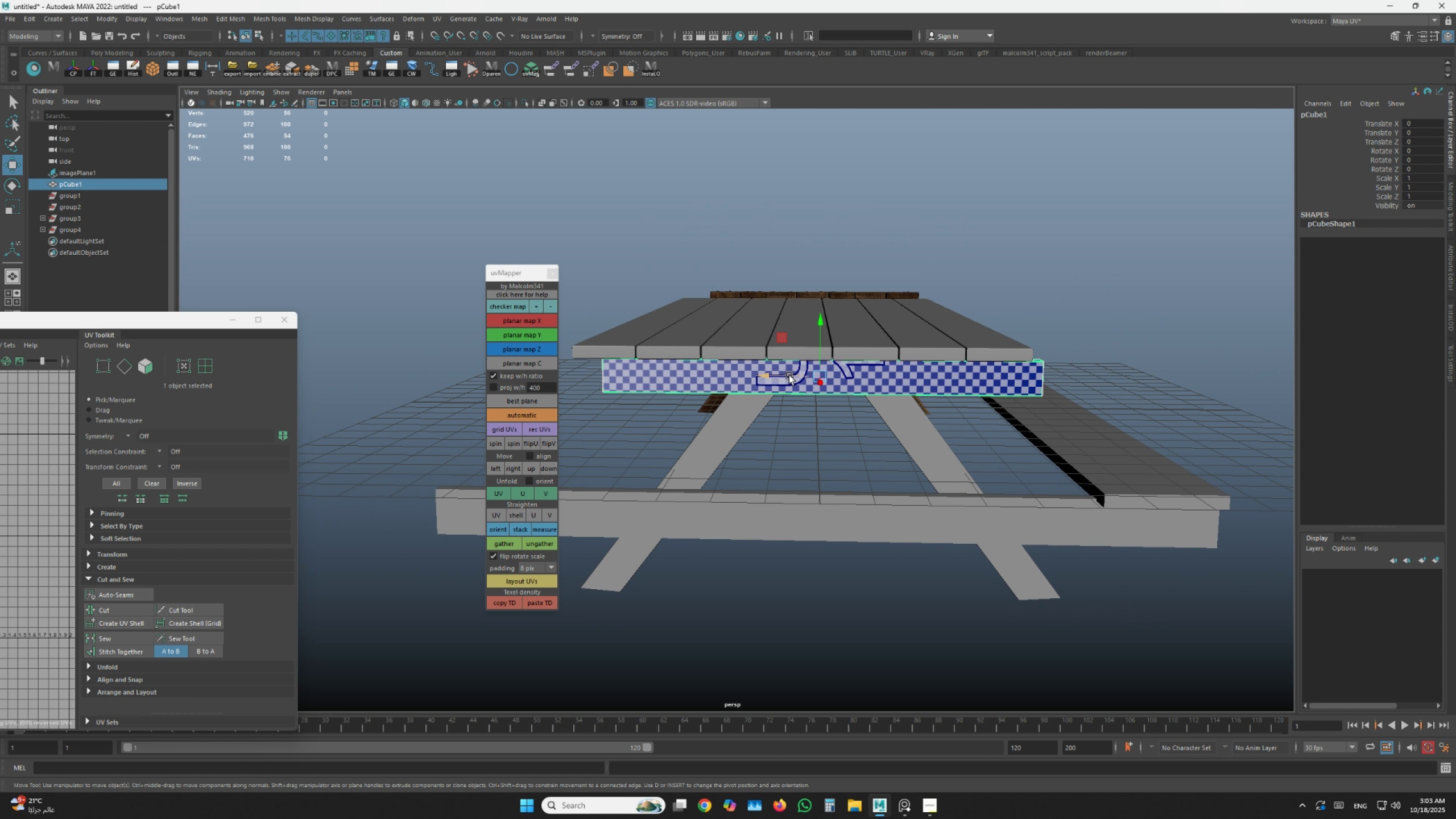 
left_click([789, 375])
 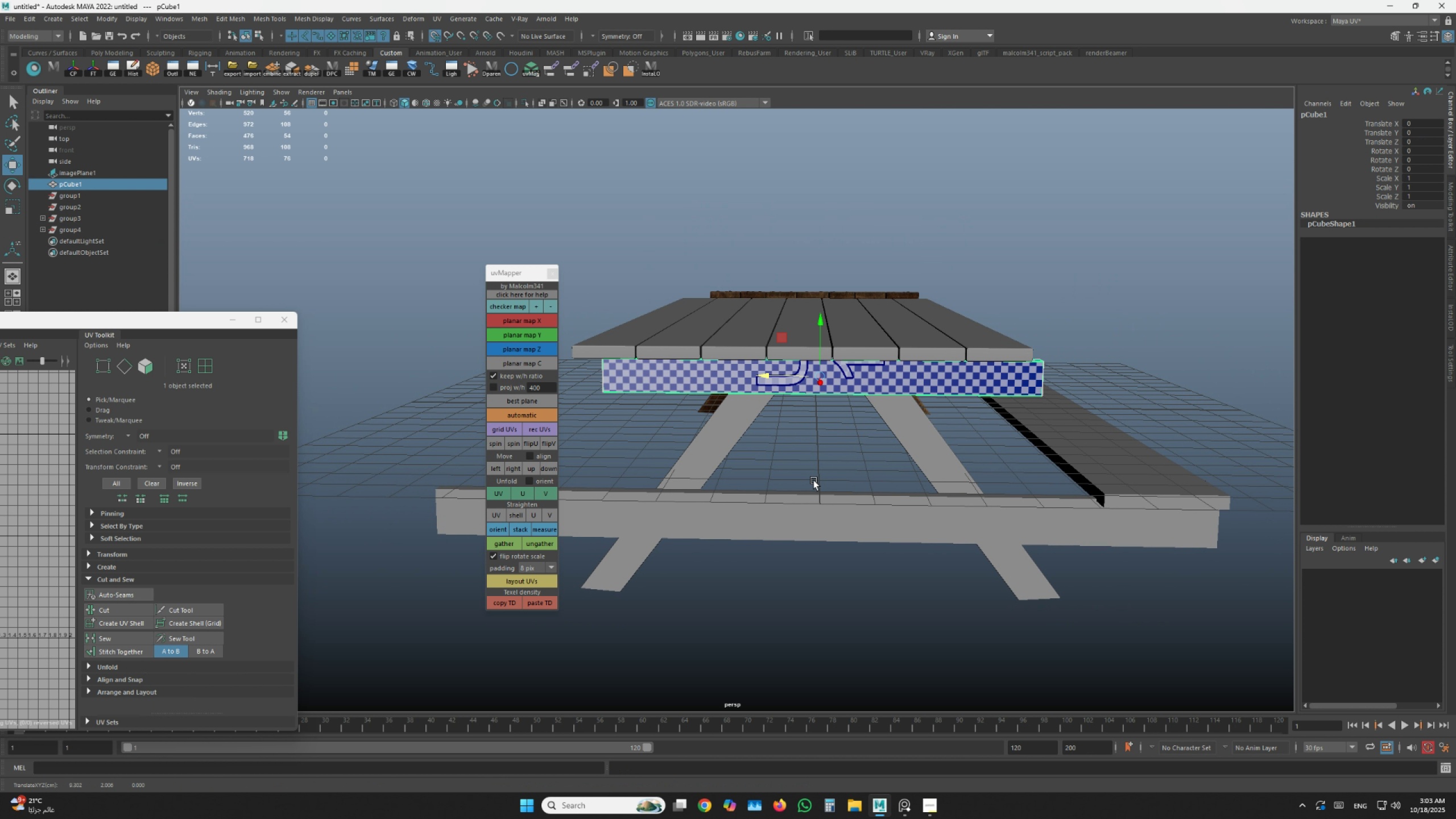 
hold_key(key=X, duration=1.26)
 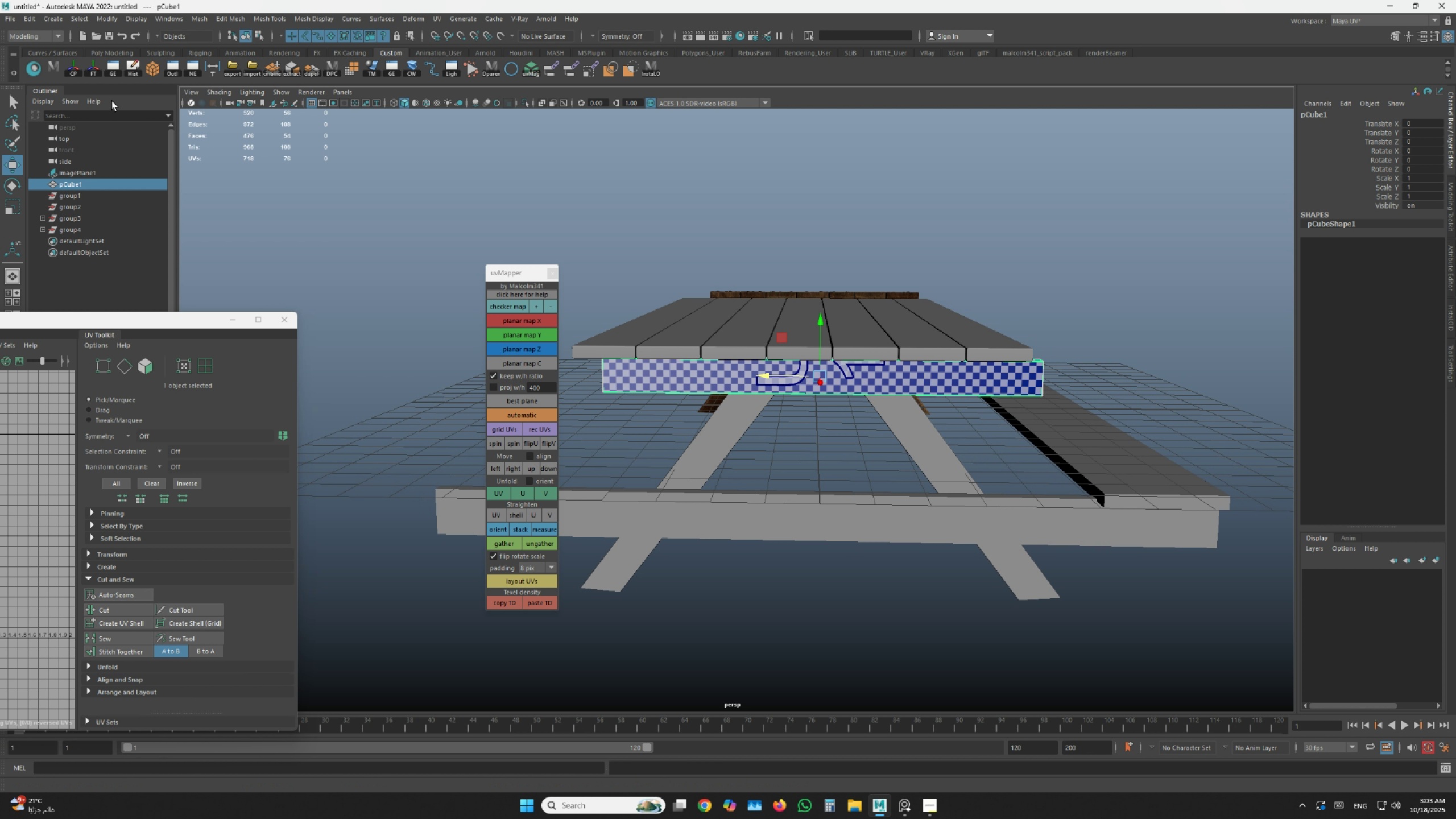 
left_click([74, 70])
 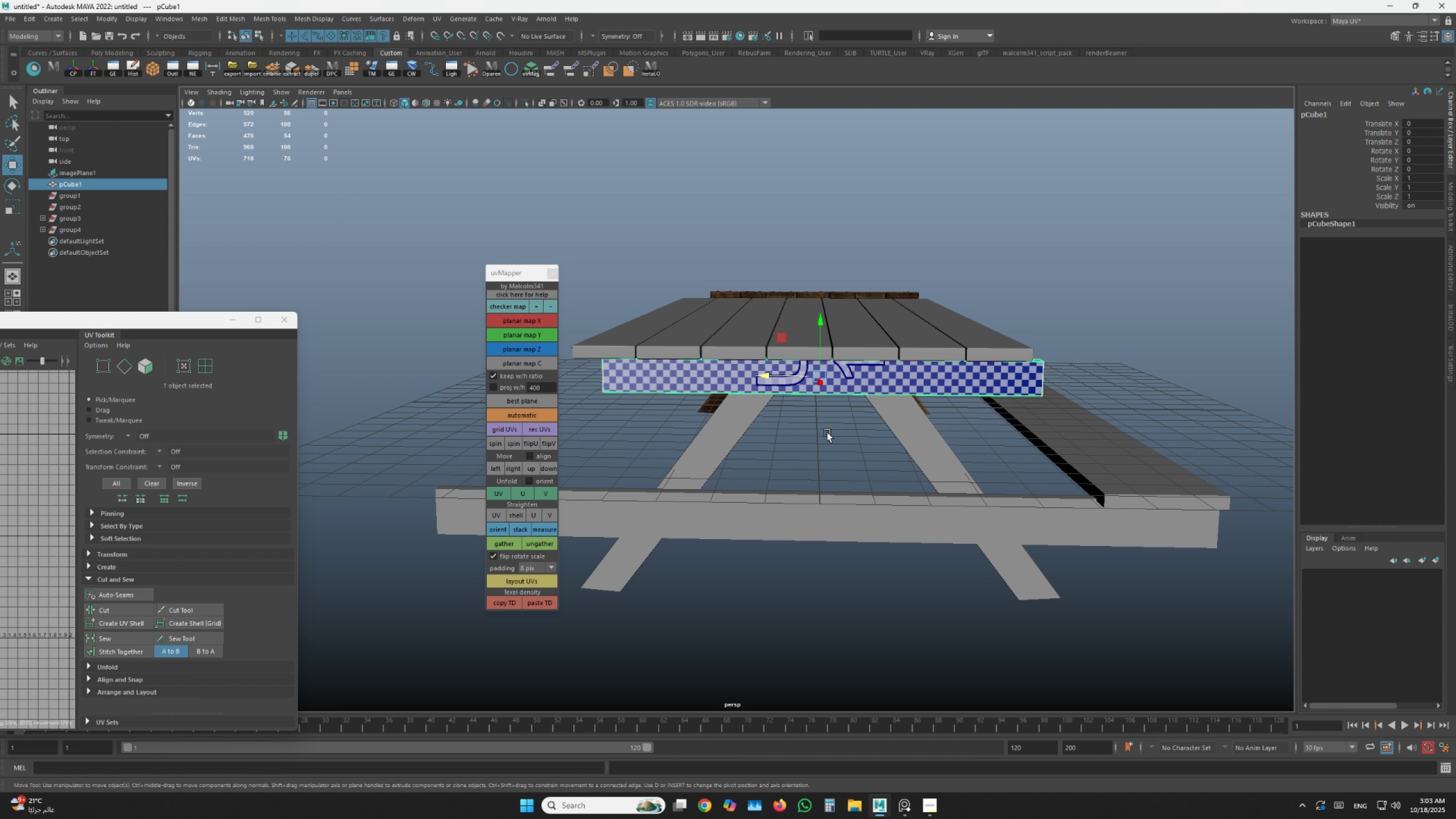 
hold_key(key=AltLeft, duration=1.32)
left_click_drag(start_coordinate=[851, 449], to_coordinate=[849, 439])
 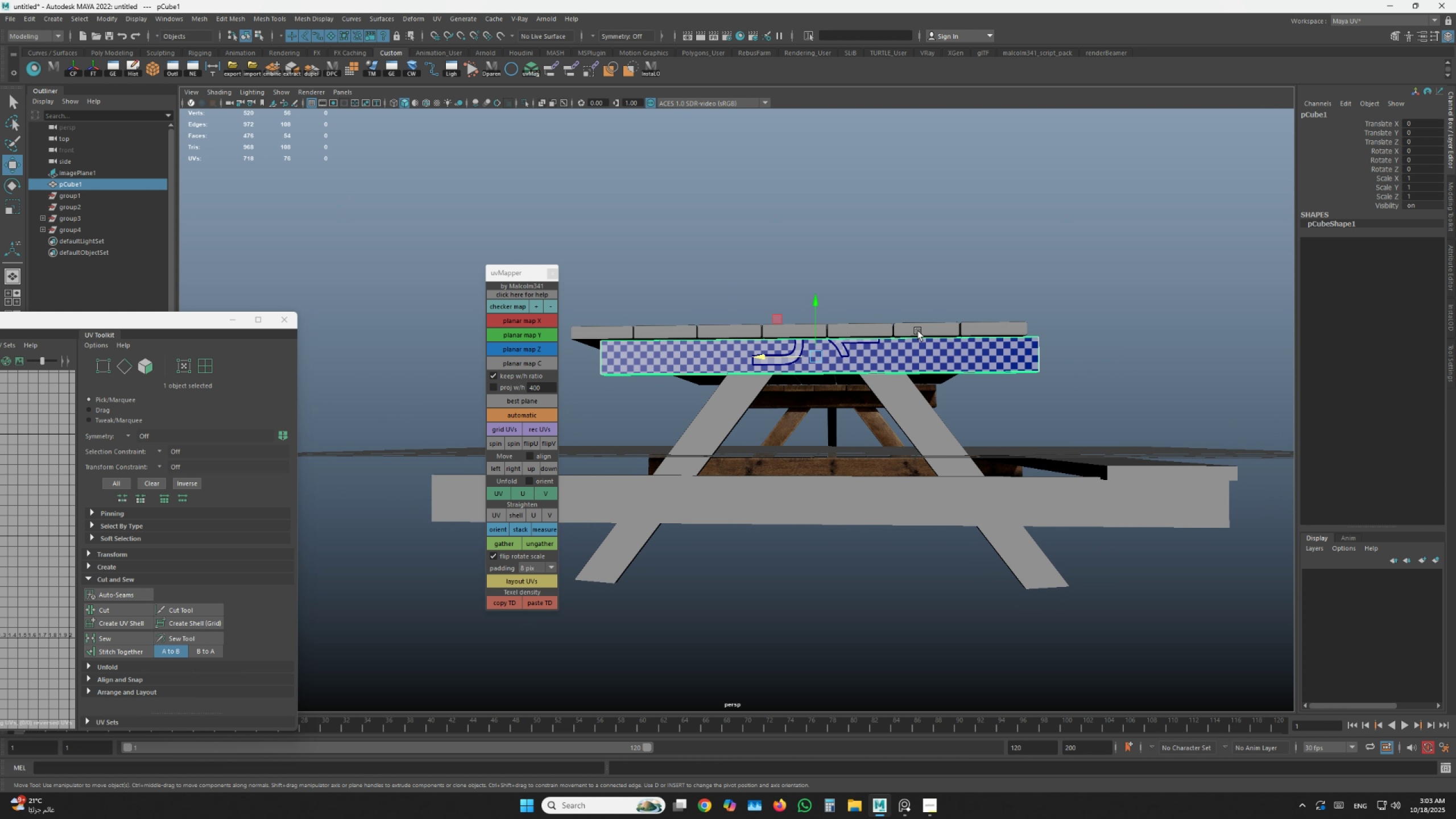 
left_click([918, 331])
 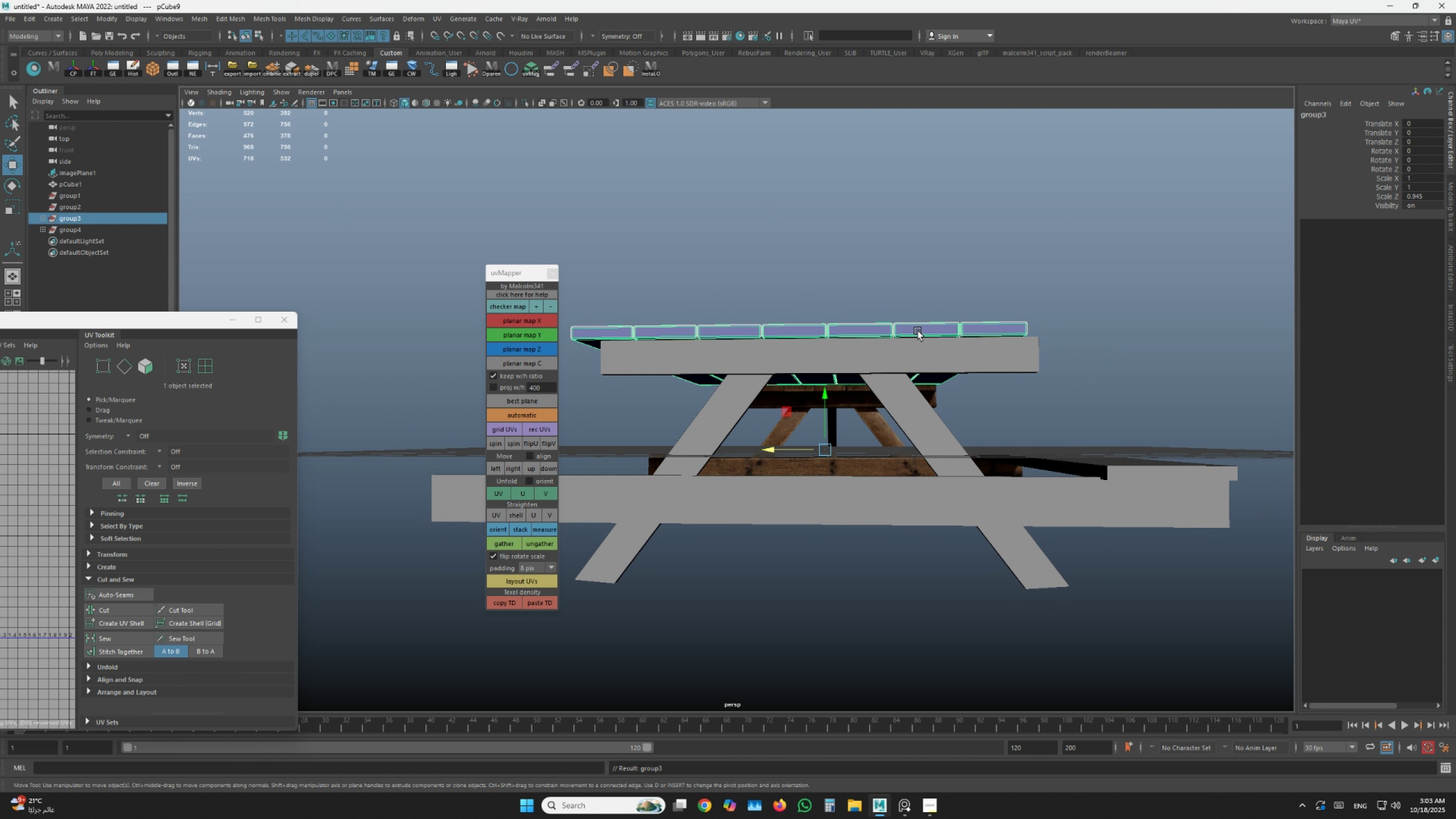 
key(ArrowUp)
 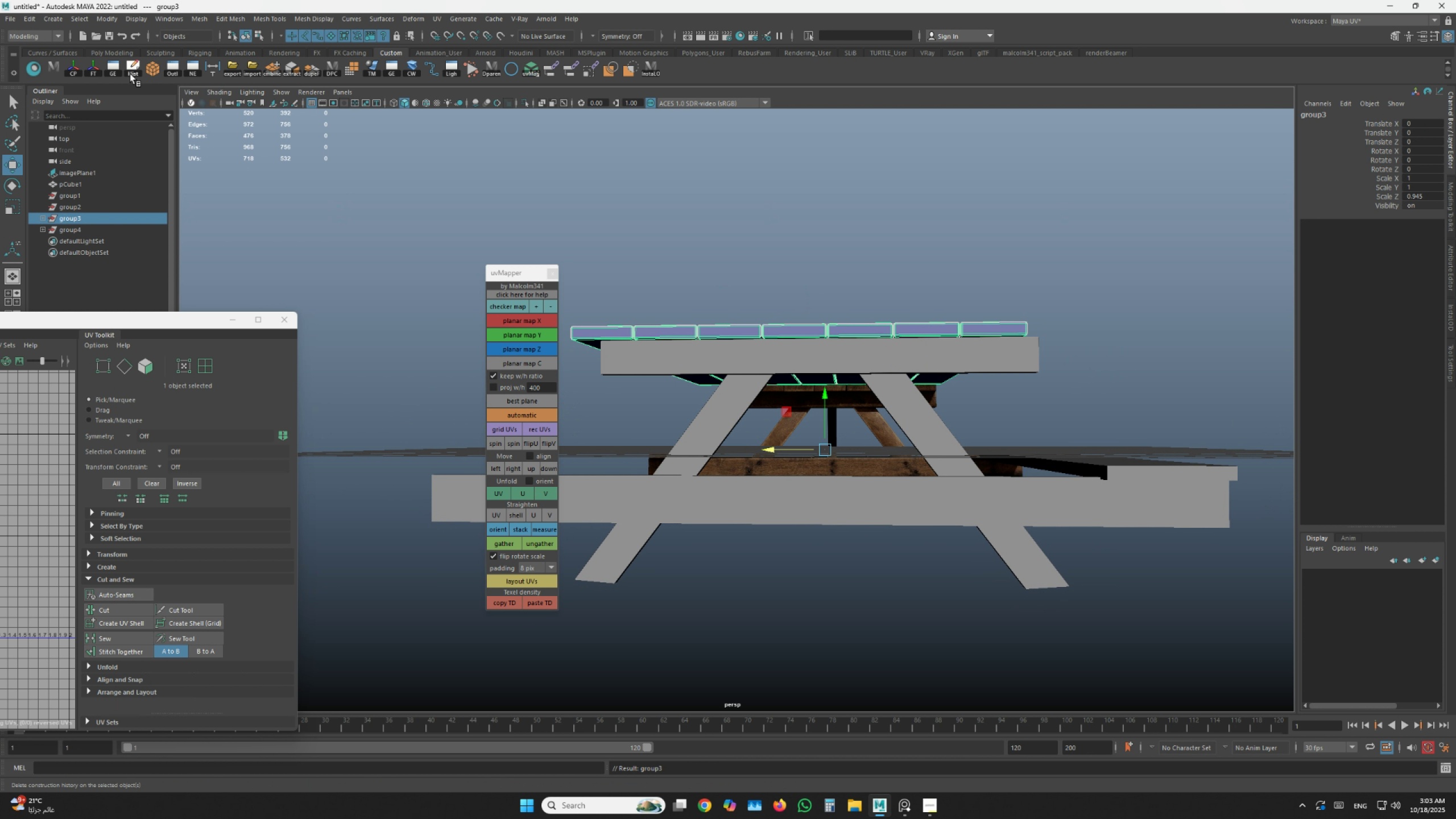 
double_click([92, 72])
 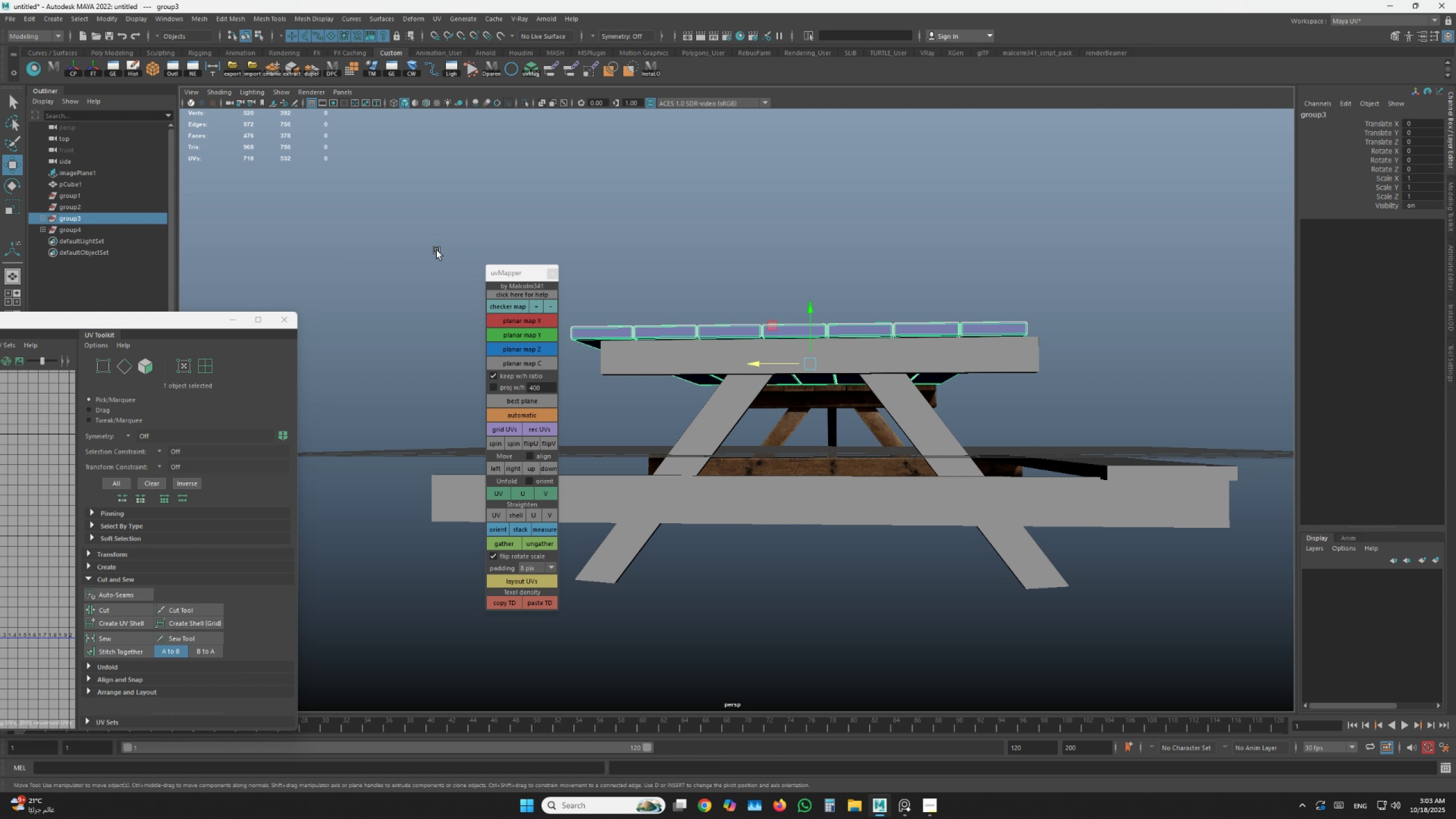 
hold_key(key=AltLeft, duration=0.57)
left_click_drag(start_coordinate=[682, 371], to_coordinate=[685, 378])
 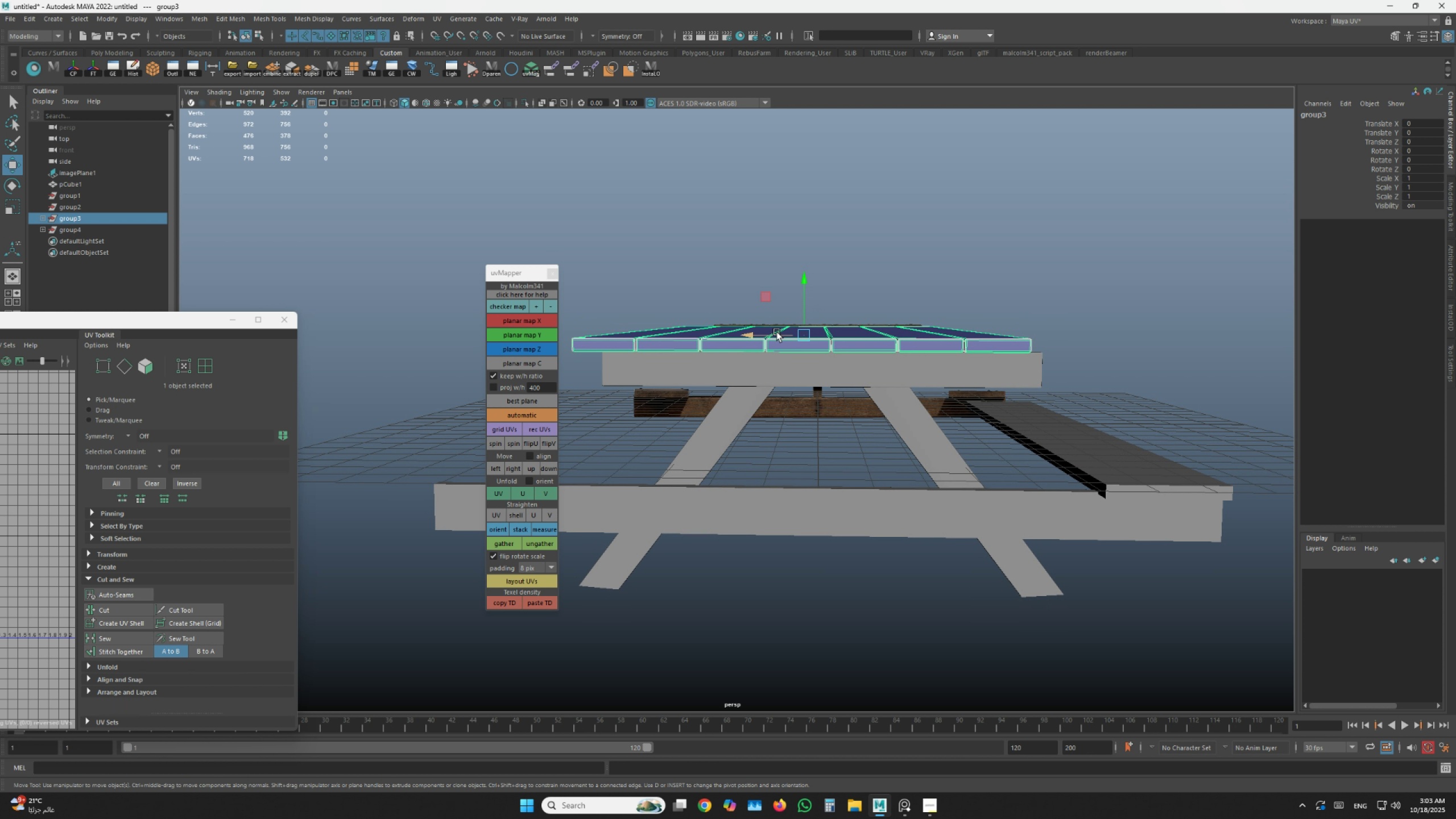 
left_click([771, 335])
 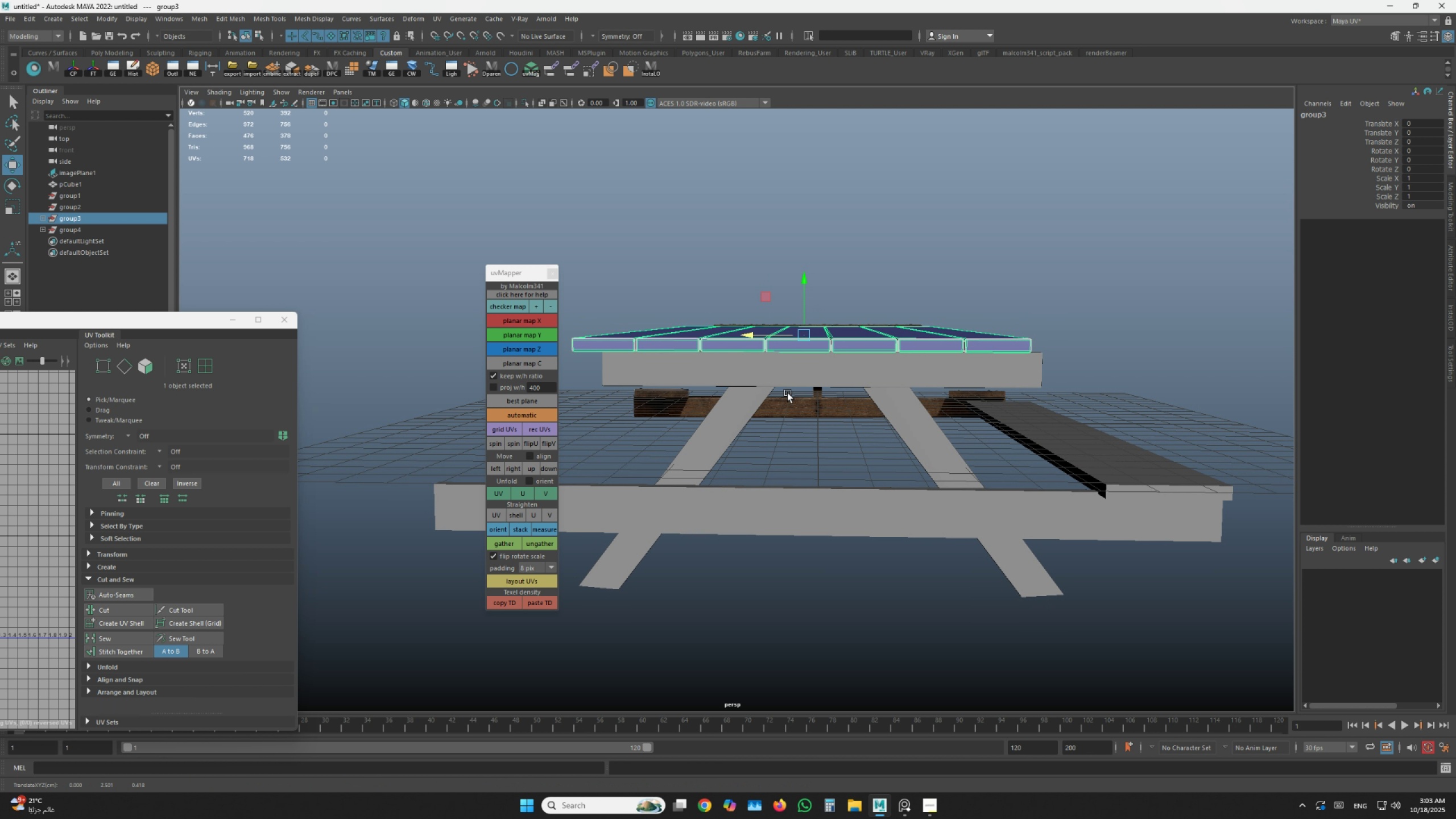 
hold_key(key=X, duration=1.48)
 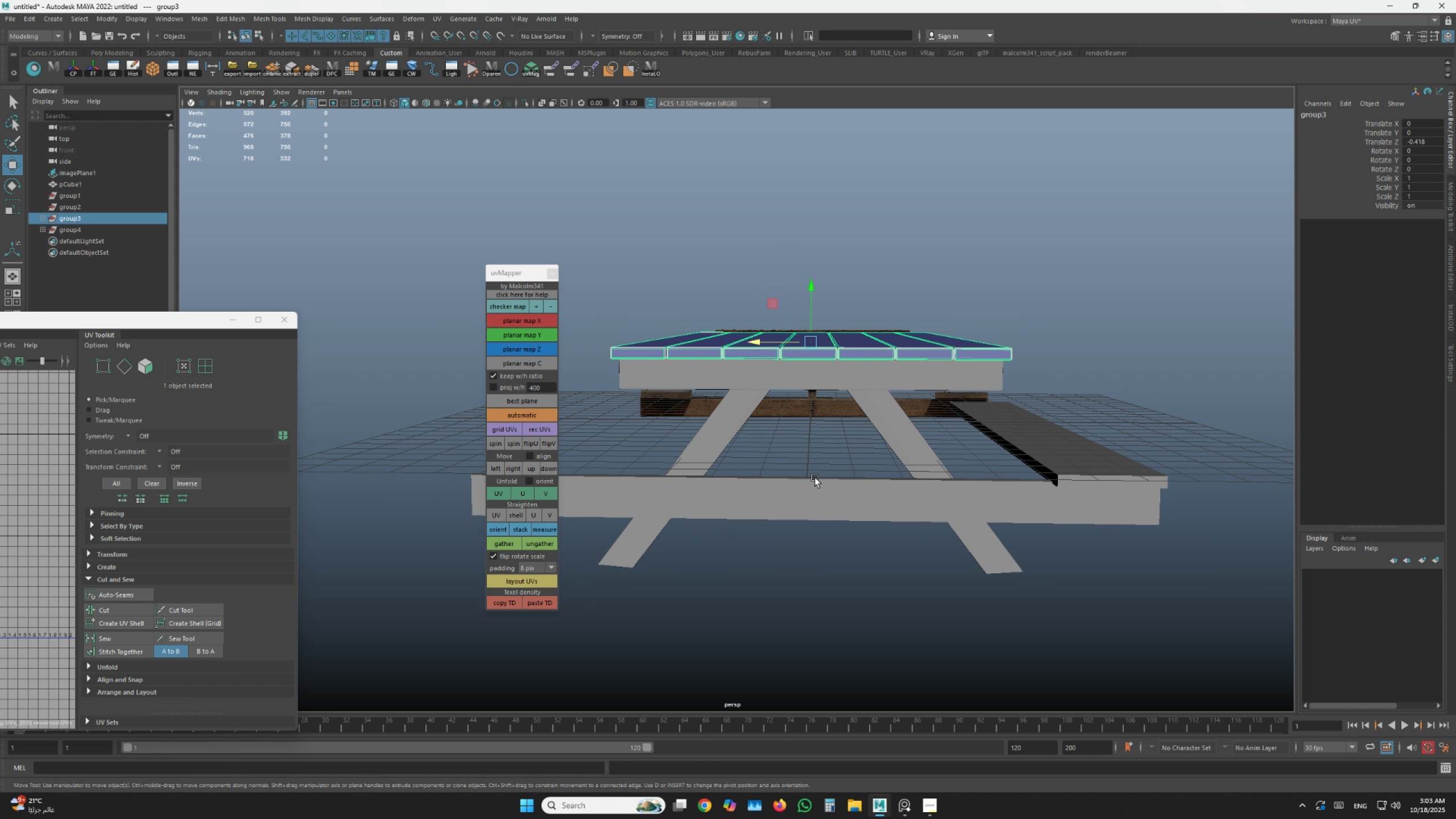 
scroll: coordinate [815, 478], scroll_direction: down, amount: 1.0
 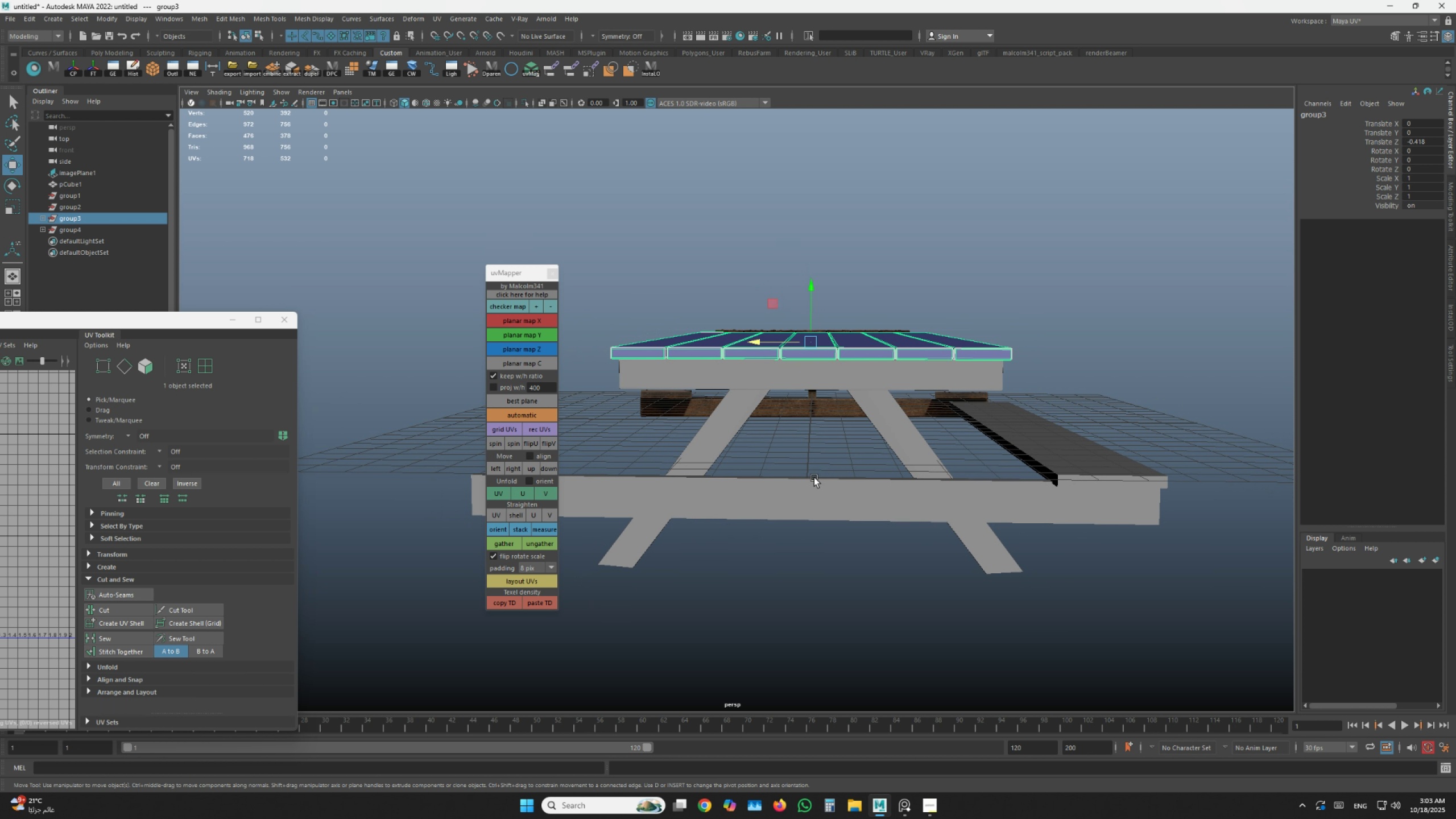 
hold_key(key=AltLeft, duration=0.78)
left_click_drag(start_coordinate=[810, 478], to_coordinate=[792, 490])
 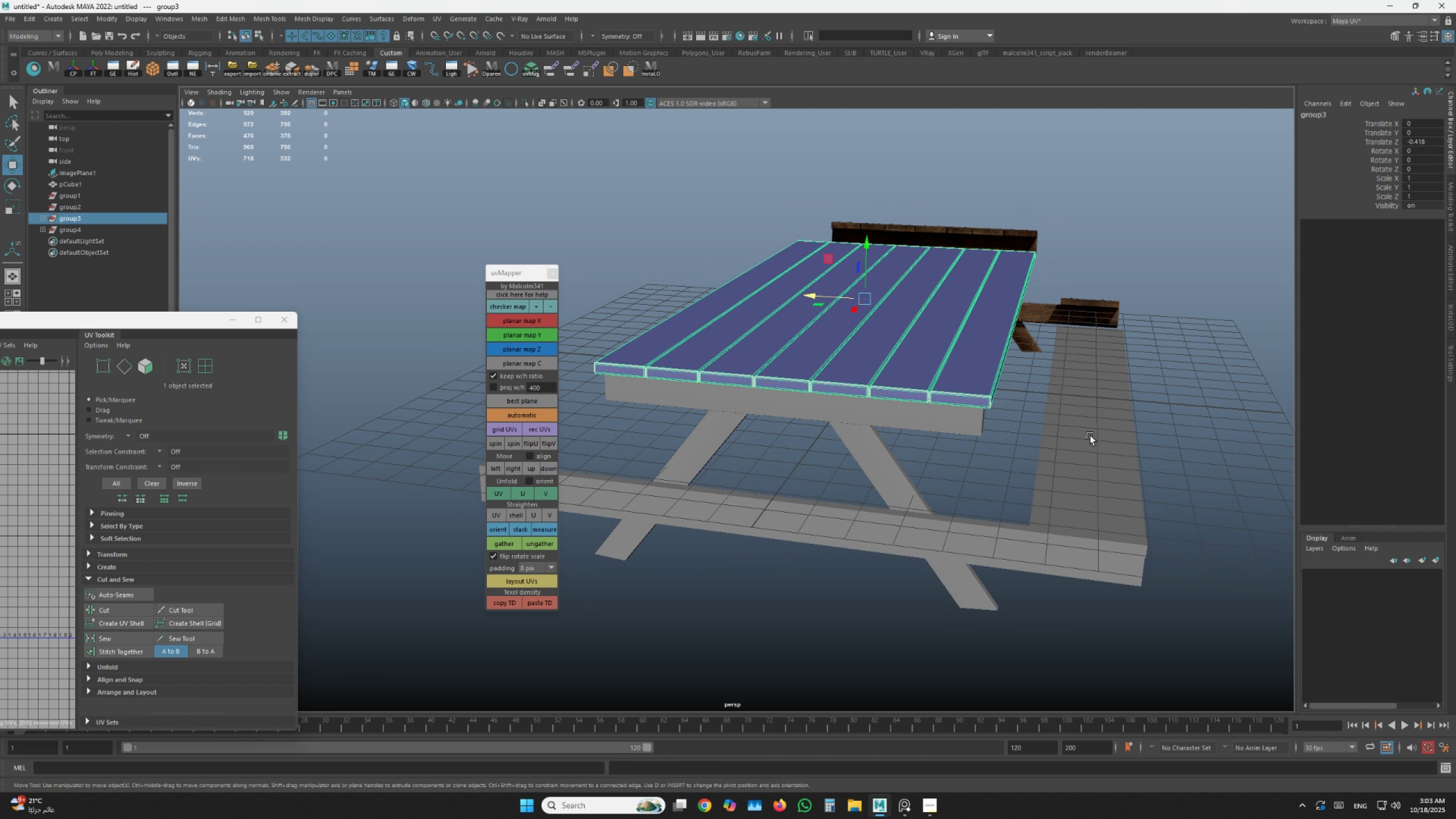 
left_click_drag(start_coordinate=[1085, 437], to_coordinate=[1090, 436])
 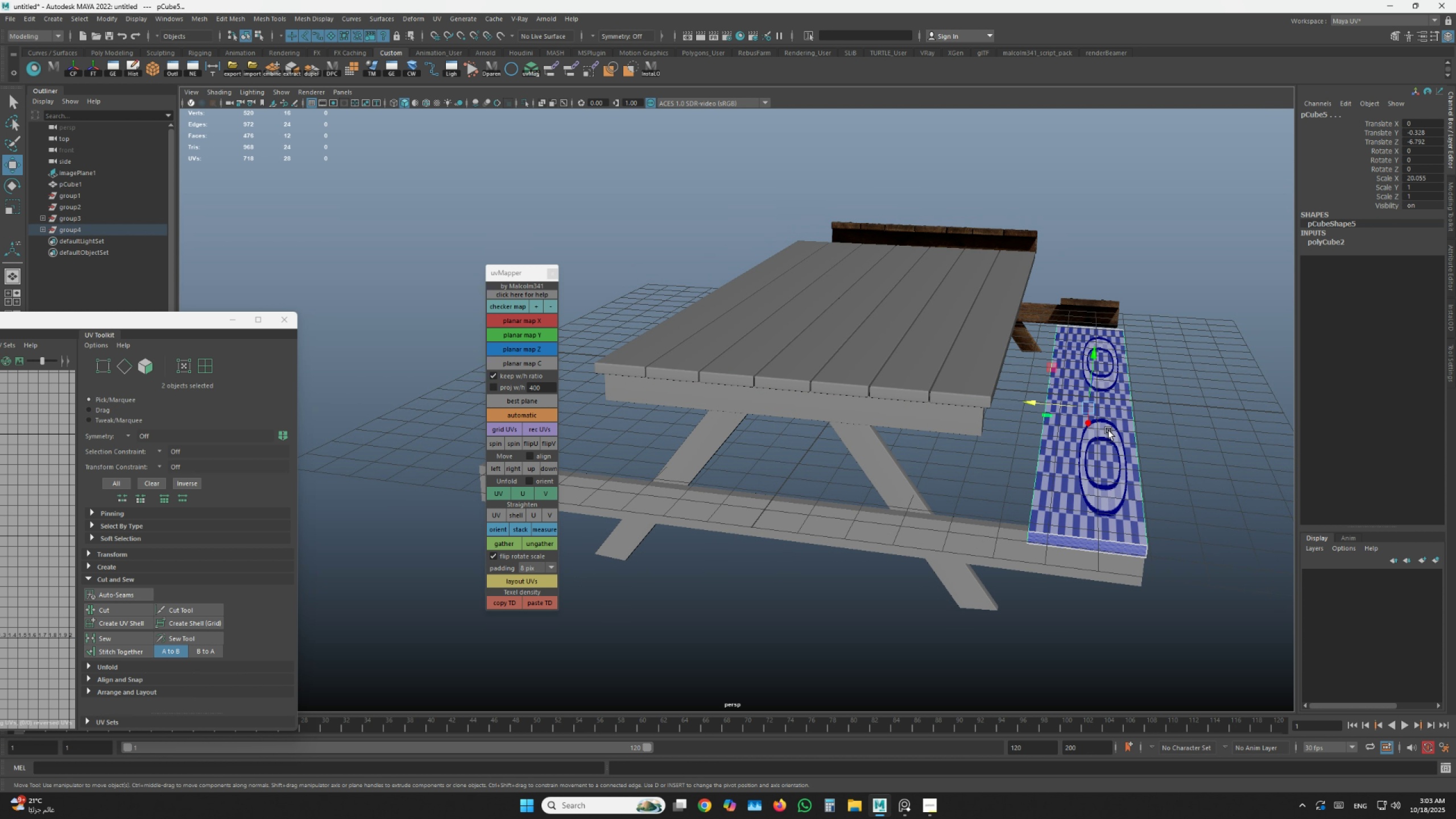 
hold_key(key=AltLeft, duration=0.6)
left_click_drag(start_coordinate=[981, 421], to_coordinate=[998, 433])
 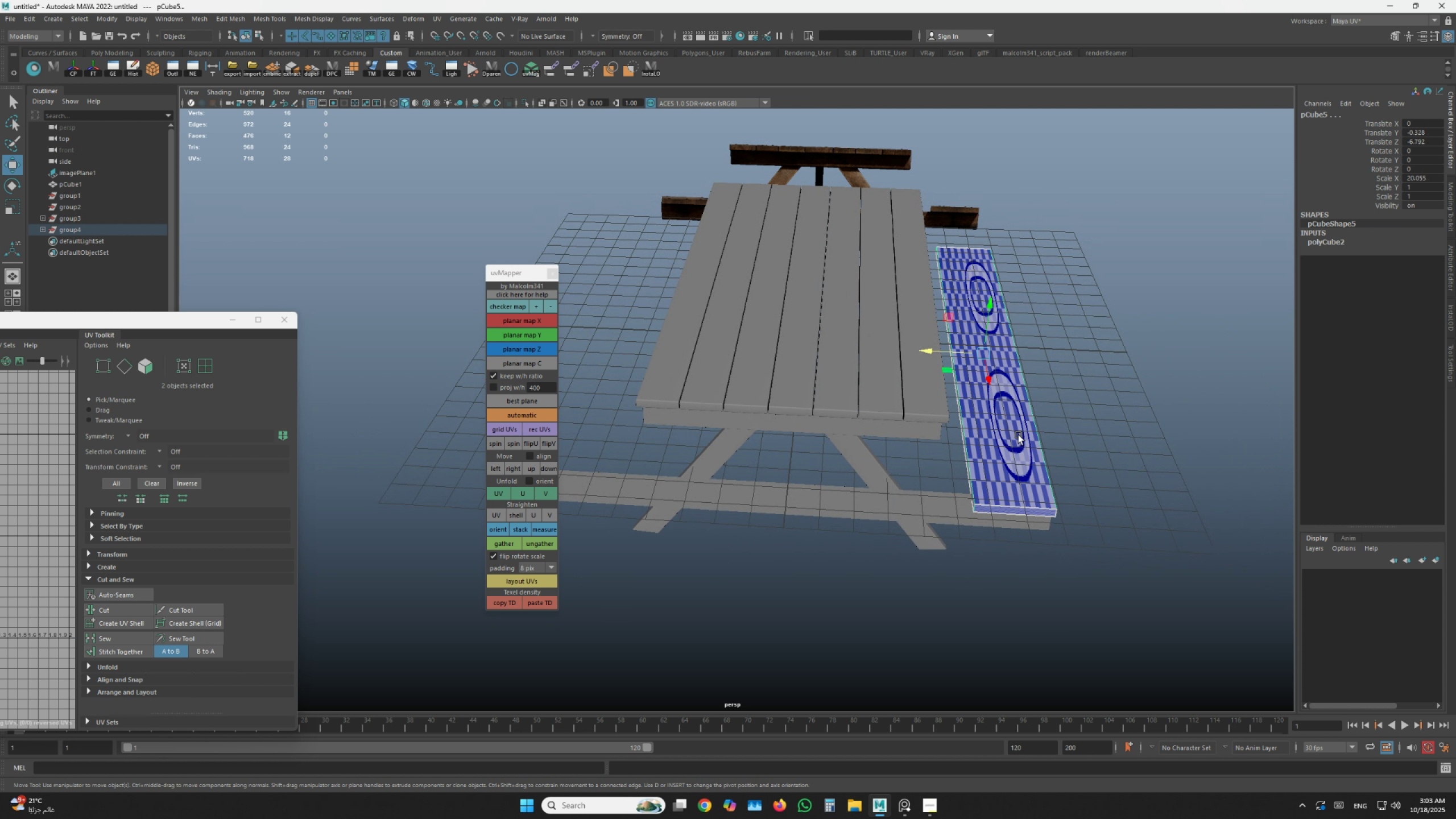 
double_click([1019, 435])
 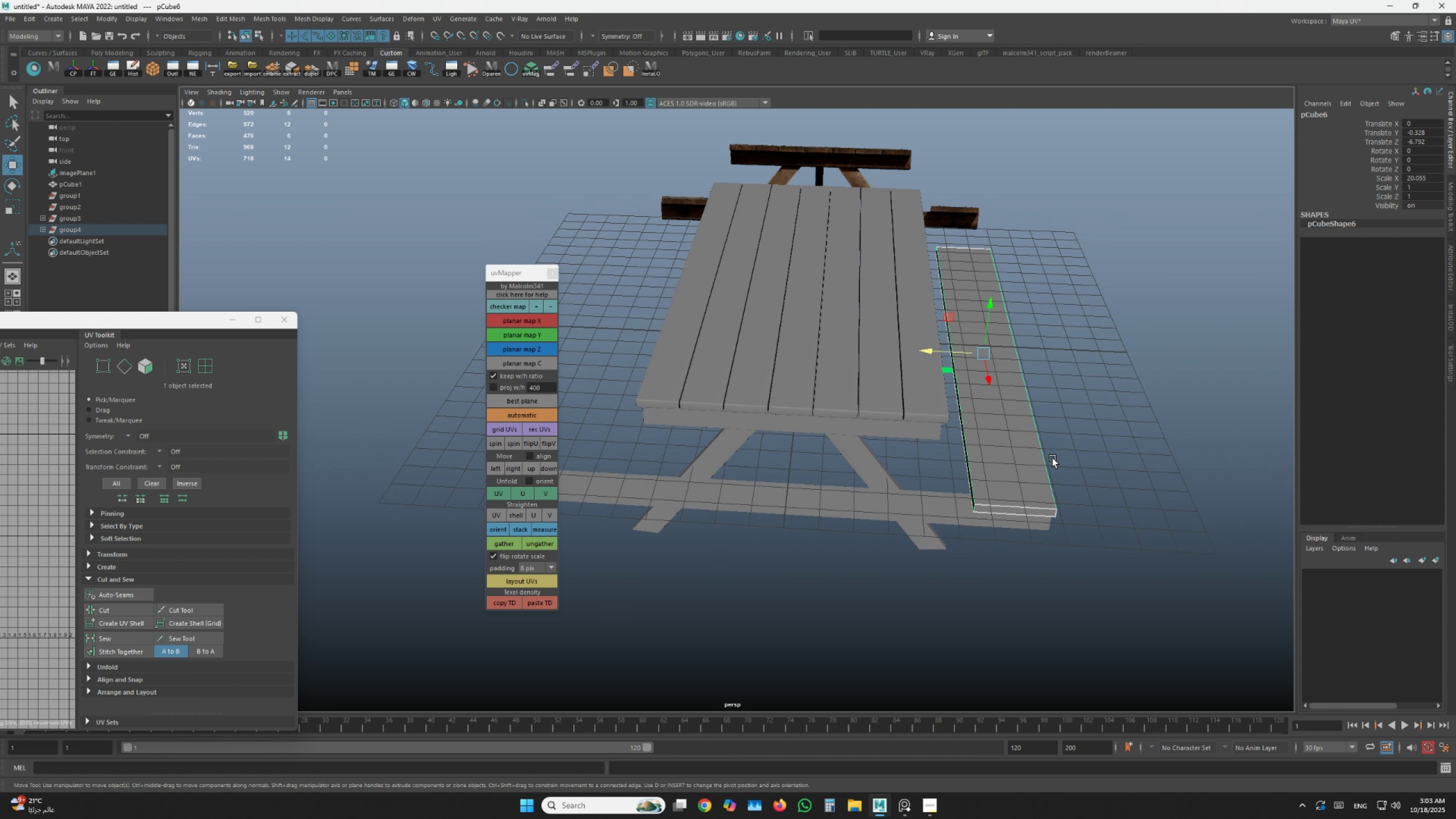 
hold_key(key=AltLeft, duration=1.54)
left_click_drag(start_coordinate=[864, 410], to_coordinate=[874, 387])
 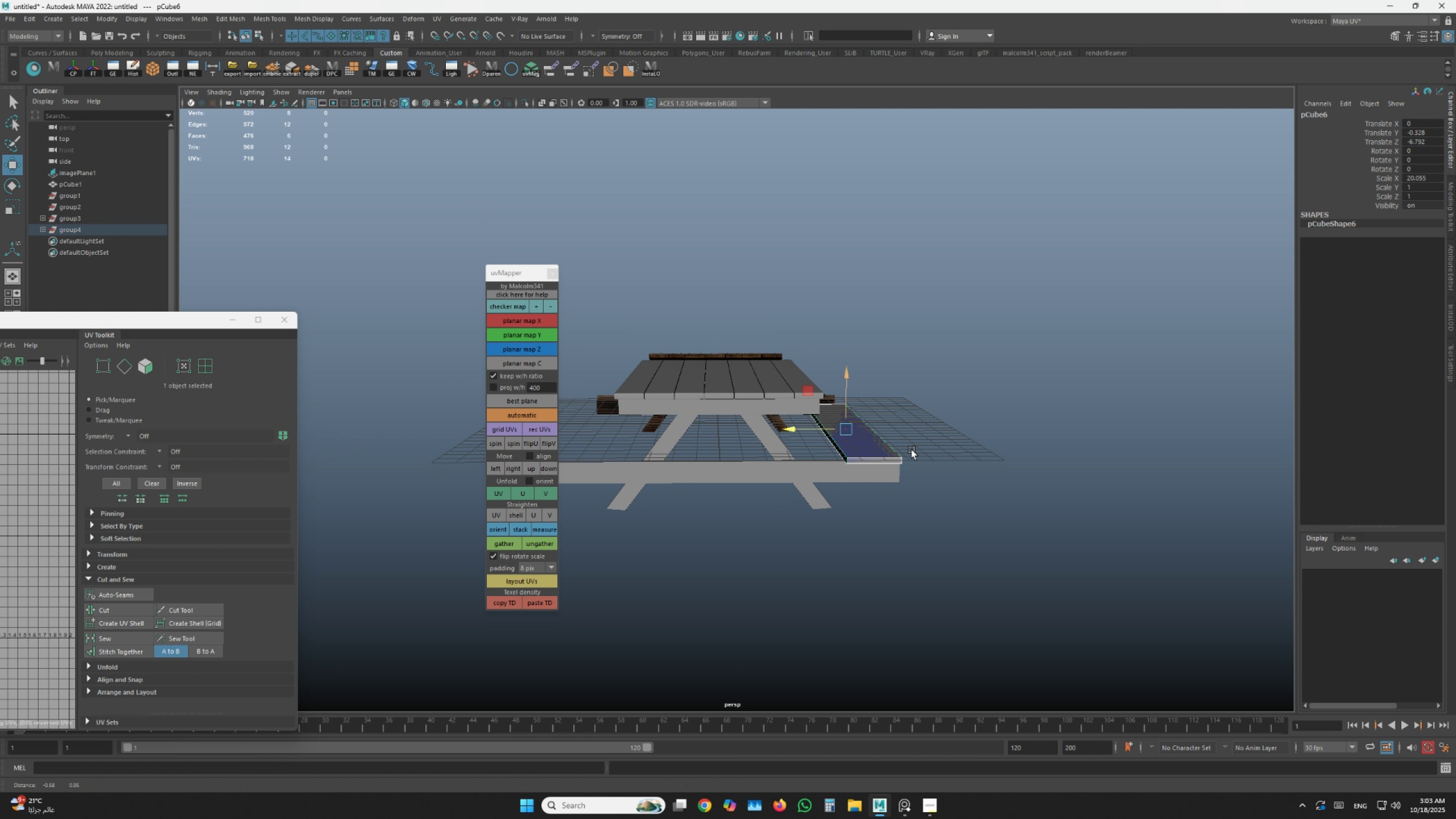 
hold_key(key=AltLeft, duration=0.47)
 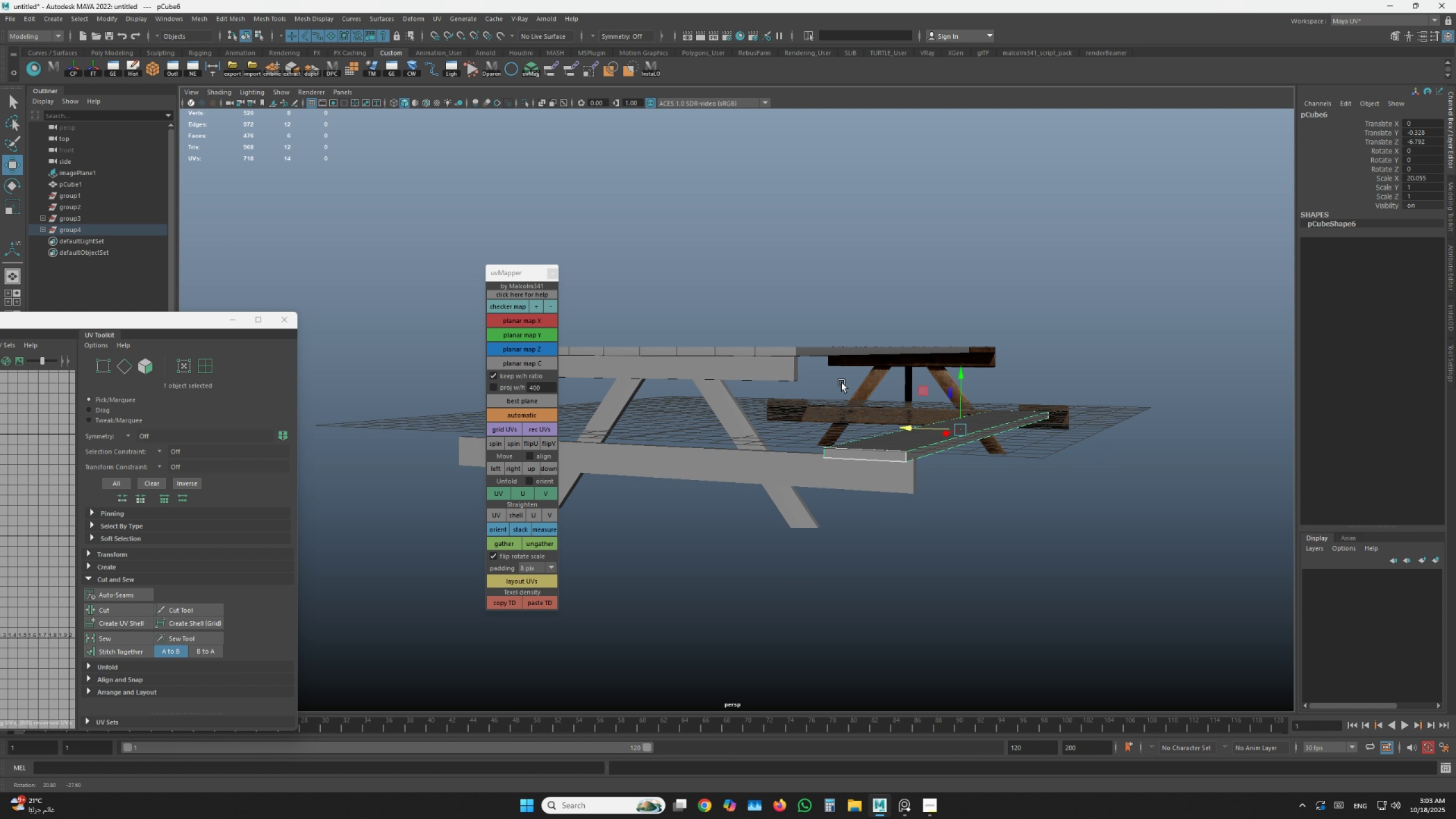 
hold_key(key=AltLeft, duration=1.52)
scroll: coordinate [876, 388], scroll_direction: down, amount: 3.0
 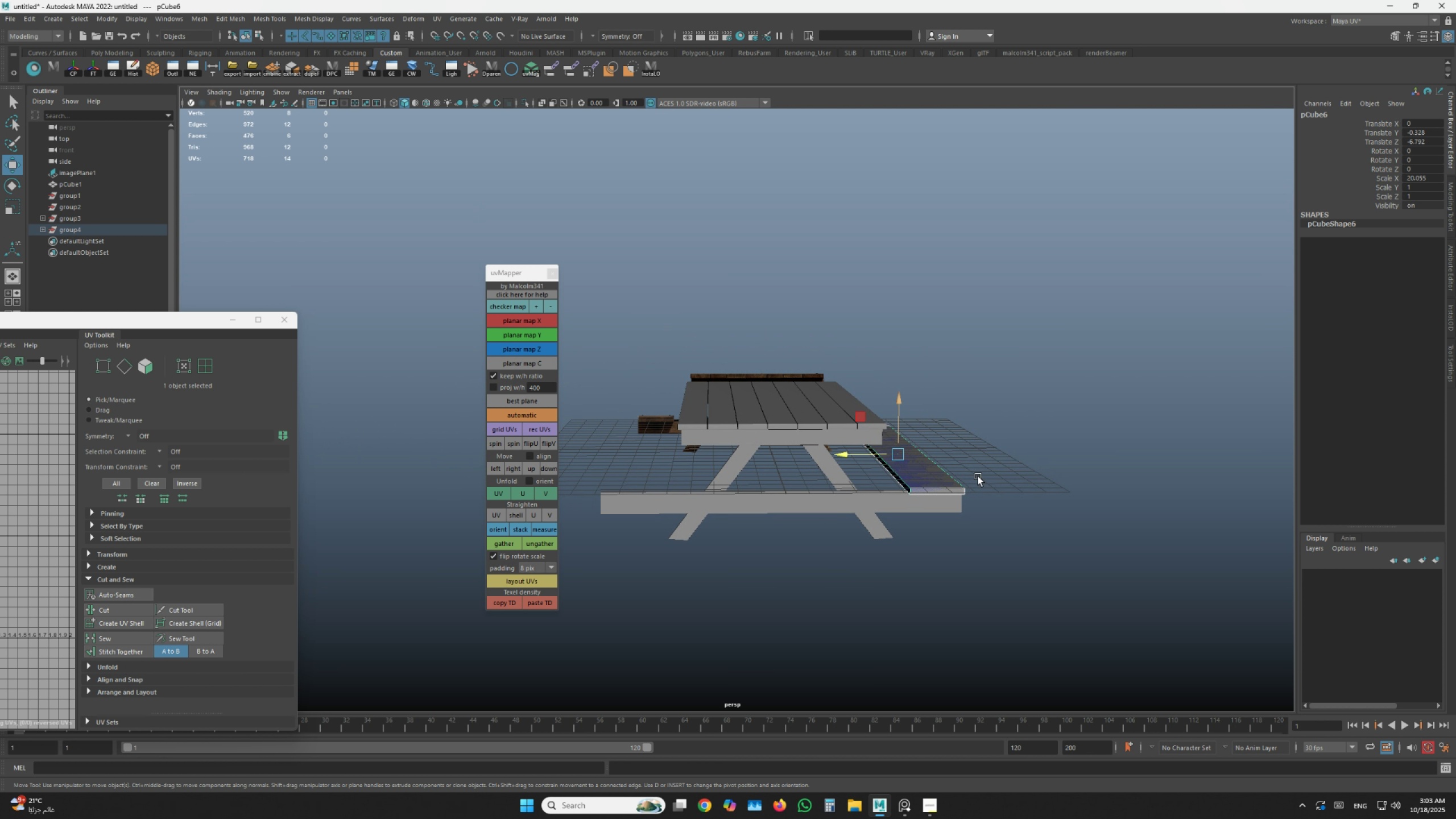 
left_click_drag(start_coordinate=[977, 476], to_coordinate=[921, 477])
 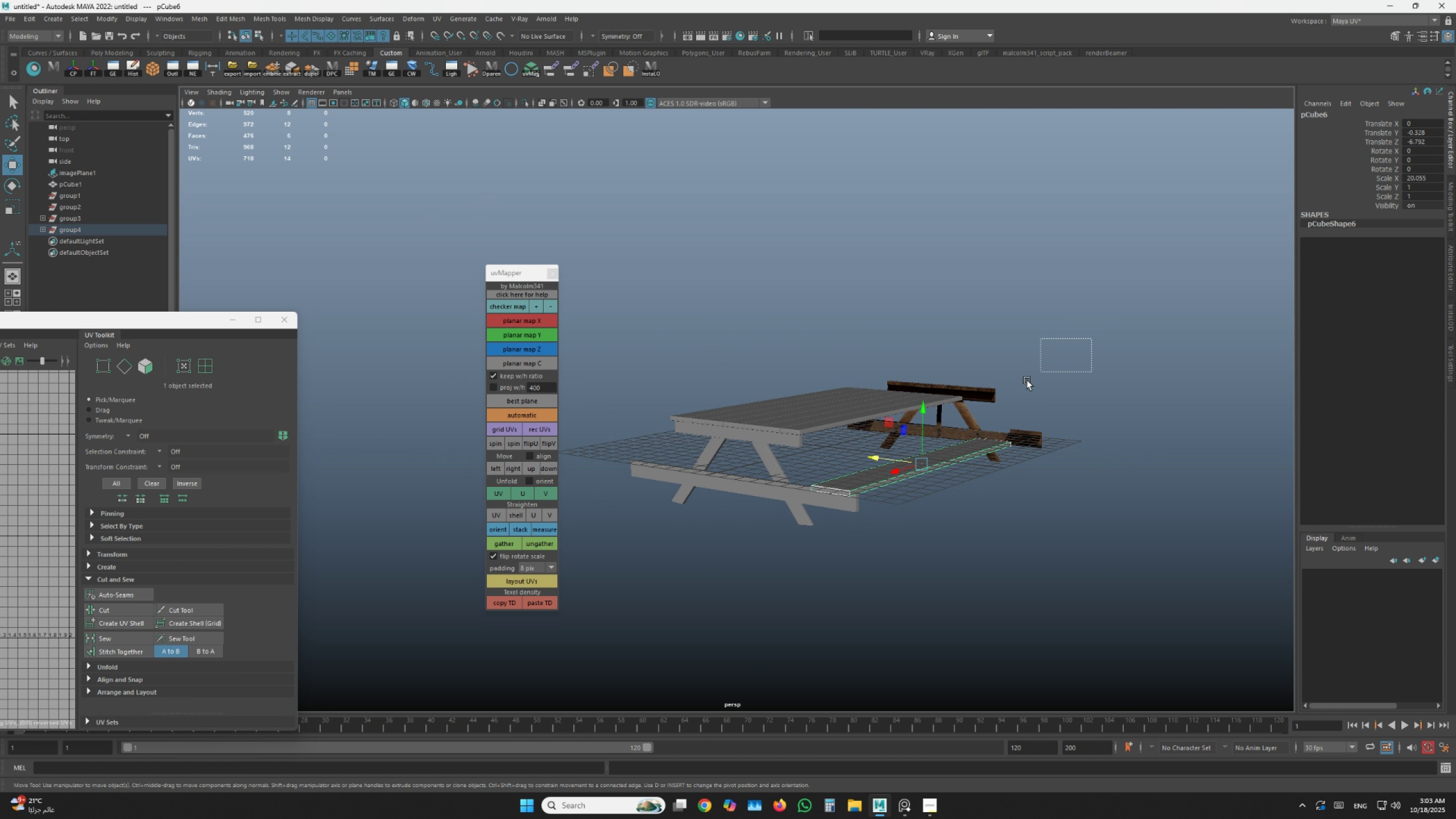 
hold_key(key=AltLeft, duration=1.34)
 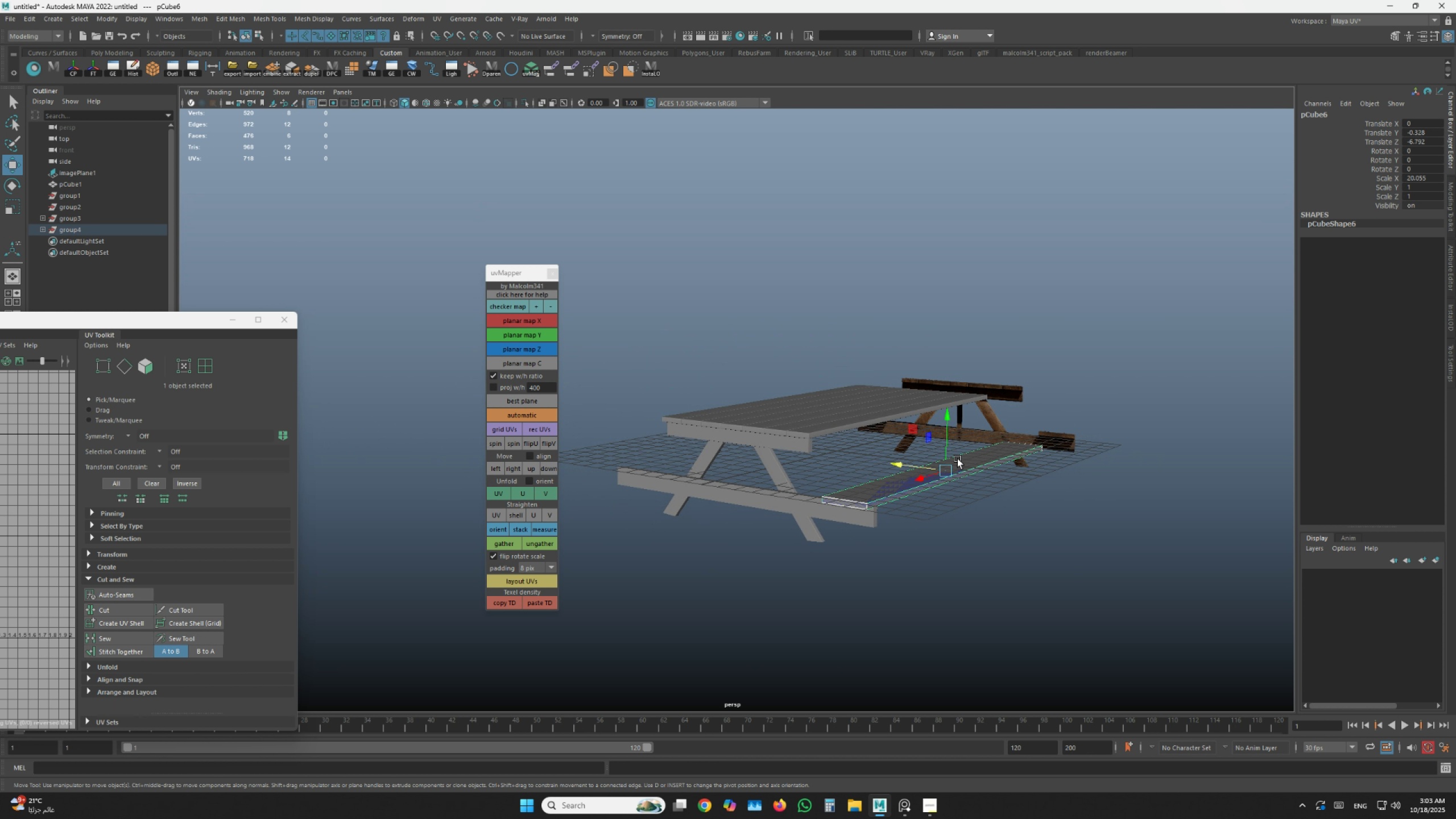 
scroll: coordinate [958, 459], scroll_direction: down, amount: 2.0
 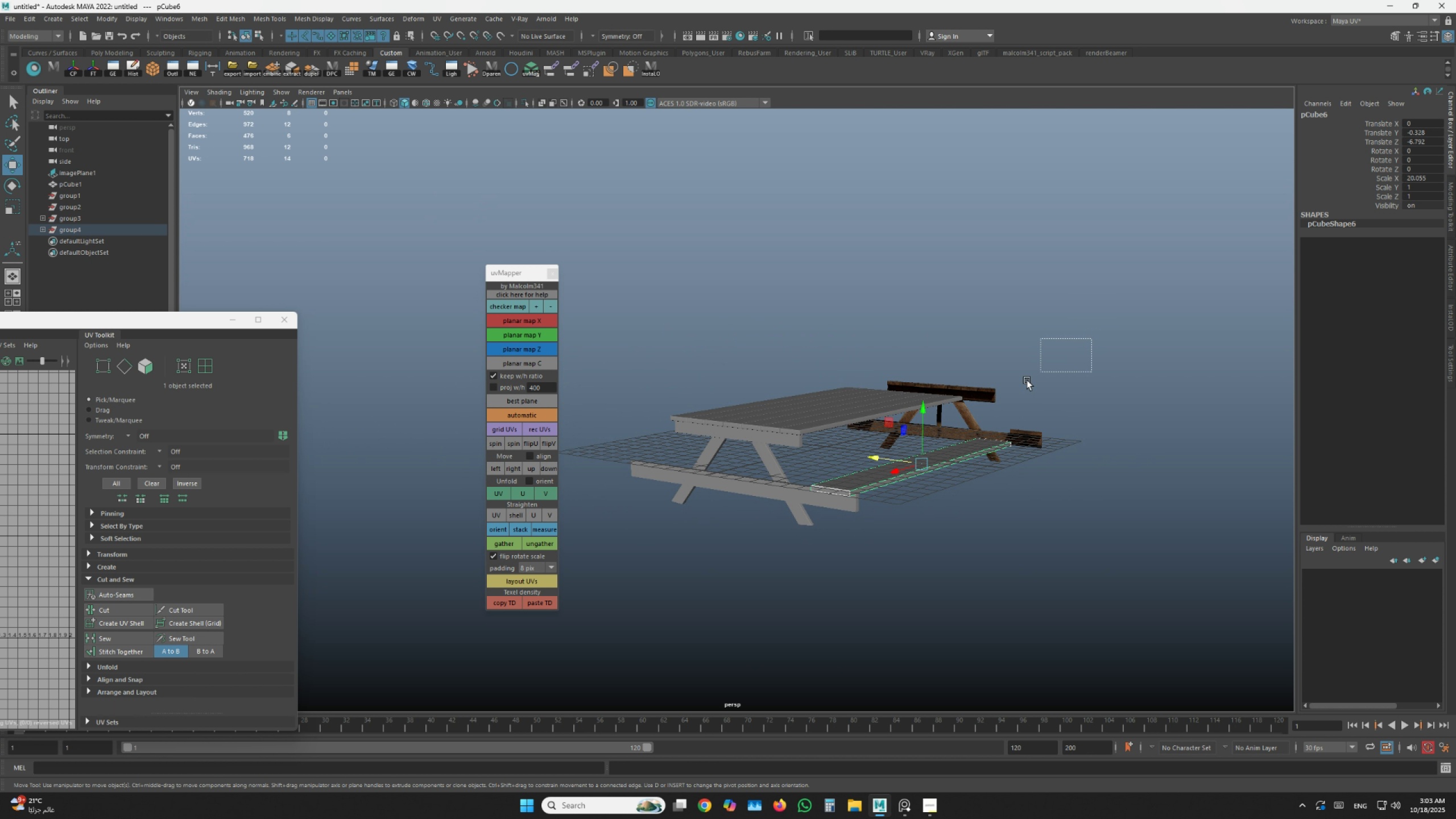 
left_click_drag(start_coordinate=[1091, 338], to_coordinate=[605, 590])
 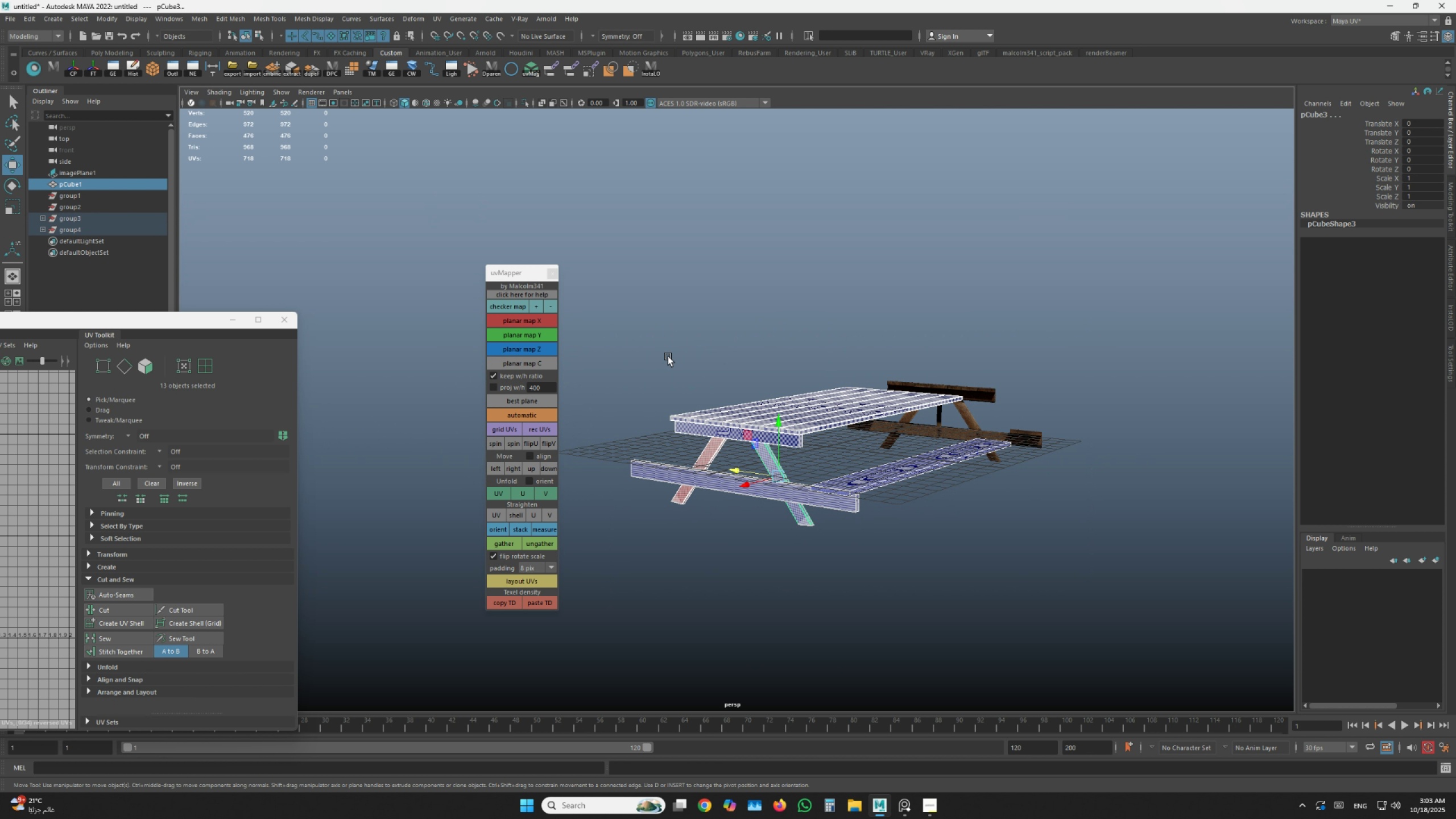 
type(ww)
 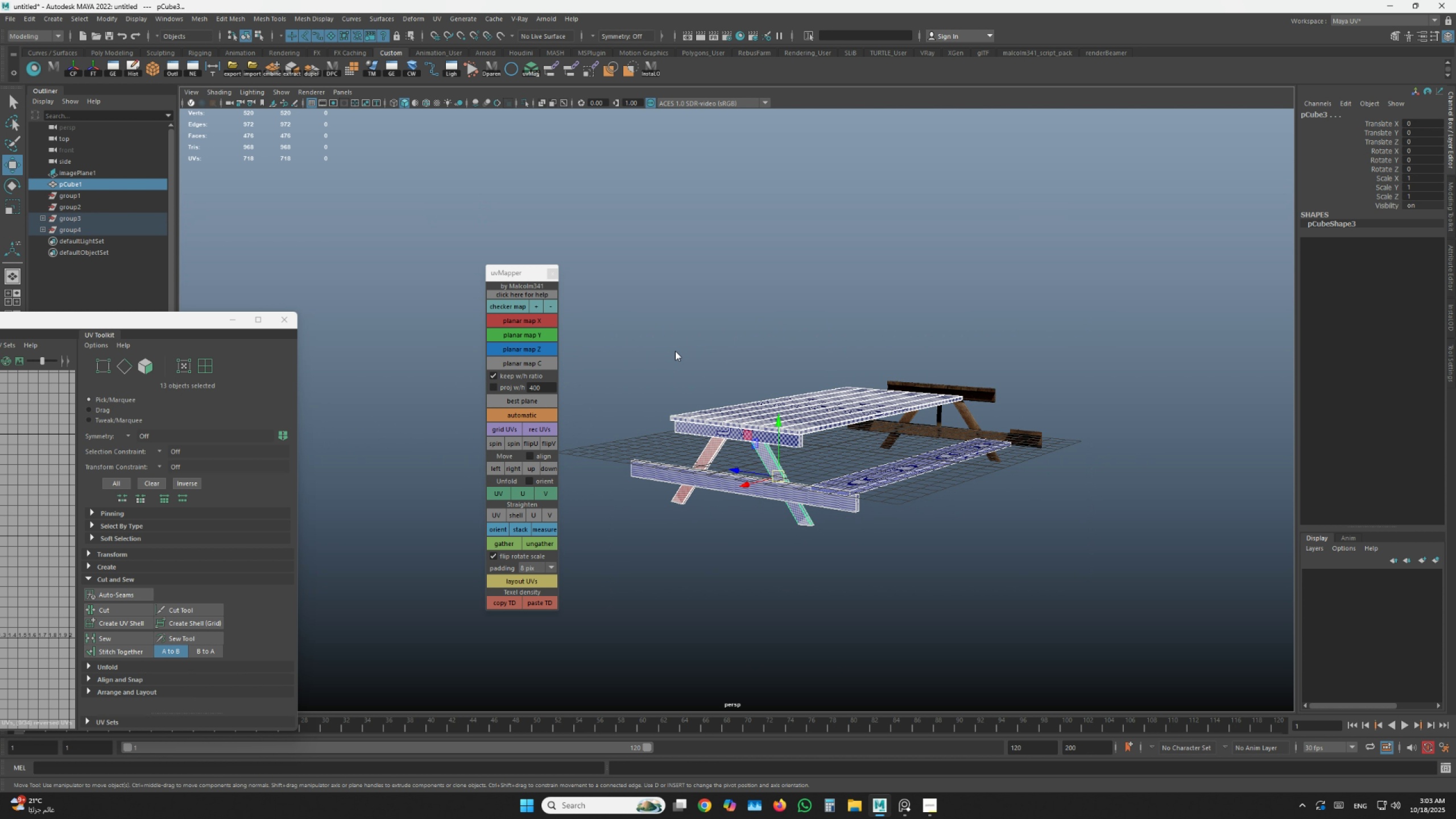 
left_click_drag(start_coordinate=[675, 351], to_coordinate=[626, 346])
 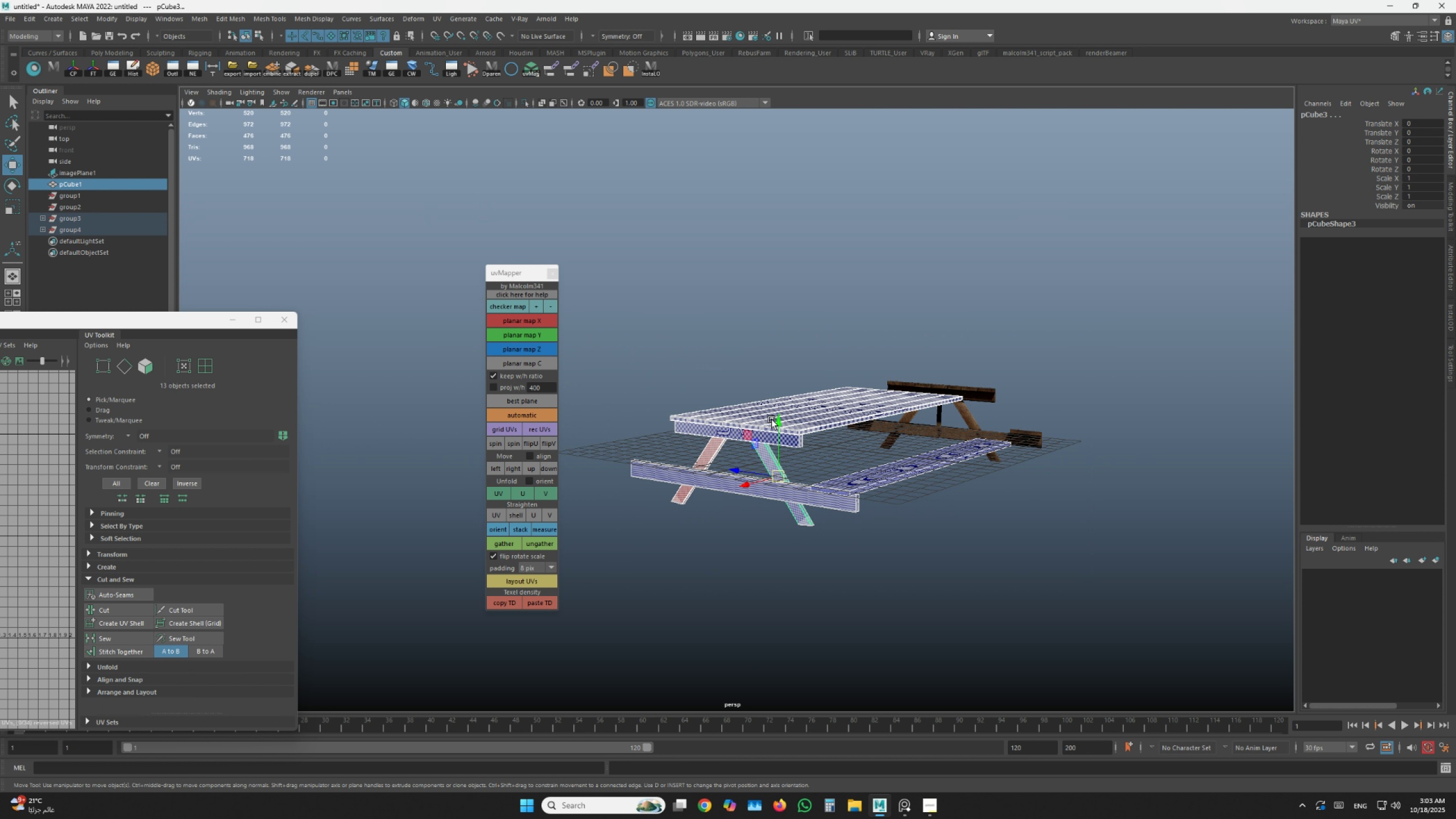 
left_click_drag(start_coordinate=[779, 420], to_coordinate=[783, 368])
 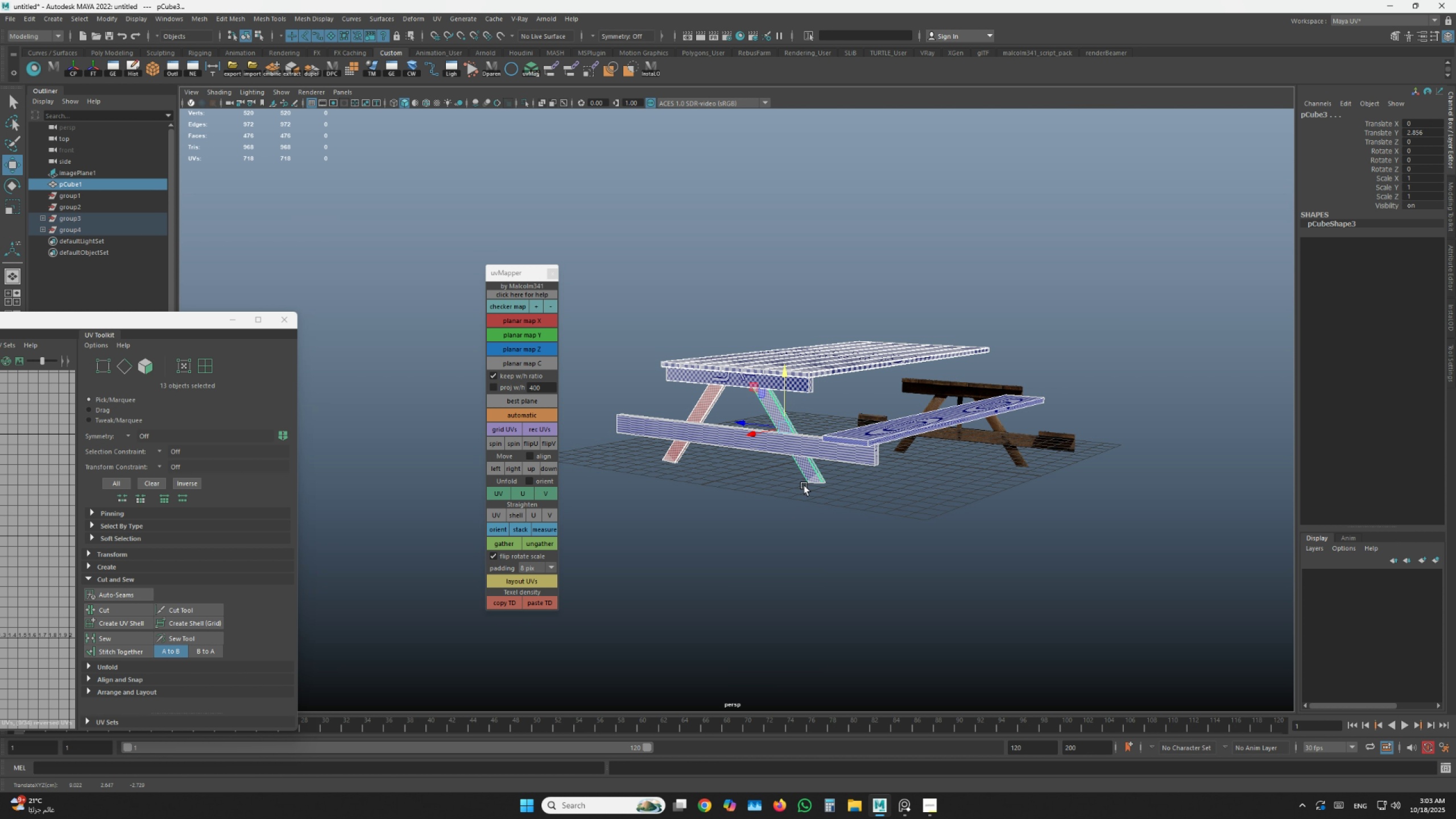 
scroll: coordinate [810, 490], scroll_direction: up, amount: 7.0
 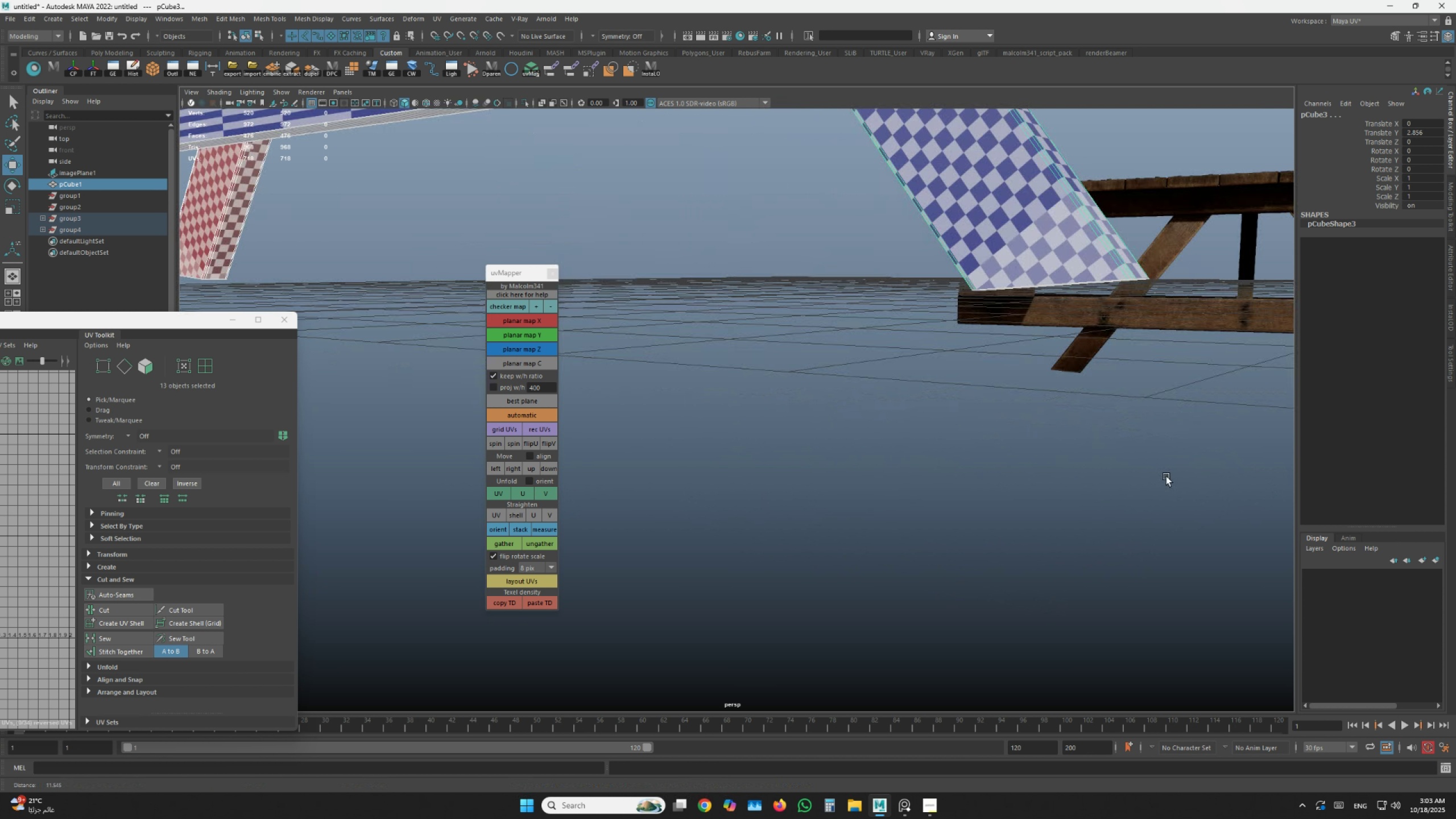 
hold_key(key=AltLeft, duration=0.96)
 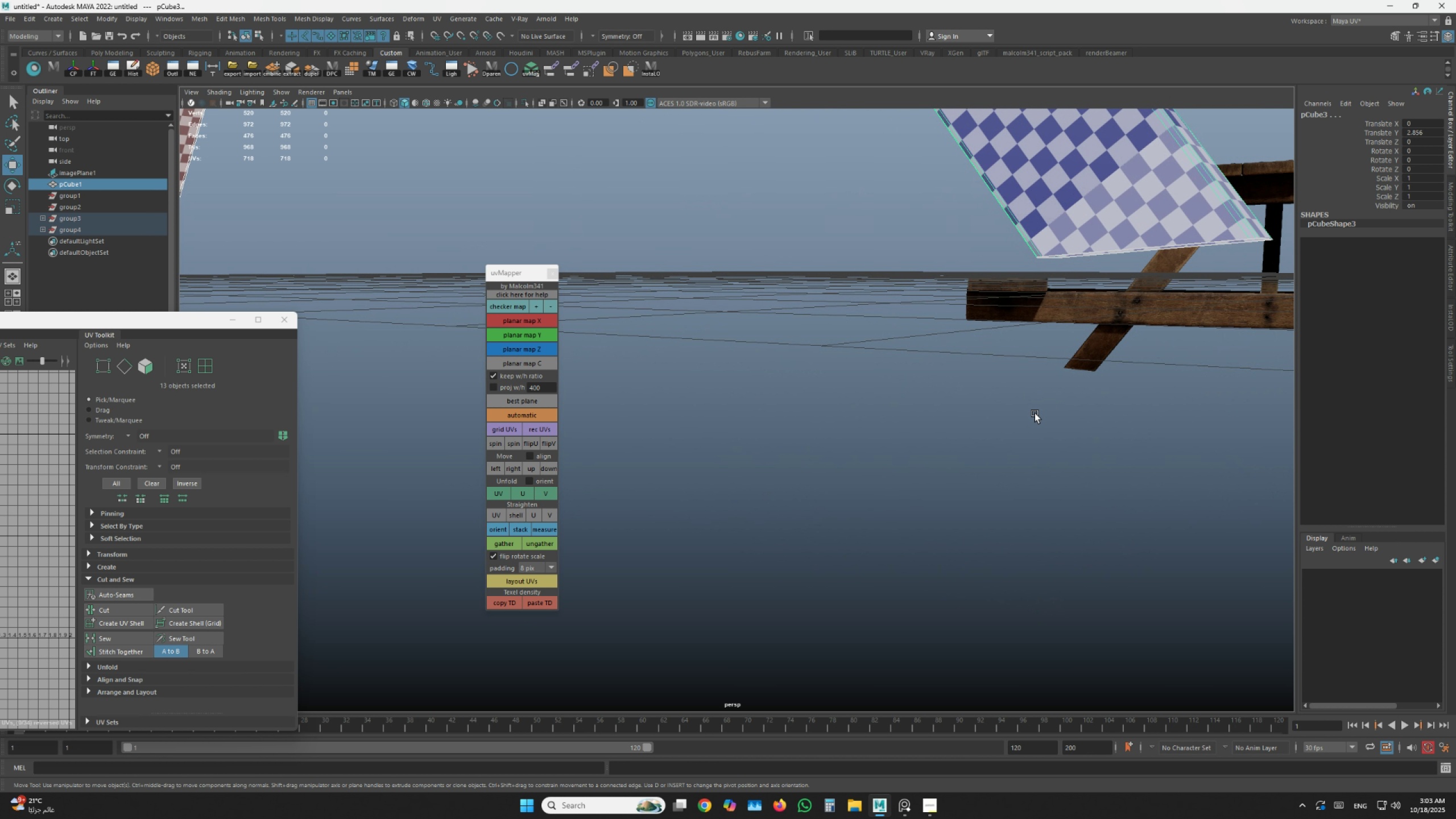 
hold_key(key=AltLeft, duration=0.51)
 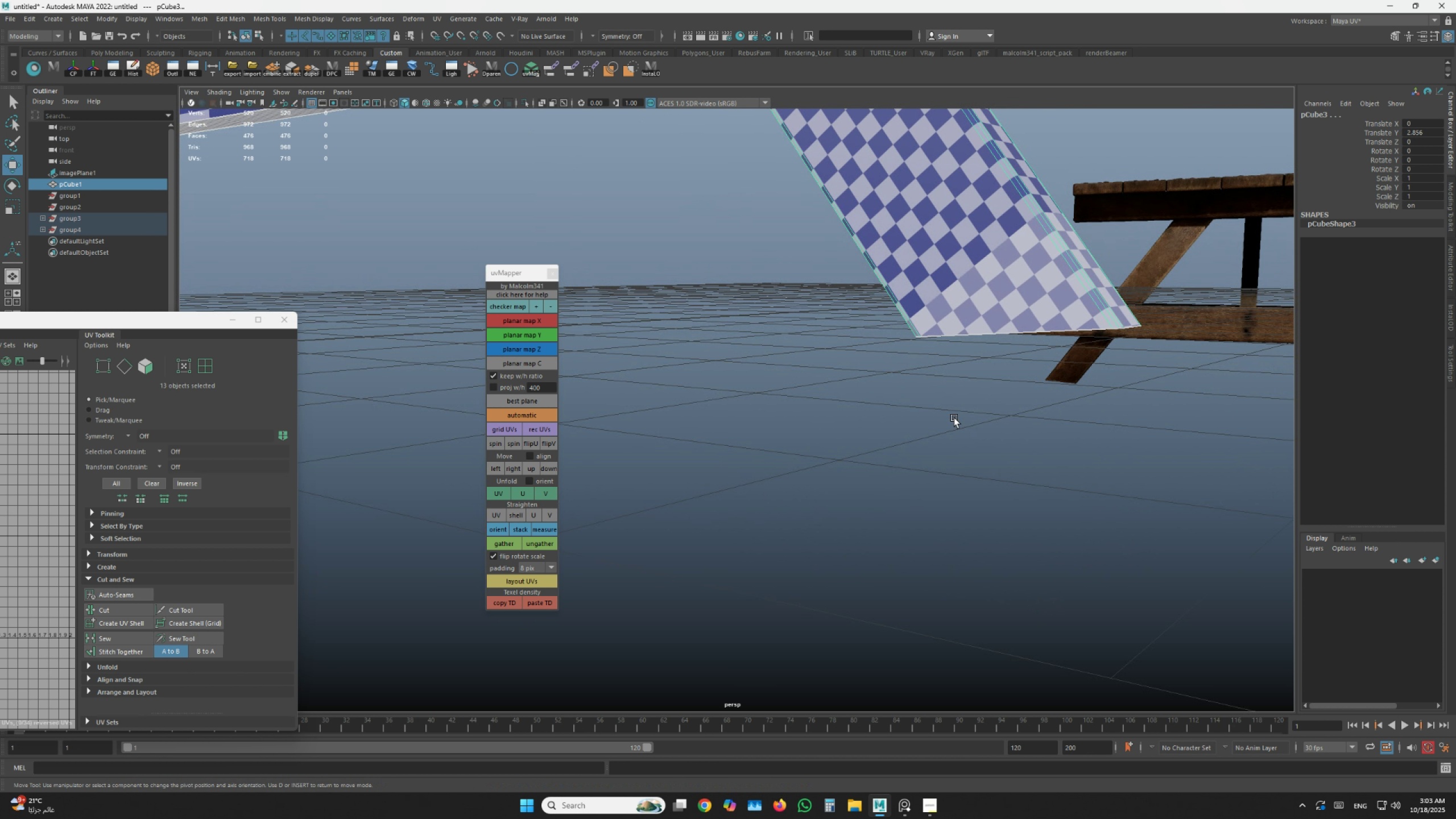 
hold_key(key=D, duration=0.67)
 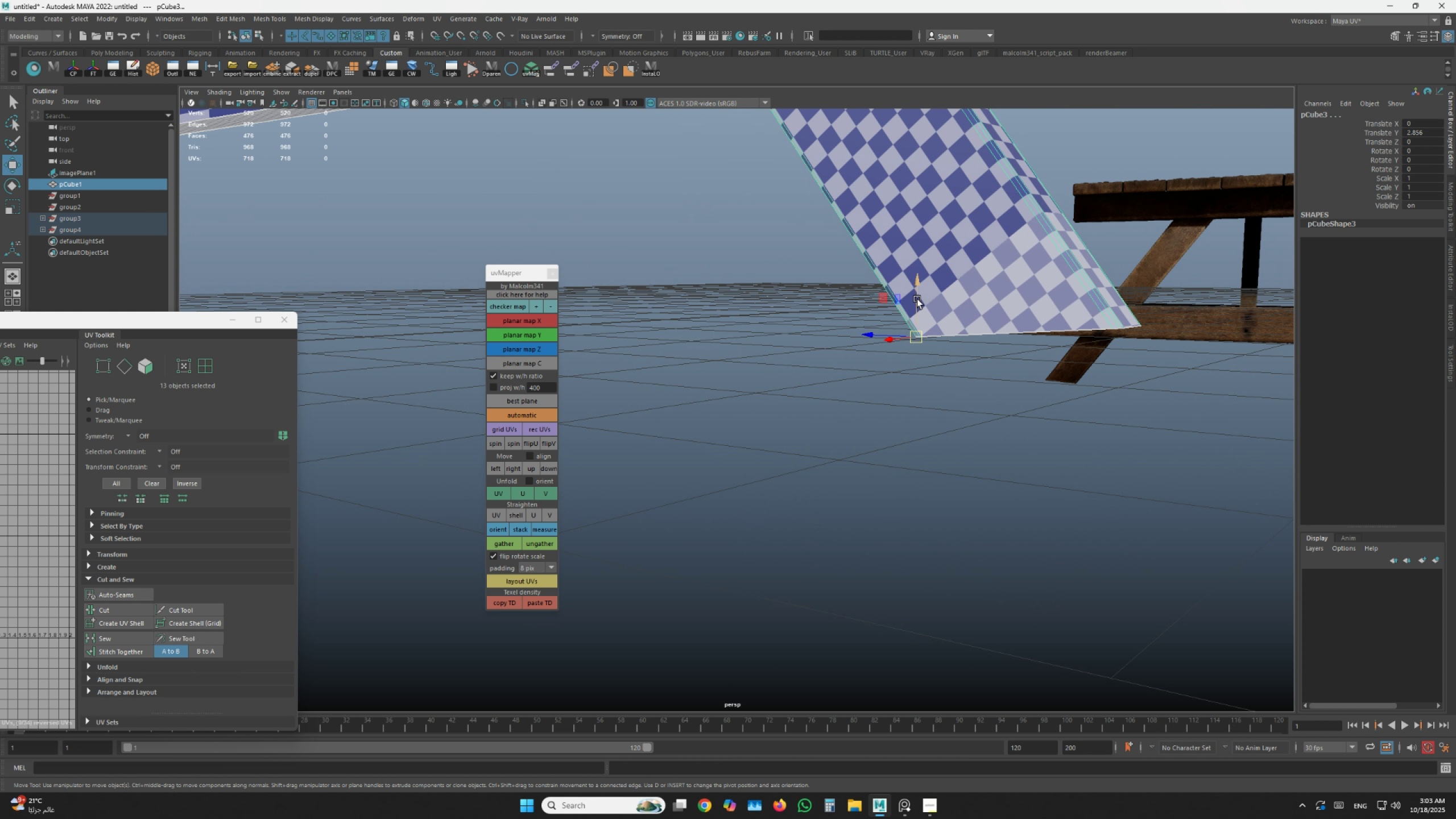 
hold_key(key=V, duration=0.56)
 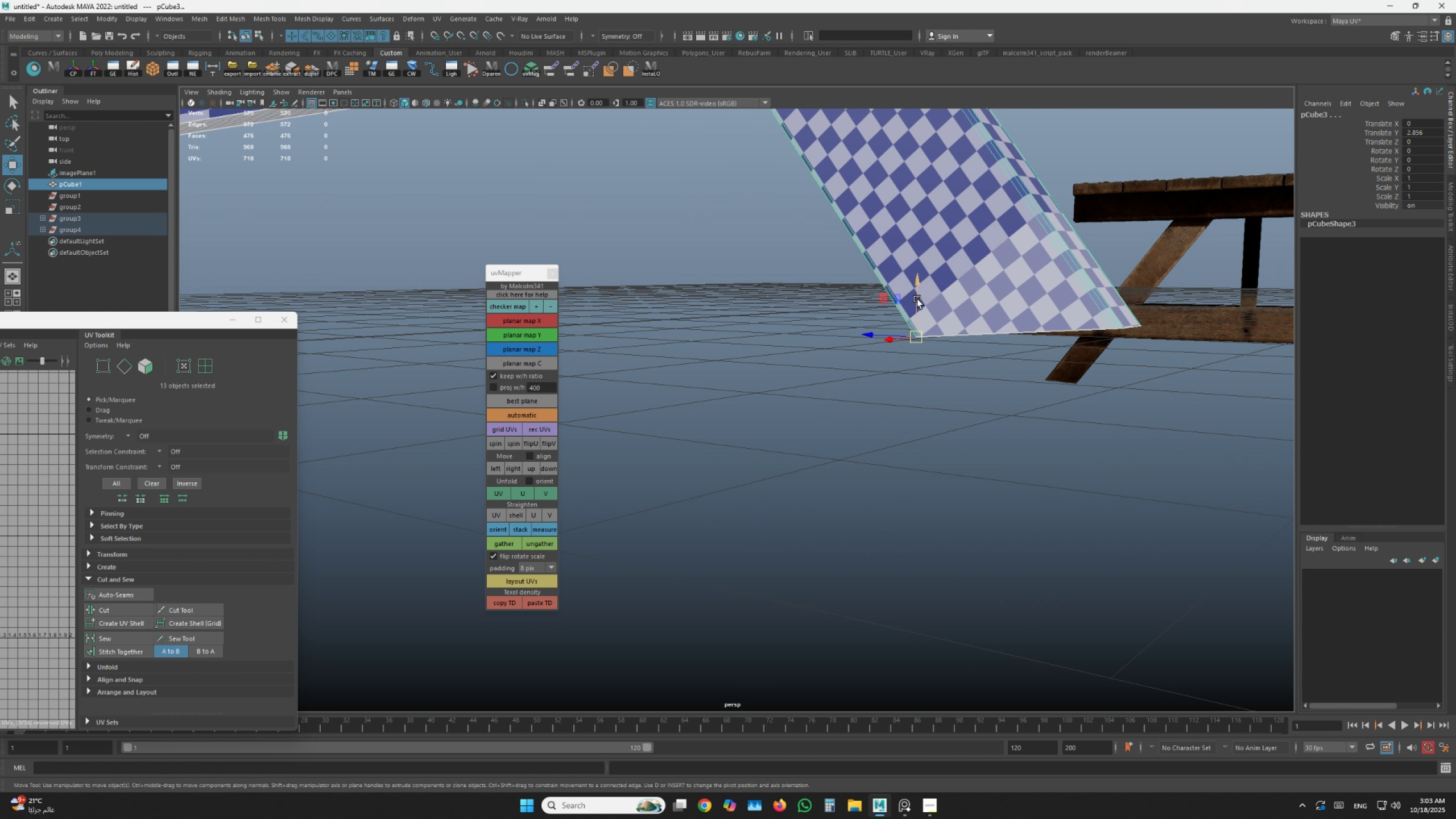 
left_click([917, 299])
 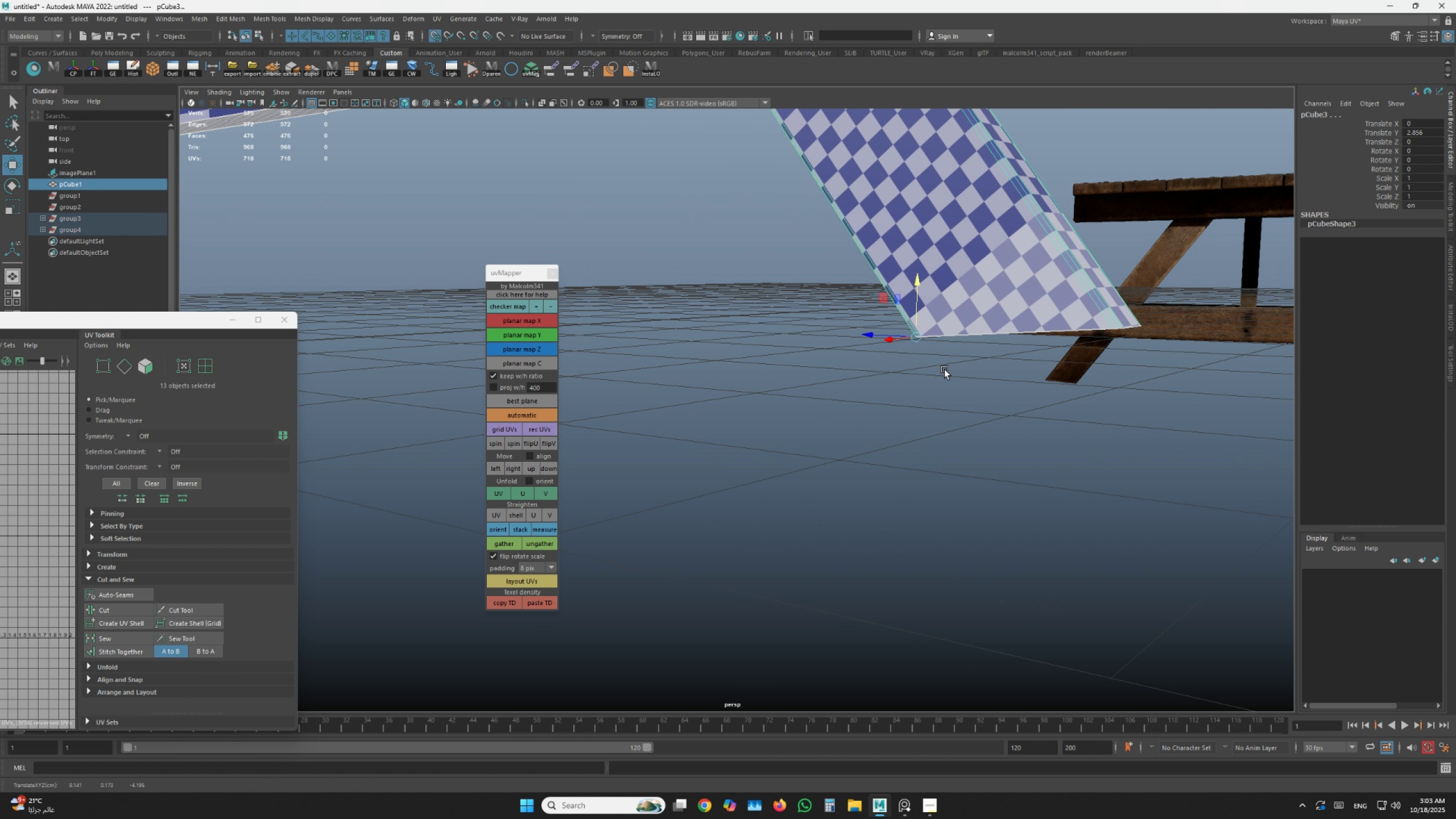 
hold_key(key=X, duration=1.1)
 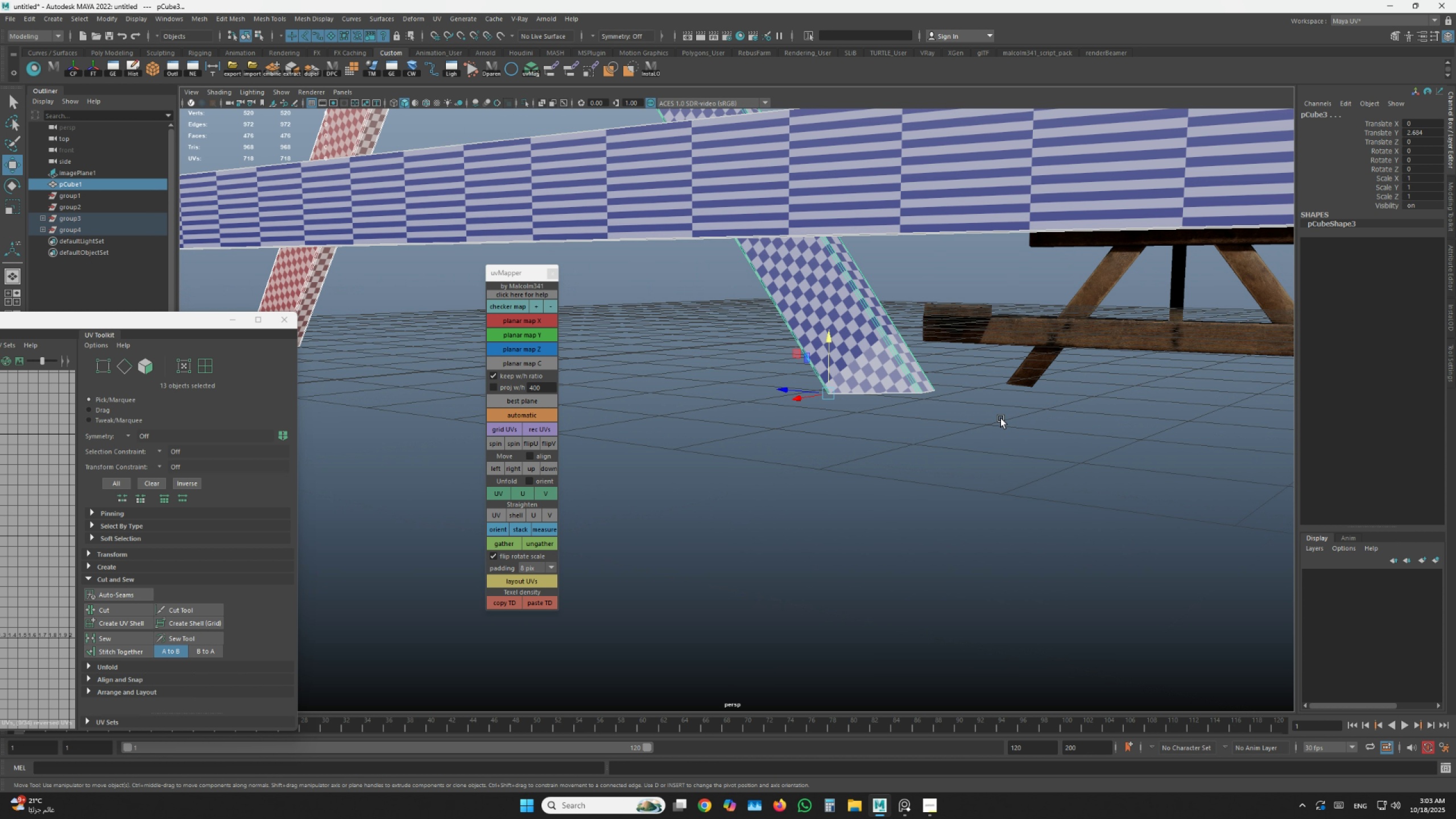 
scroll: coordinate [1001, 419], scroll_direction: down, amount: 3.0
 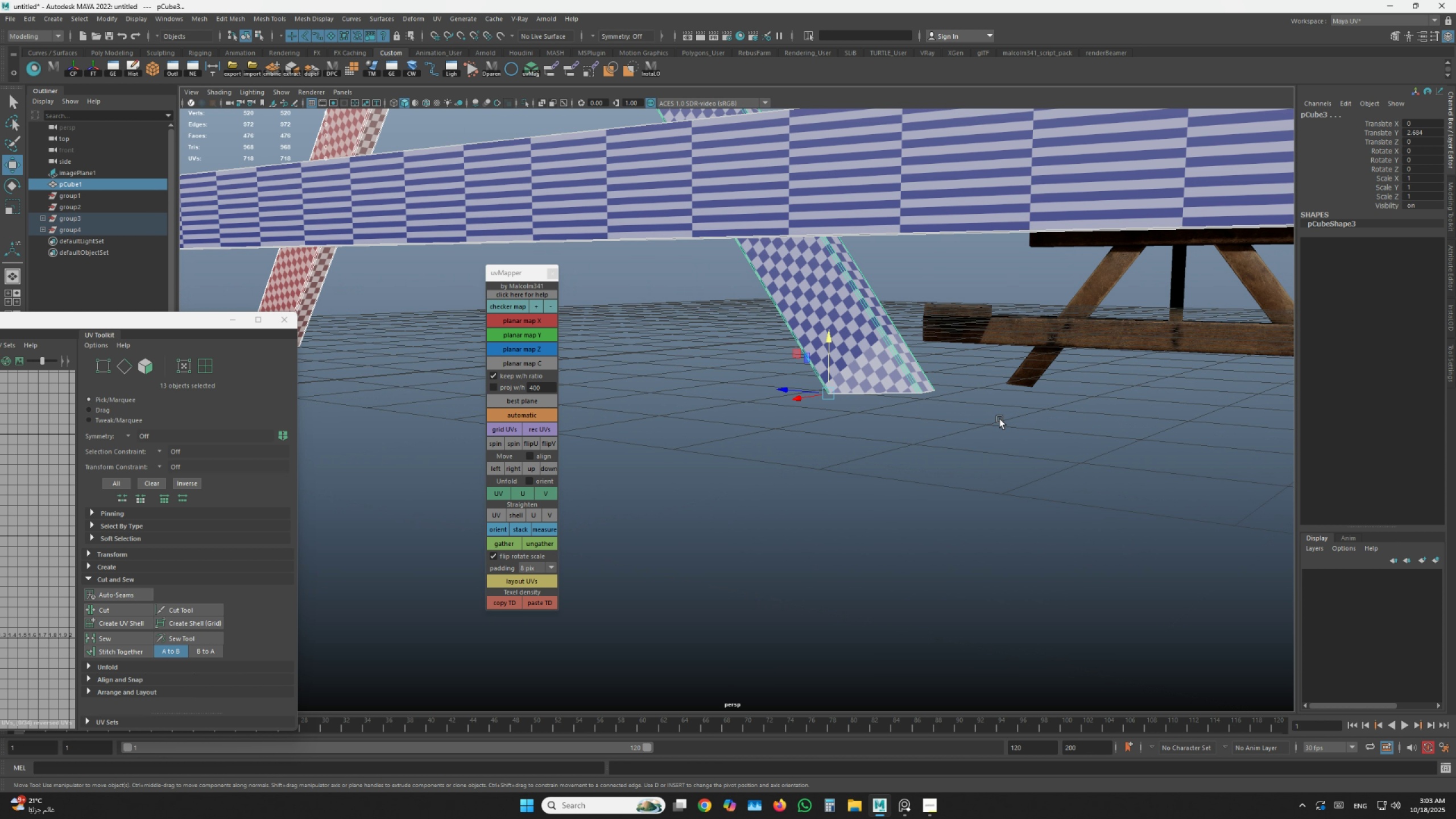 
hold_key(key=AltLeft, duration=1.5)
left_click_drag(start_coordinate=[986, 420], to_coordinate=[965, 419])
 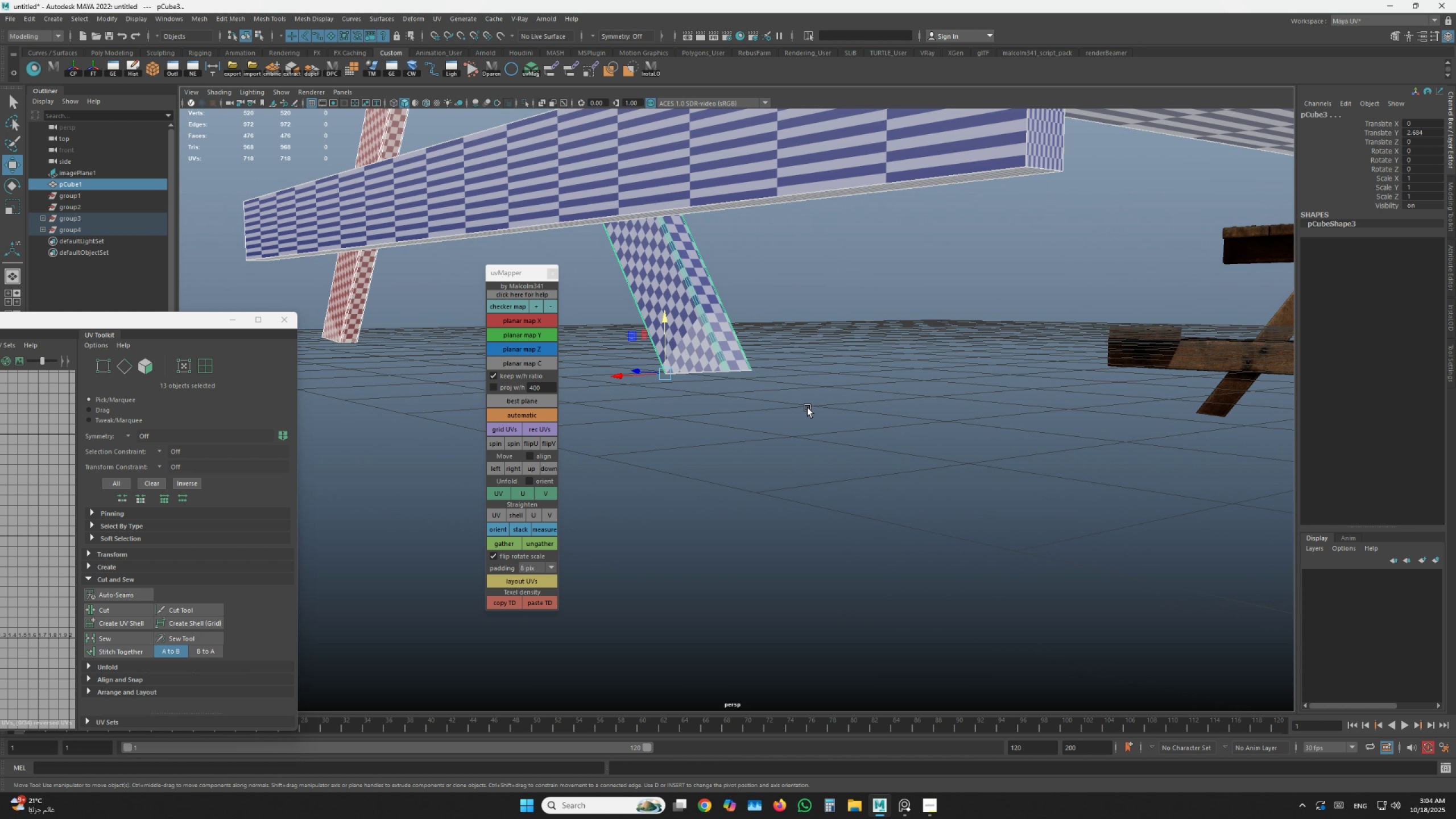 
left_click_drag(start_coordinate=[808, 407], to_coordinate=[857, 416])
 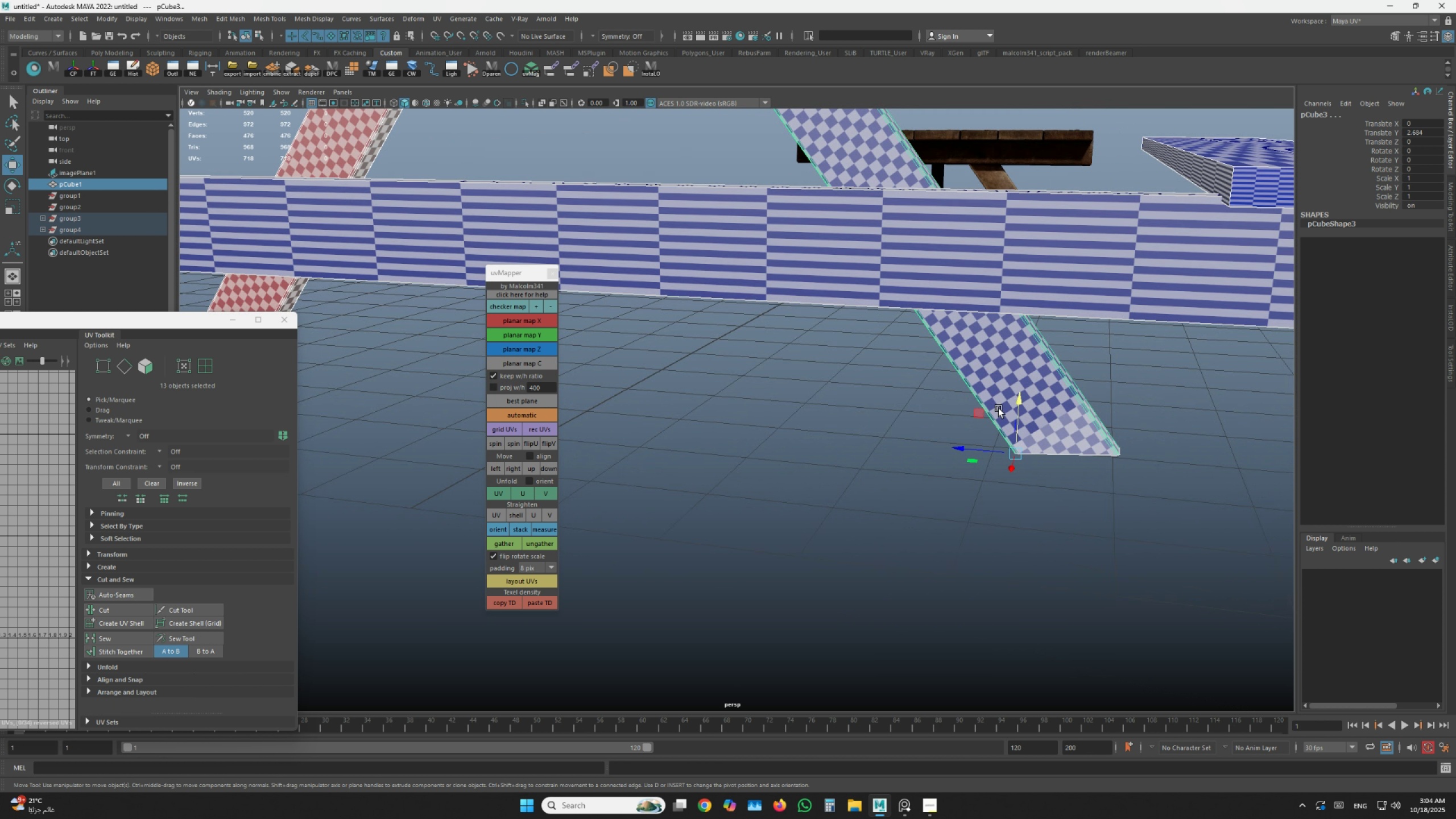 
key(Alt+AltLeft)
 